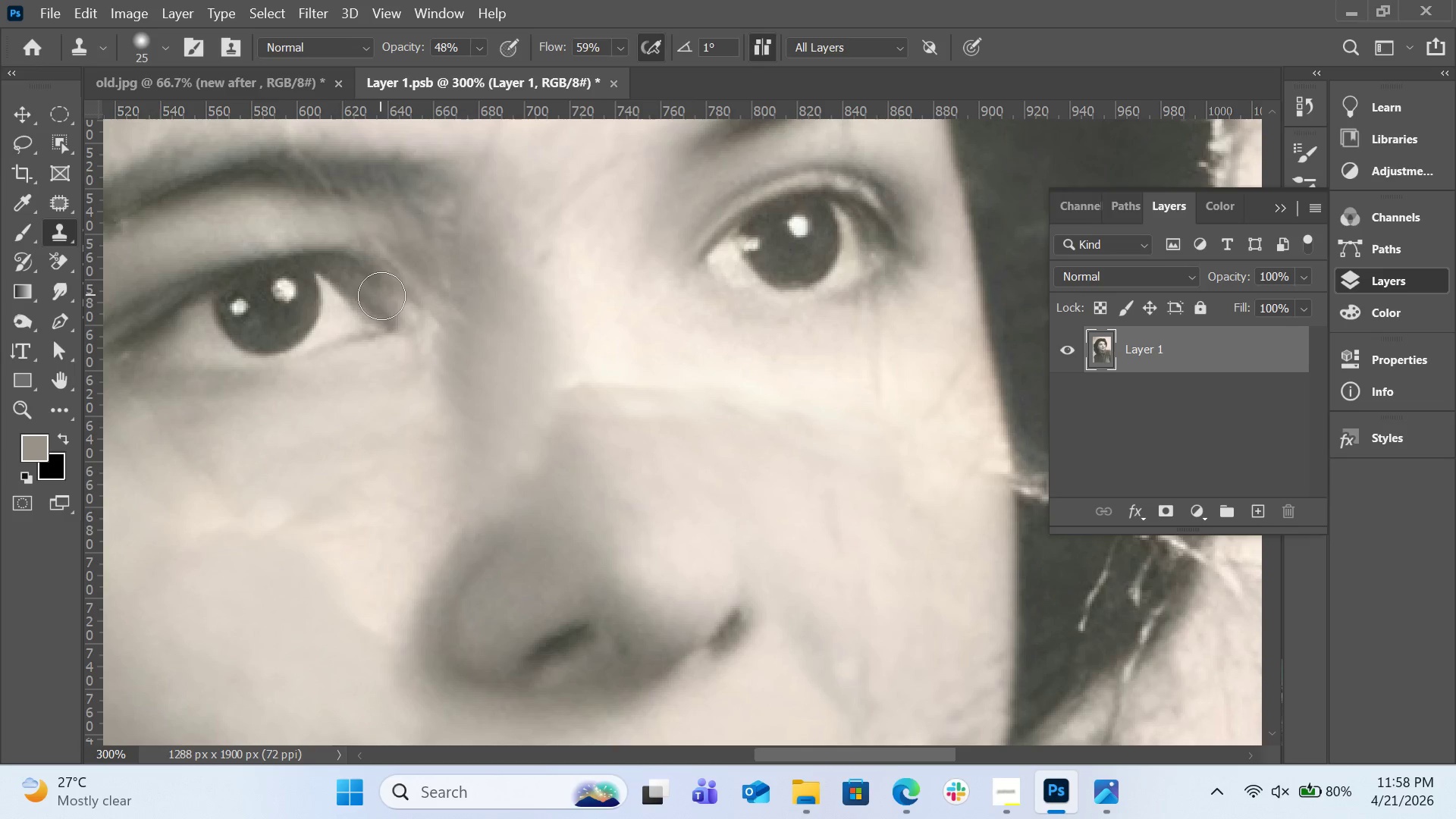 
left_click_drag(start_coordinate=[382, 297], to_coordinate=[398, 330])
 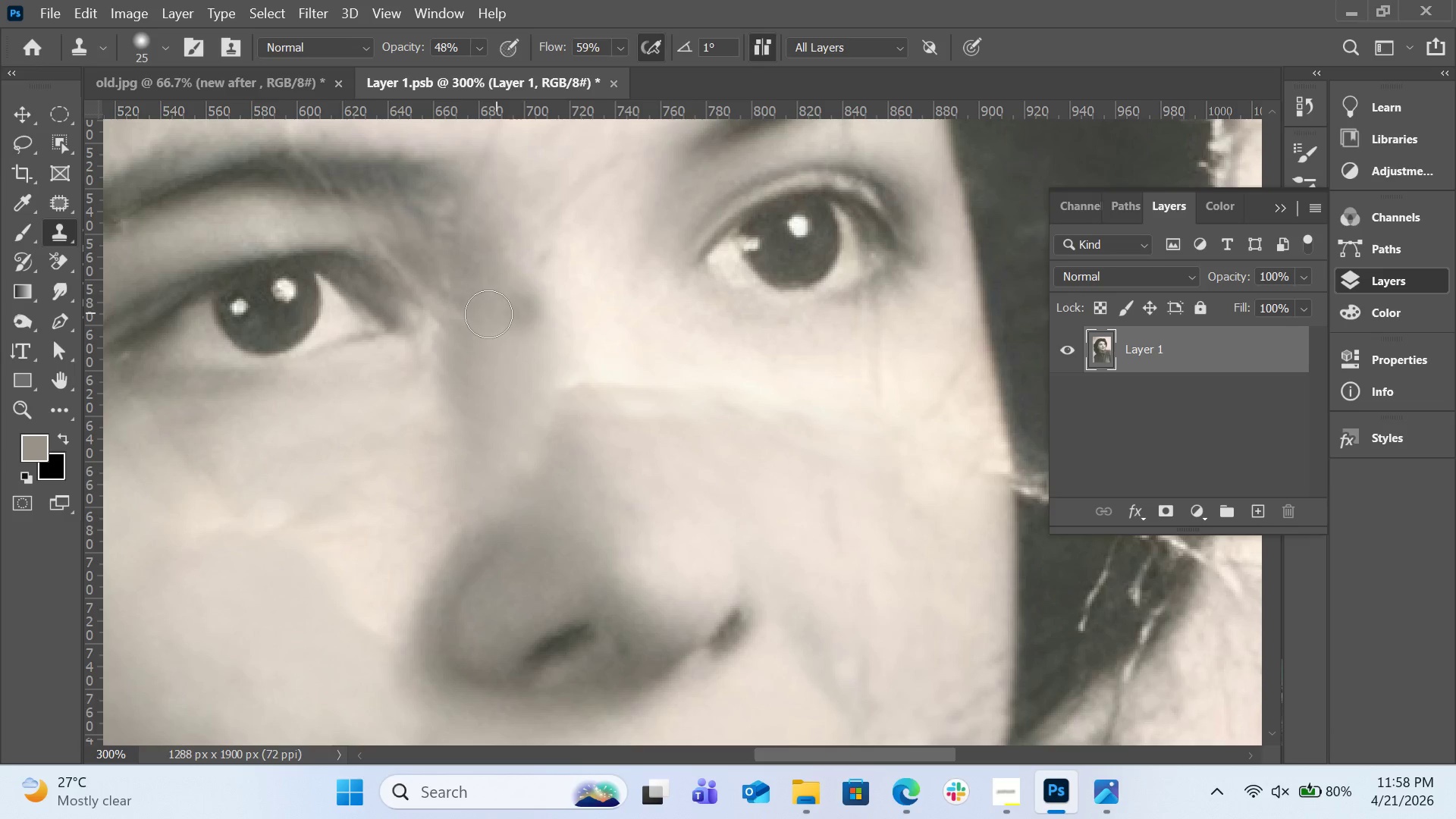 
hold_key(key=AltLeft, duration=0.61)
 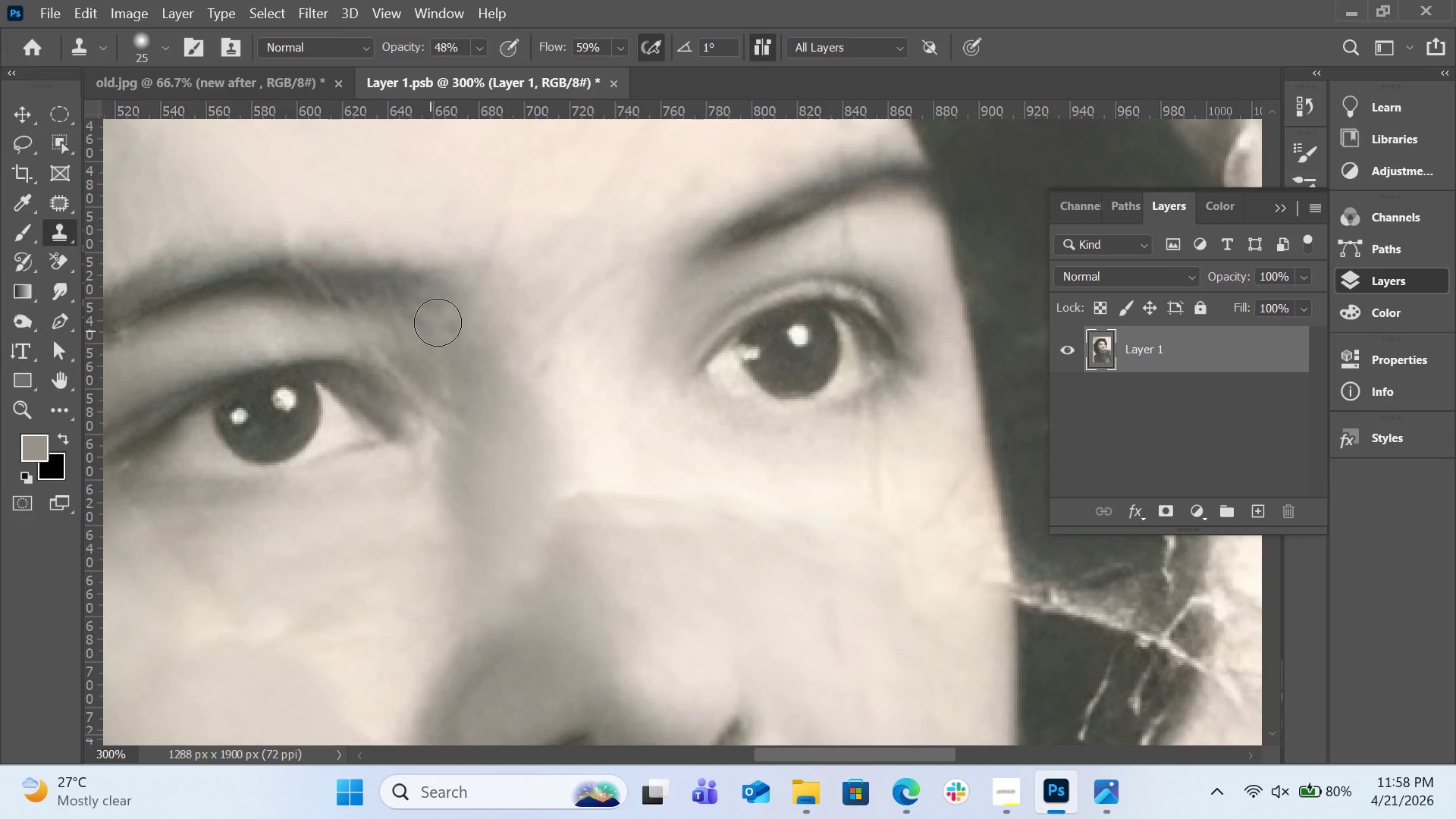 
scroll: coordinate [488, 314], scroll_direction: up, amount: 6.0
 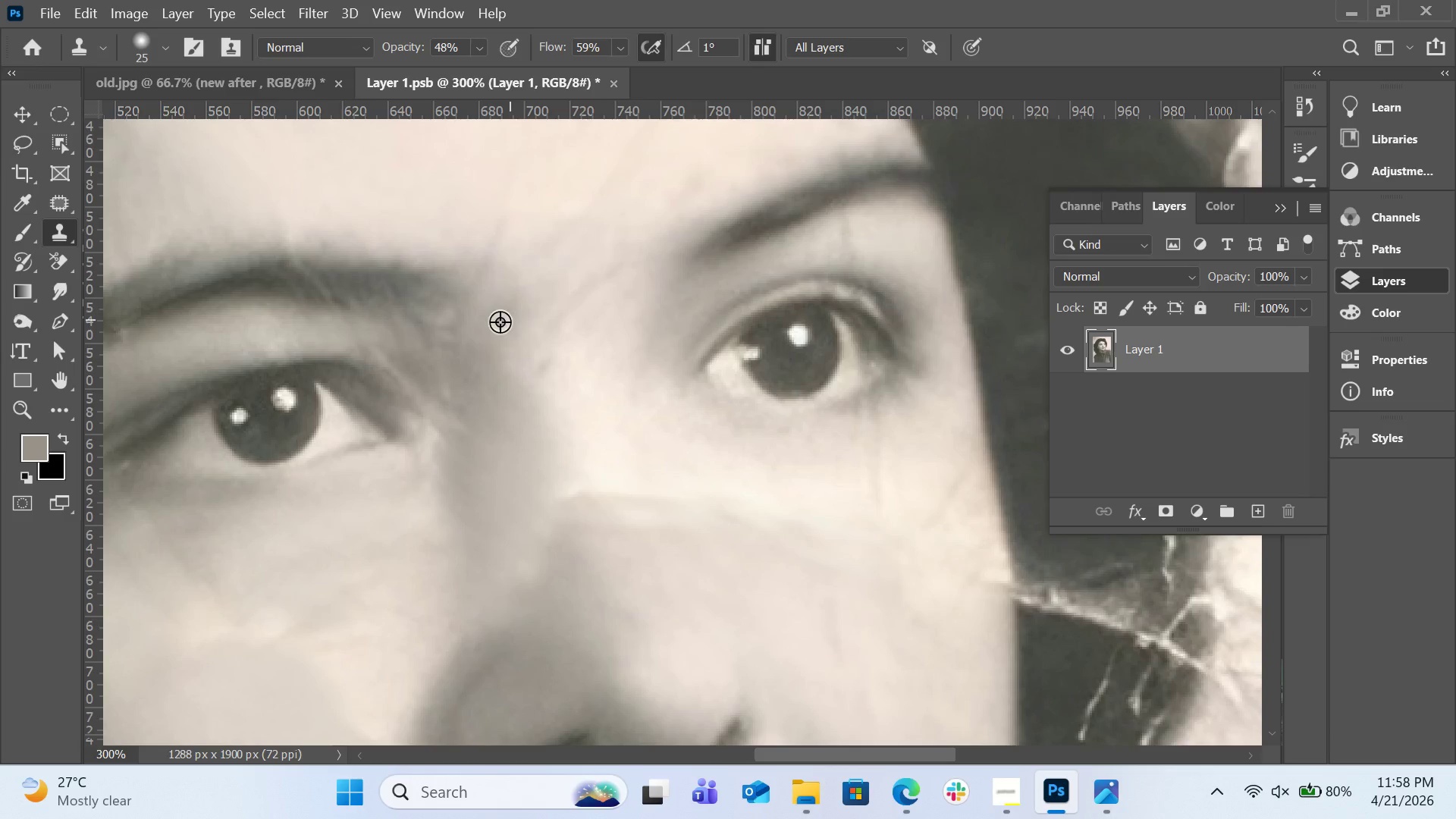 
left_click([406, 324])
 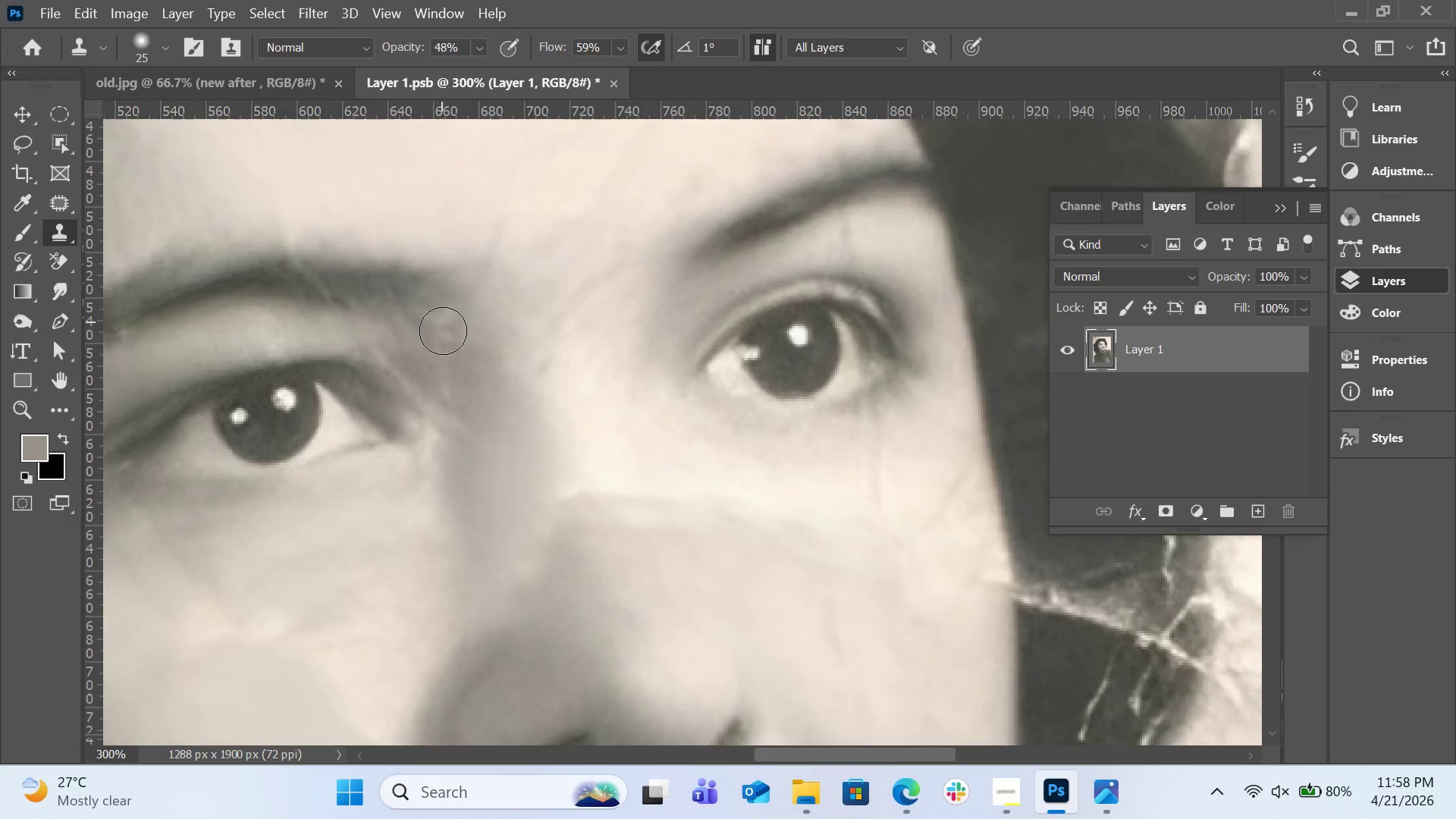 
left_click_drag(start_coordinate=[441, 325], to_coordinate=[442, 341])
 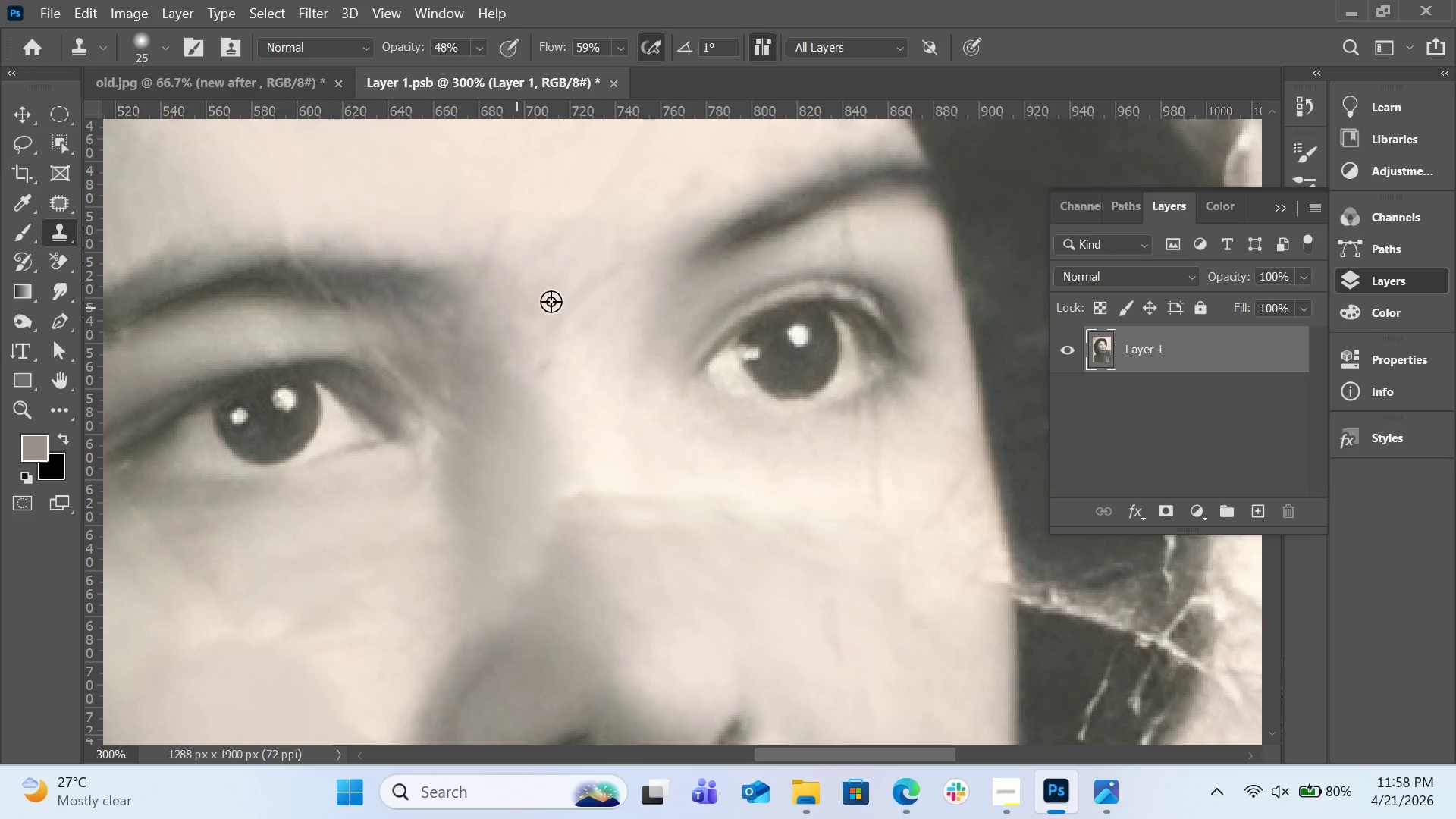 
hold_key(key=AltLeft, duration=0.72)
left_click([555, 259])
 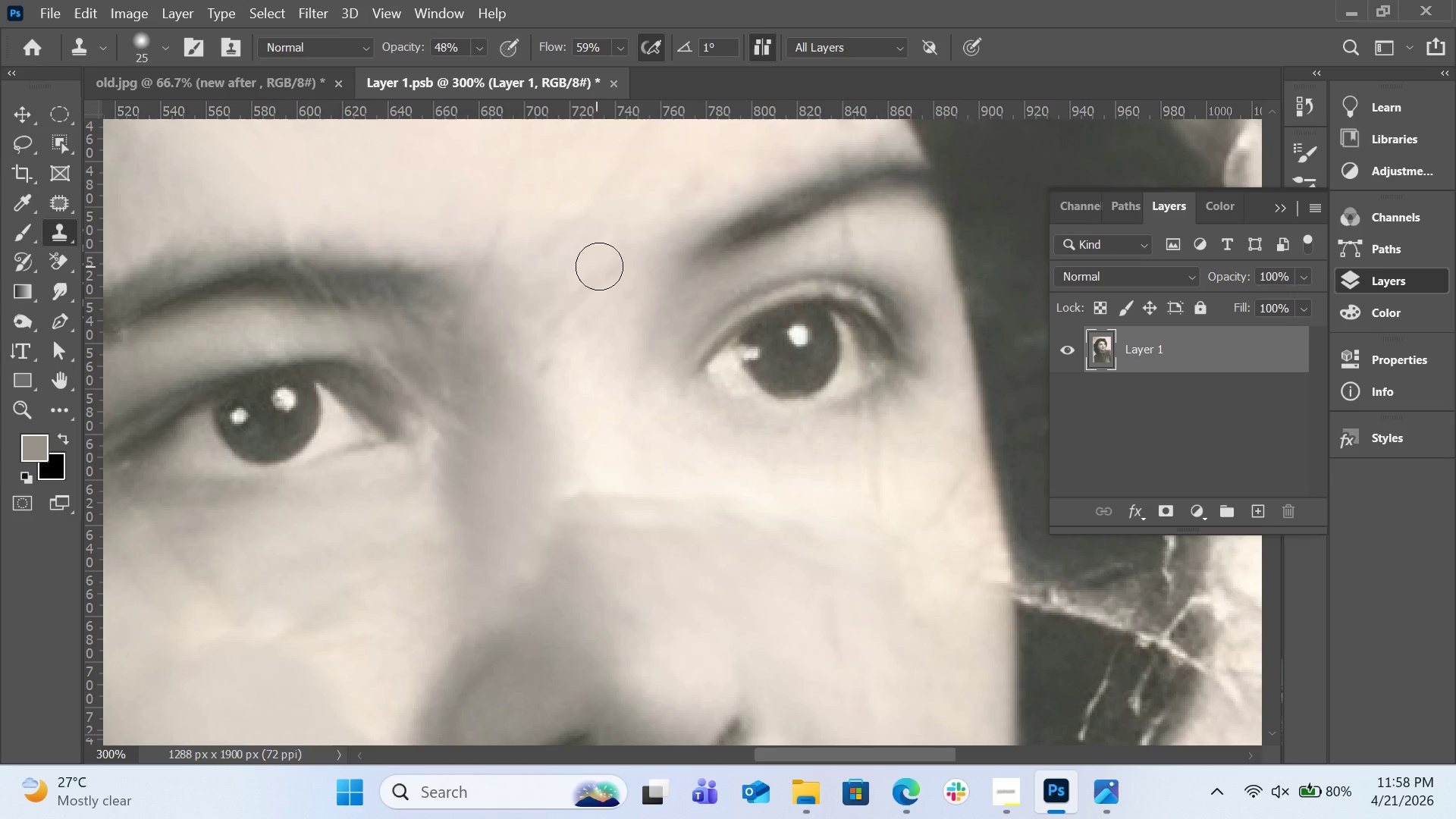 
left_click_drag(start_coordinate=[599, 266], to_coordinate=[559, 339])
 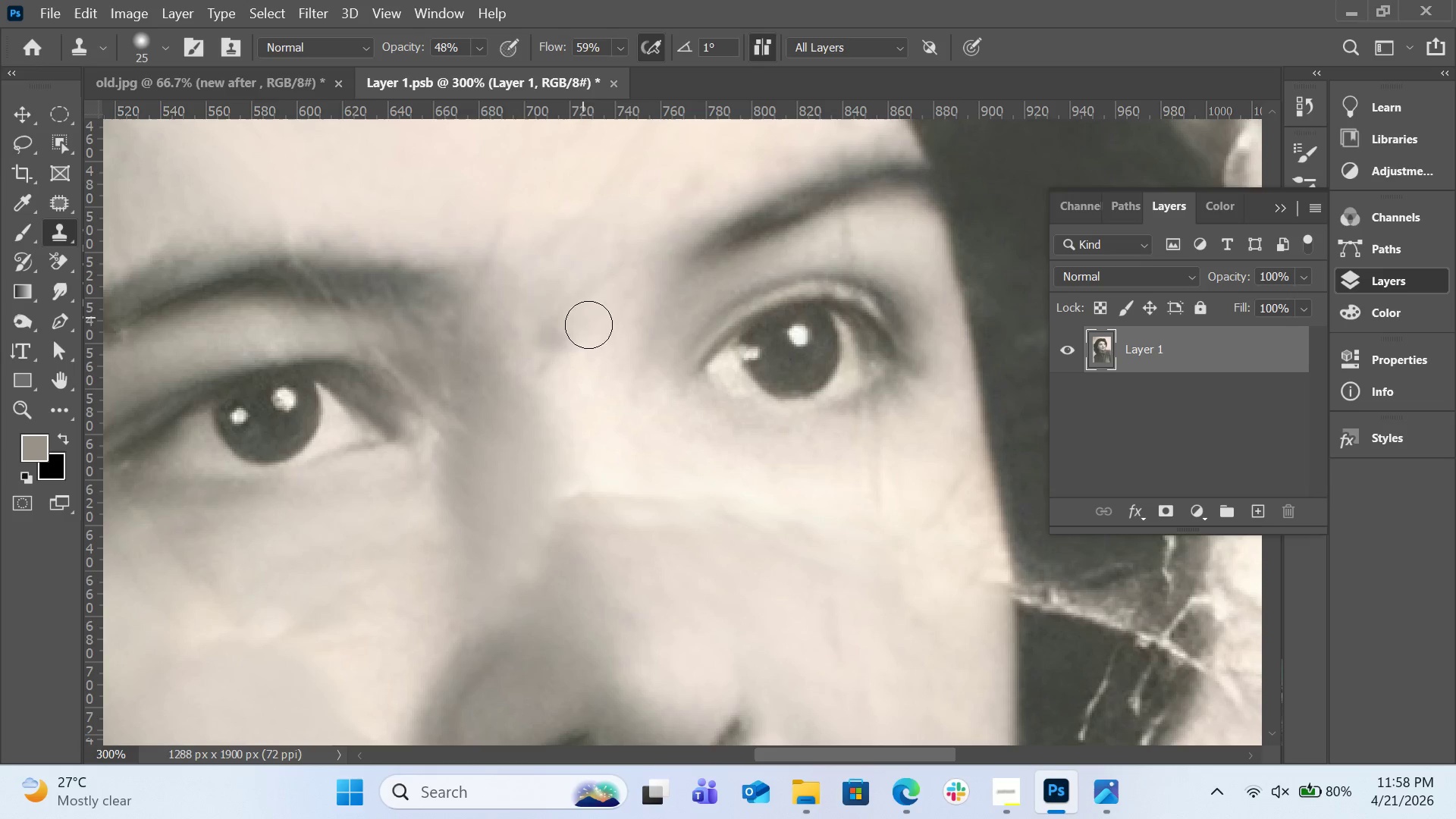 
hold_key(key=AltLeft, duration=0.53)
left_click([597, 337])
 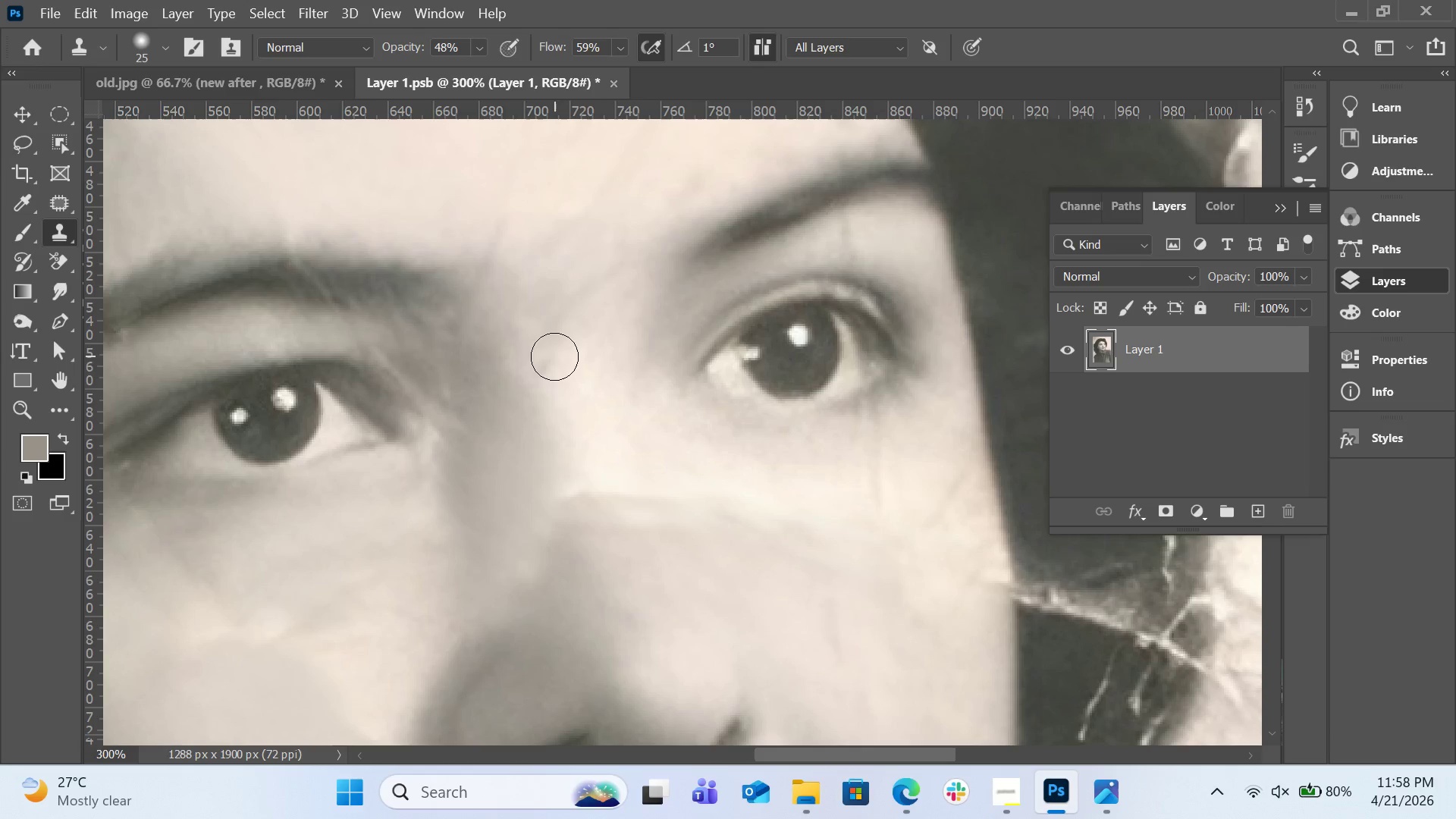 
left_click_drag(start_coordinate=[554, 356], to_coordinate=[570, 312])
 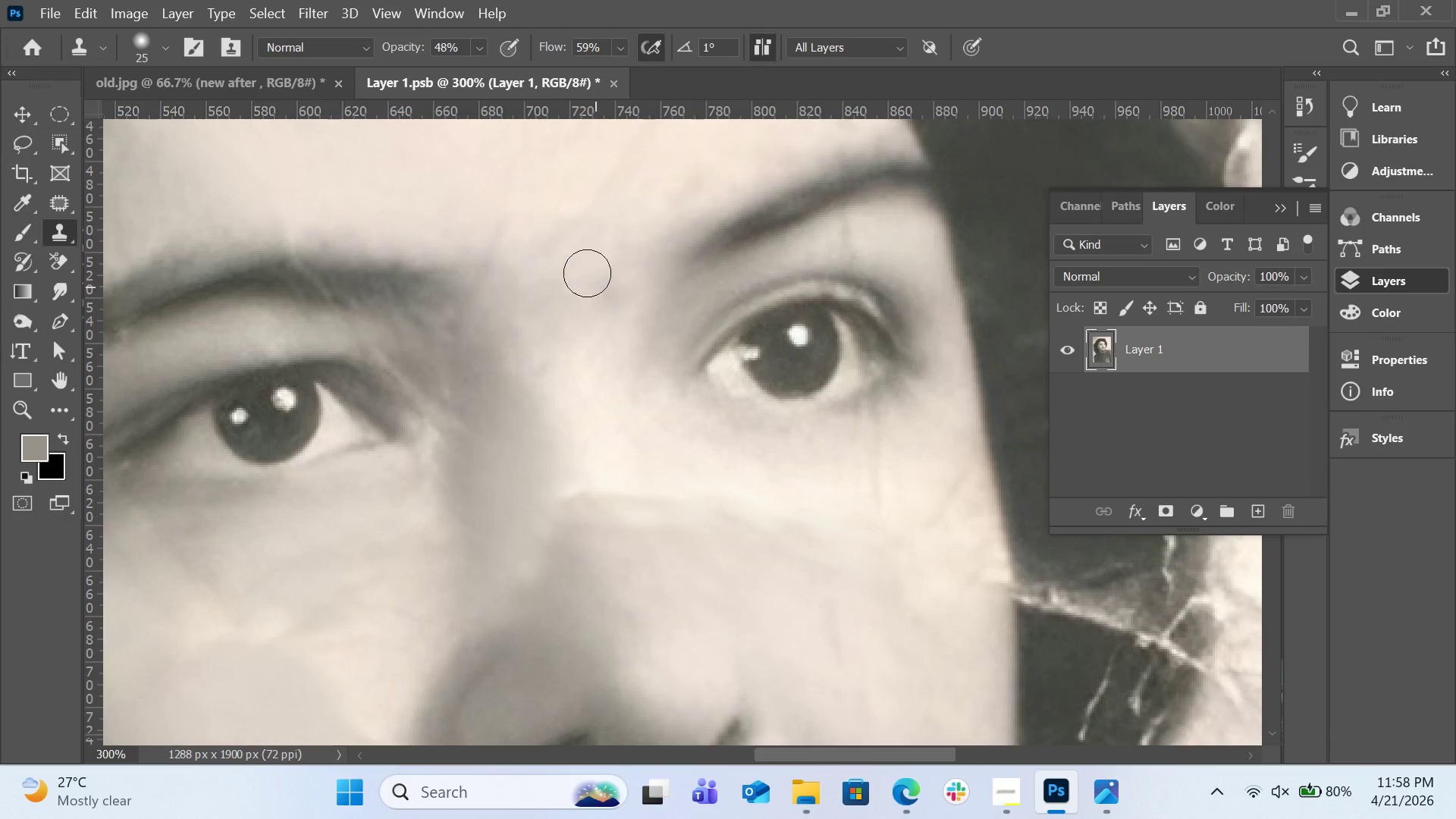 
hold_key(key=AltLeft, duration=0.42)
left_click([585, 264])
 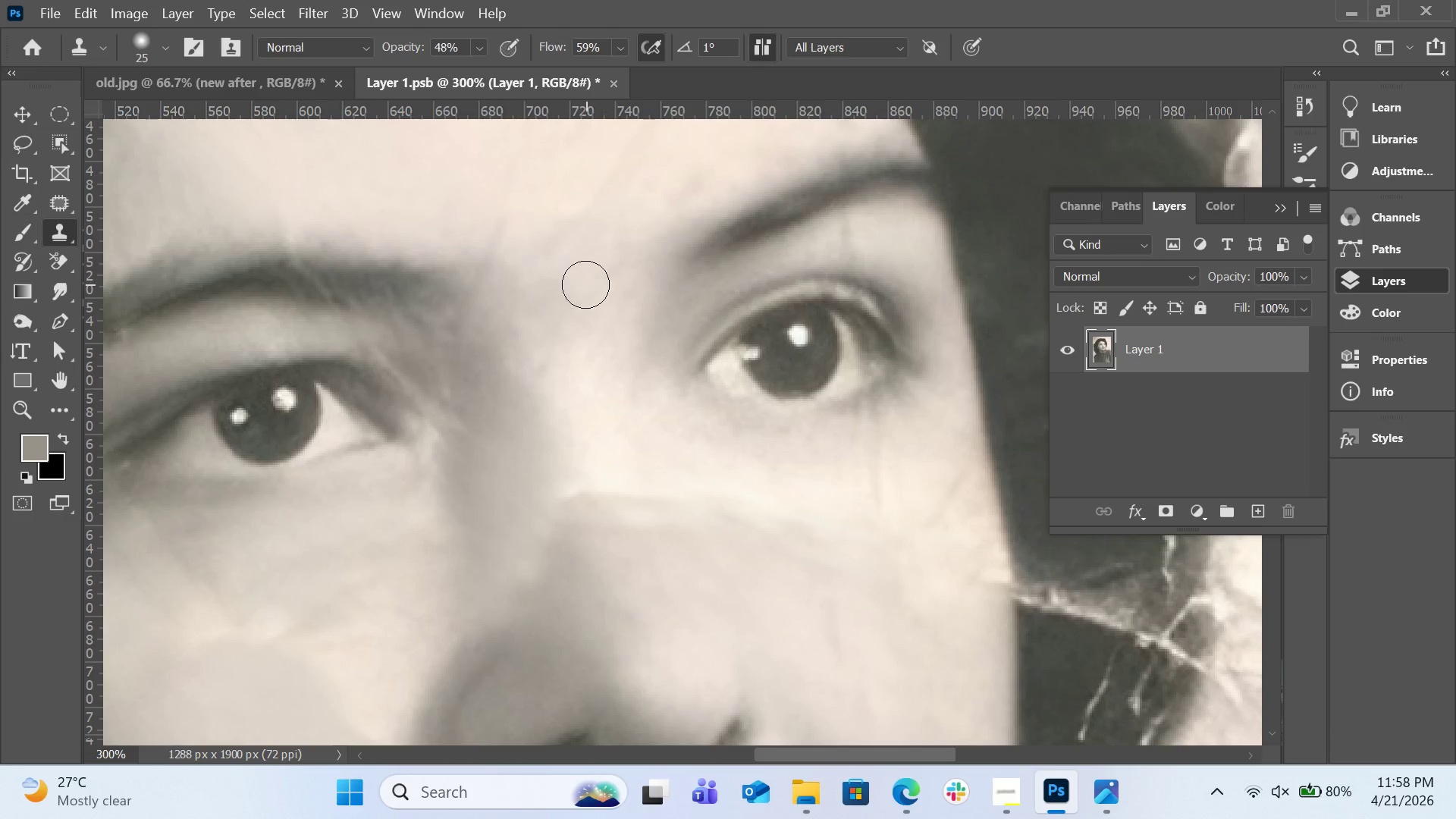 
left_click([585, 284])
 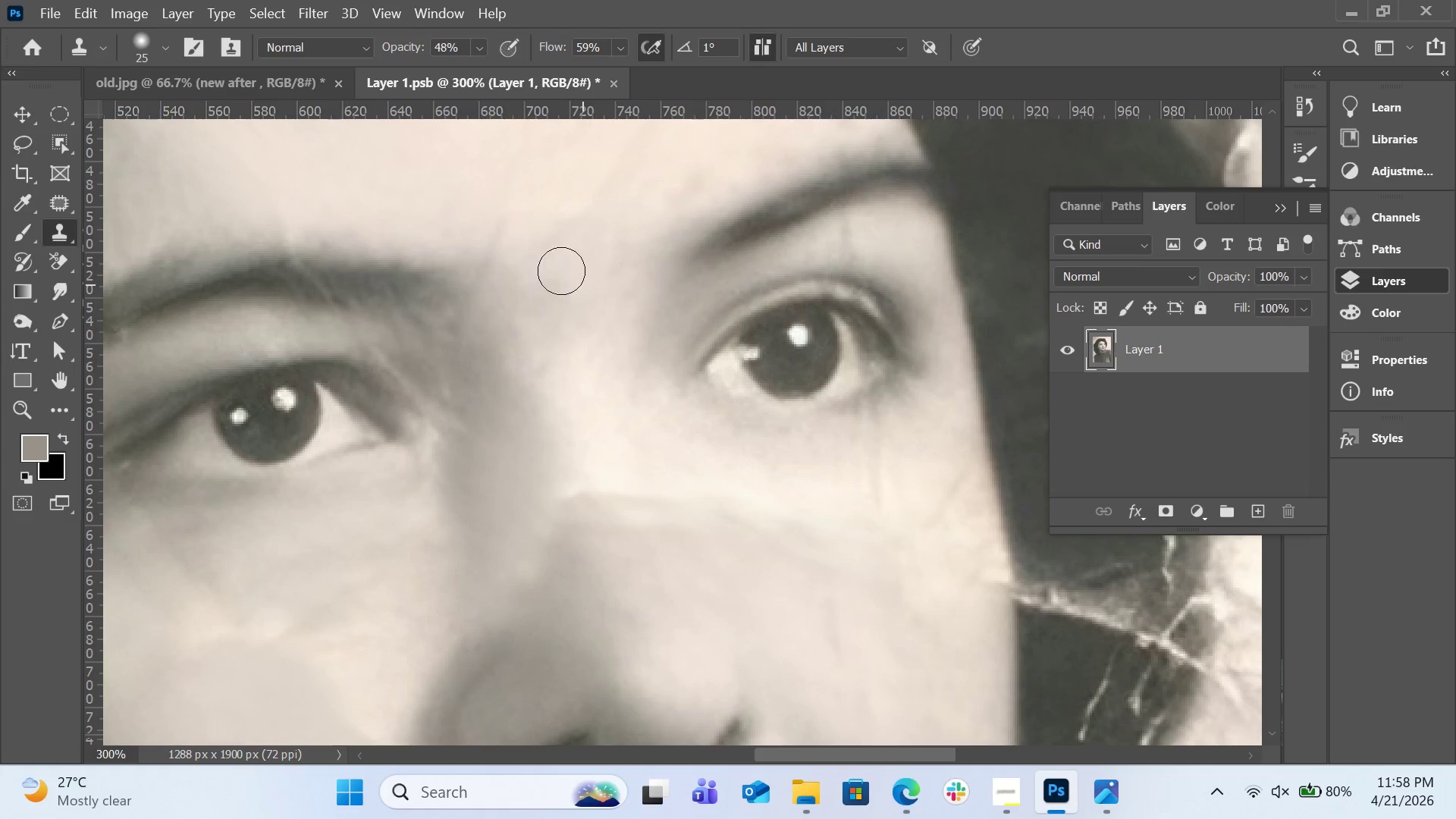 
hold_key(key=AltLeft, duration=0.47)
left_click([529, 212])
 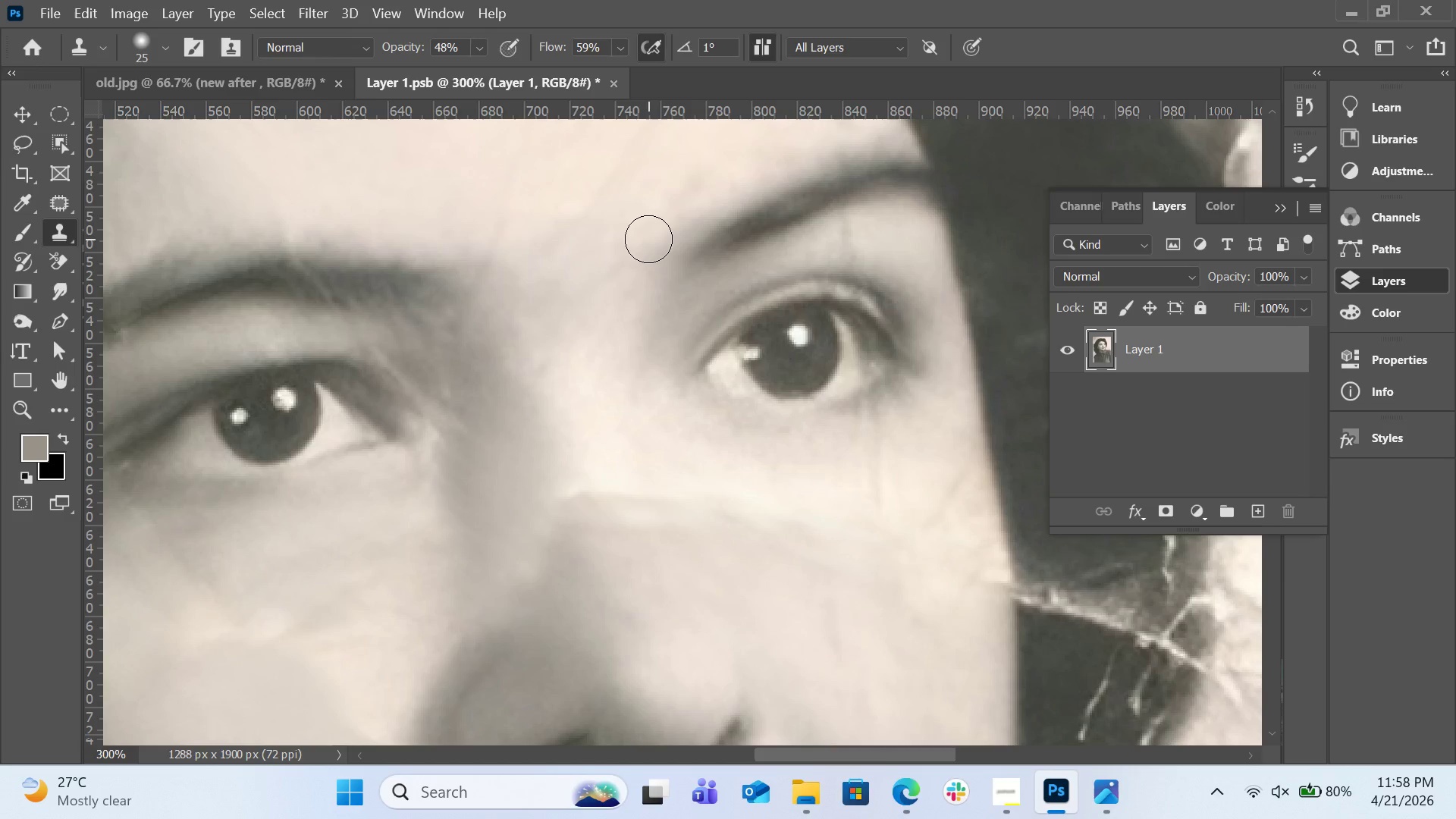 
key(Control+Z)
 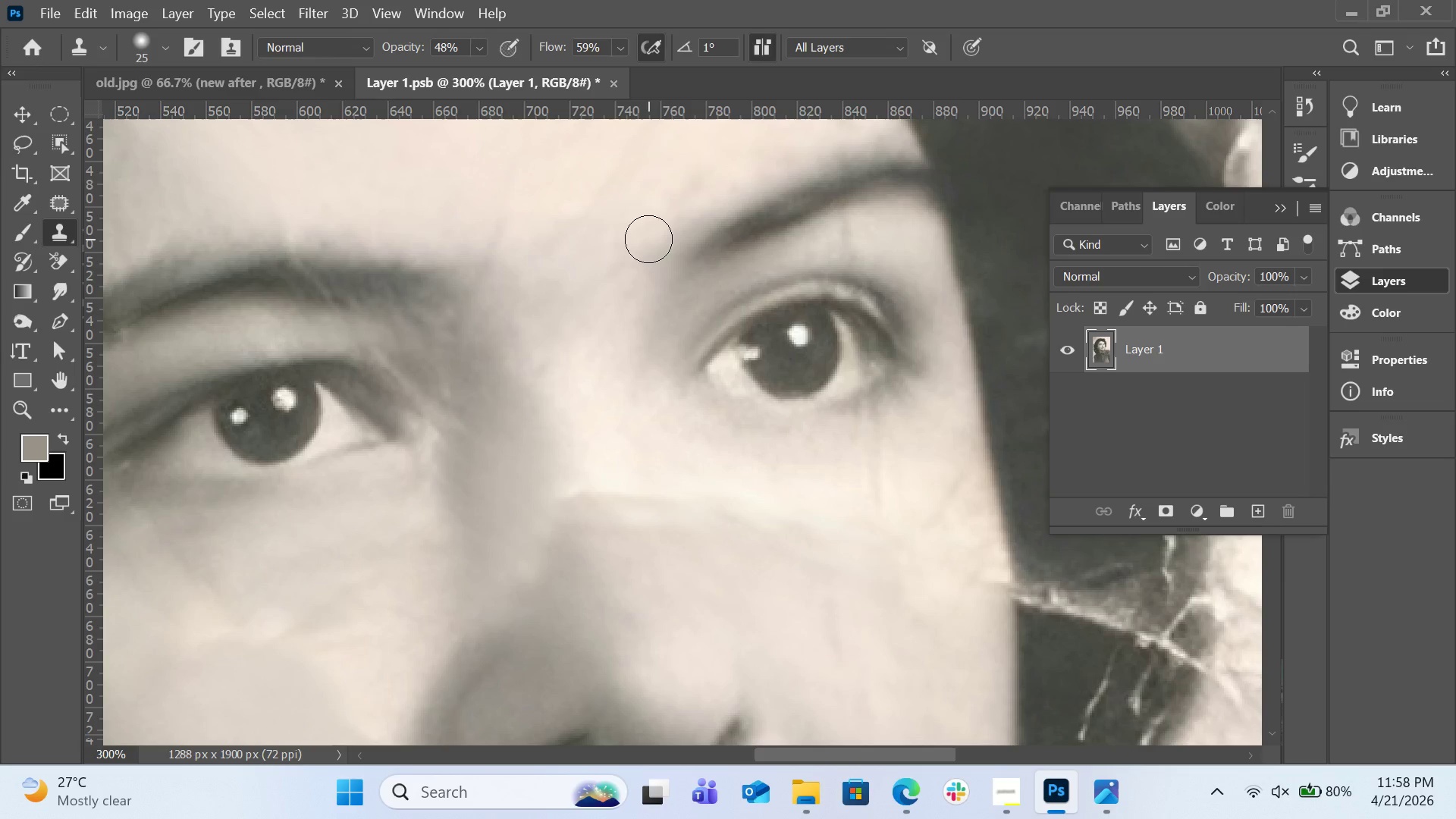 
key(Control+0)
 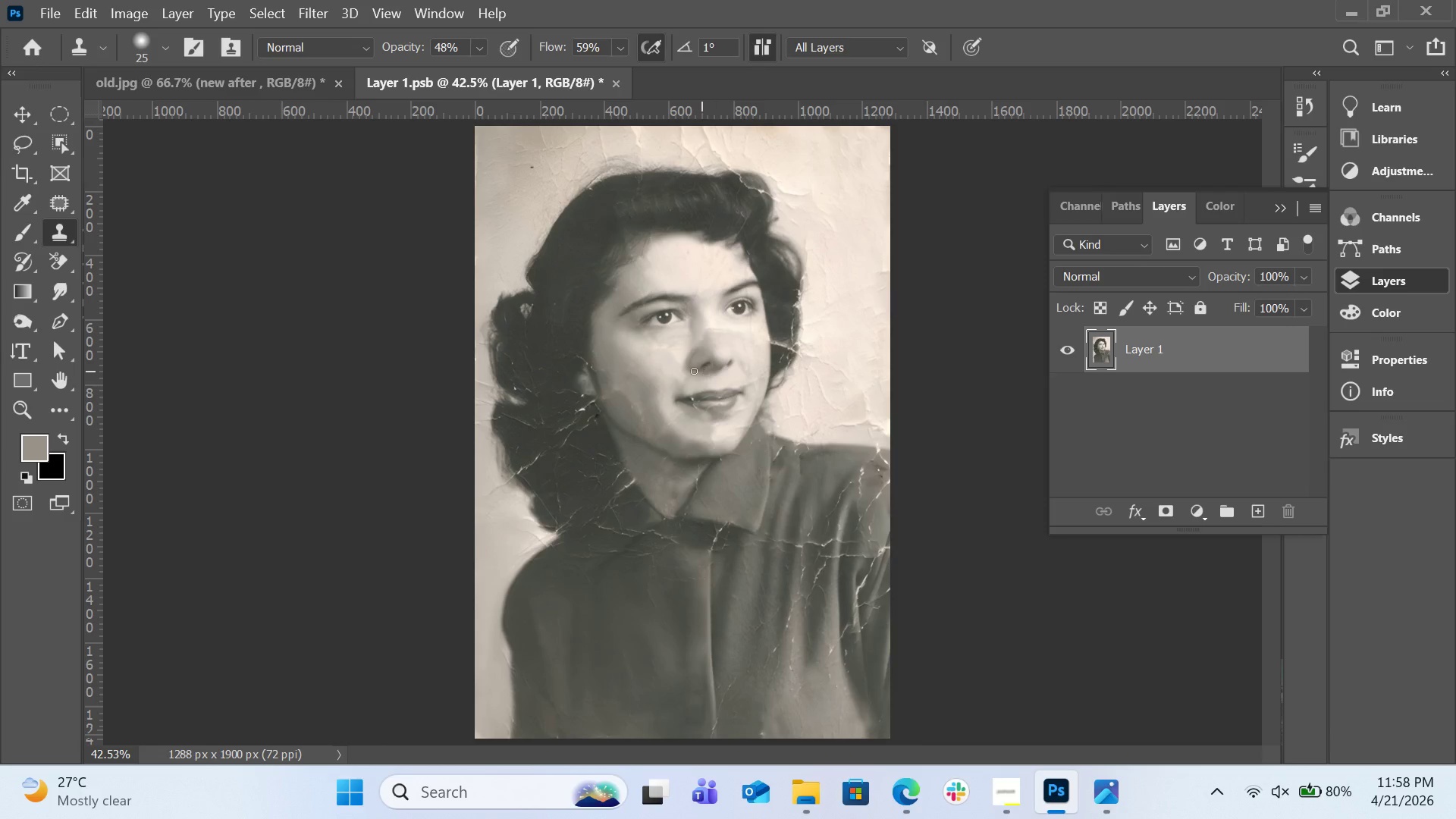 
wait(5.28)
 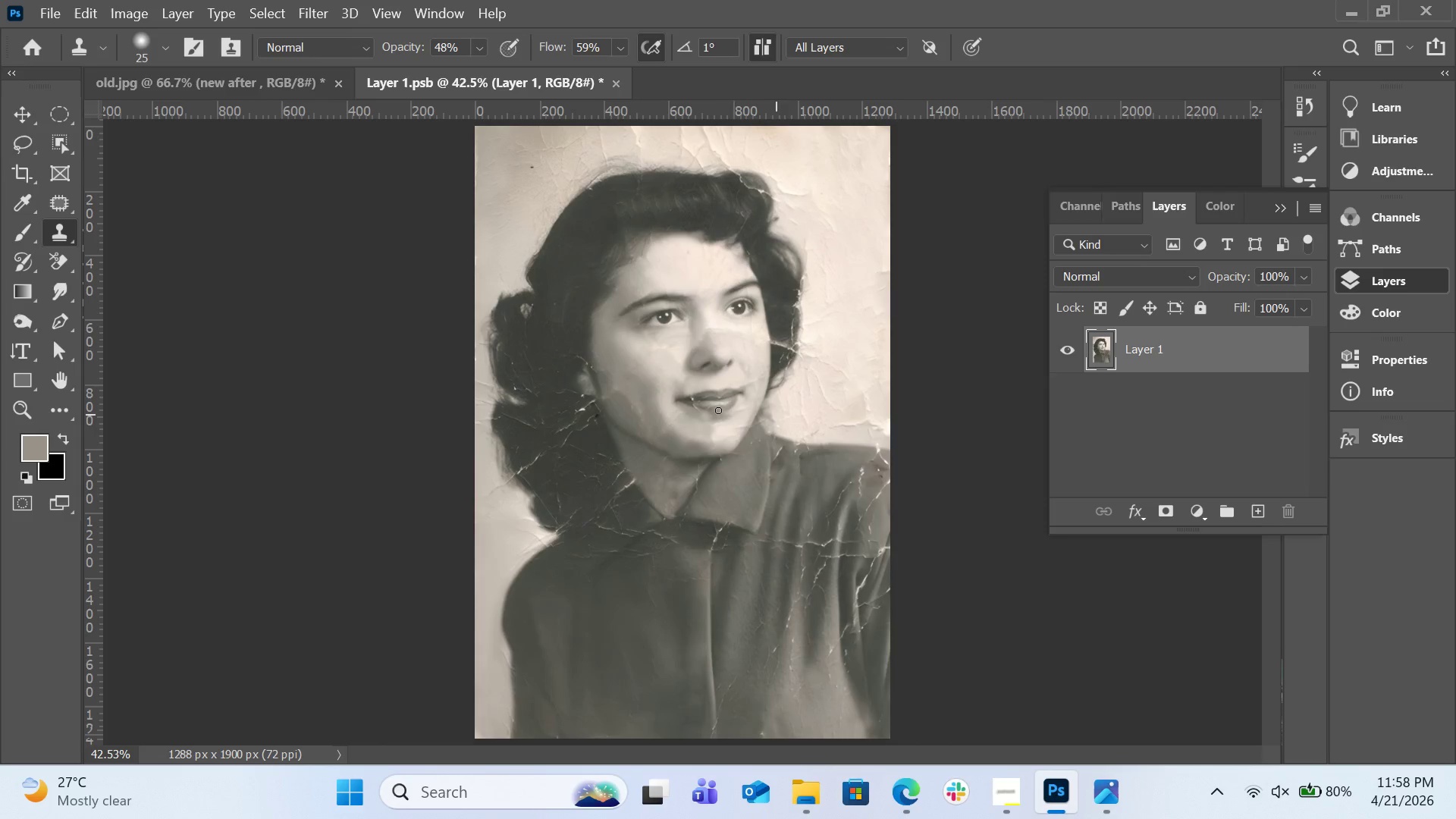 
key(Control+Equal)
 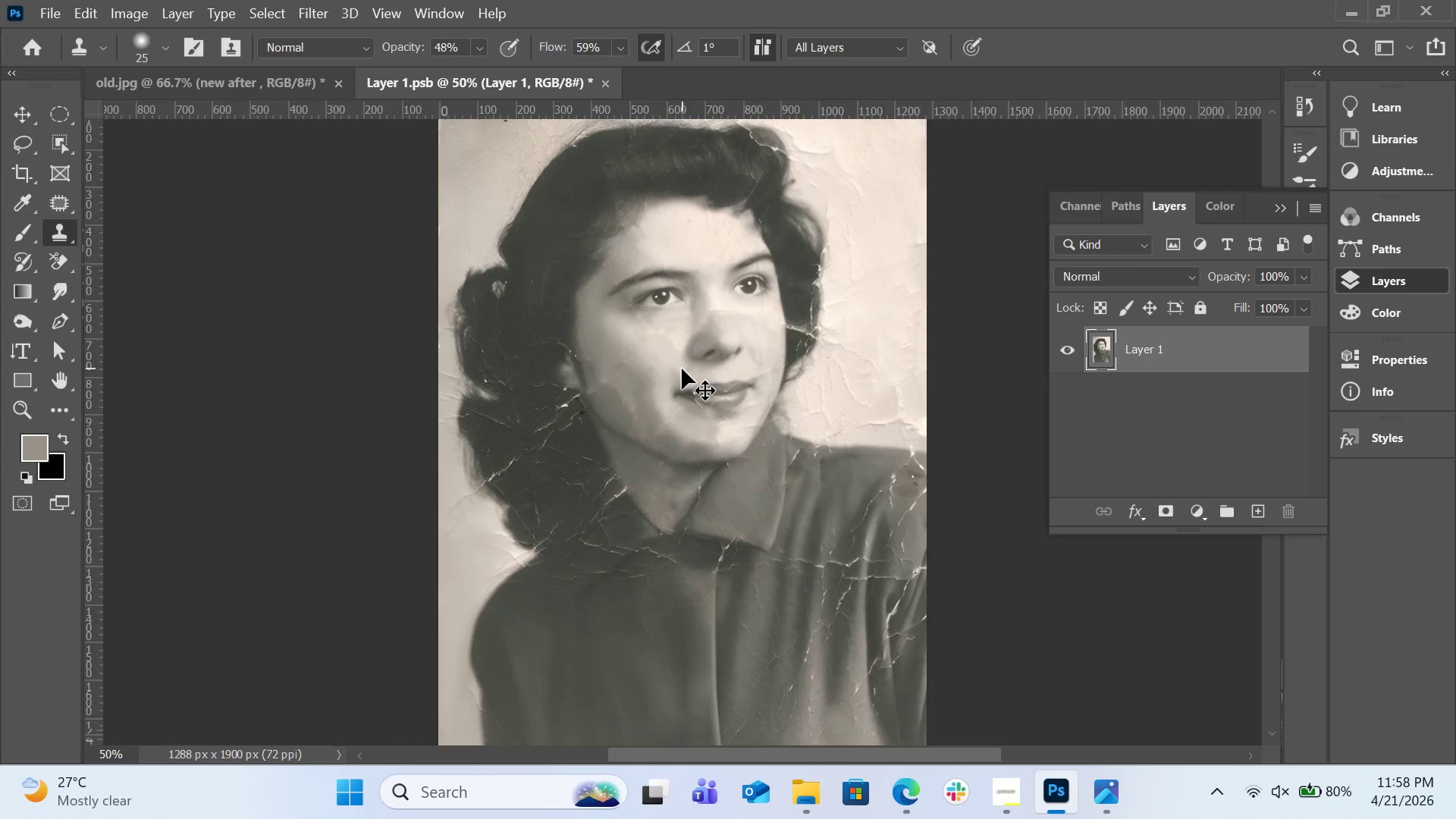 
key(Control+Equal)
 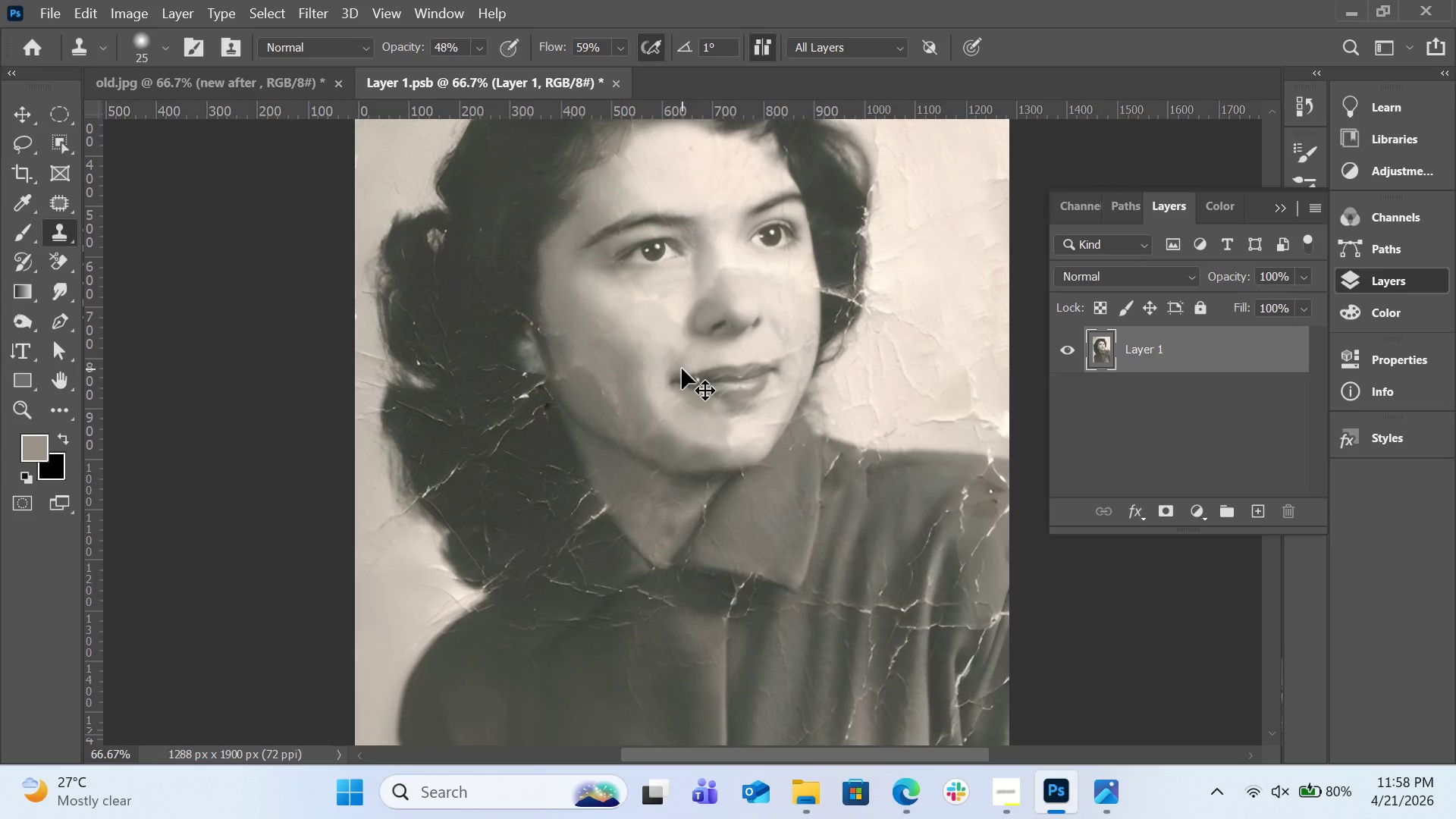 
key(Control+Equal)
 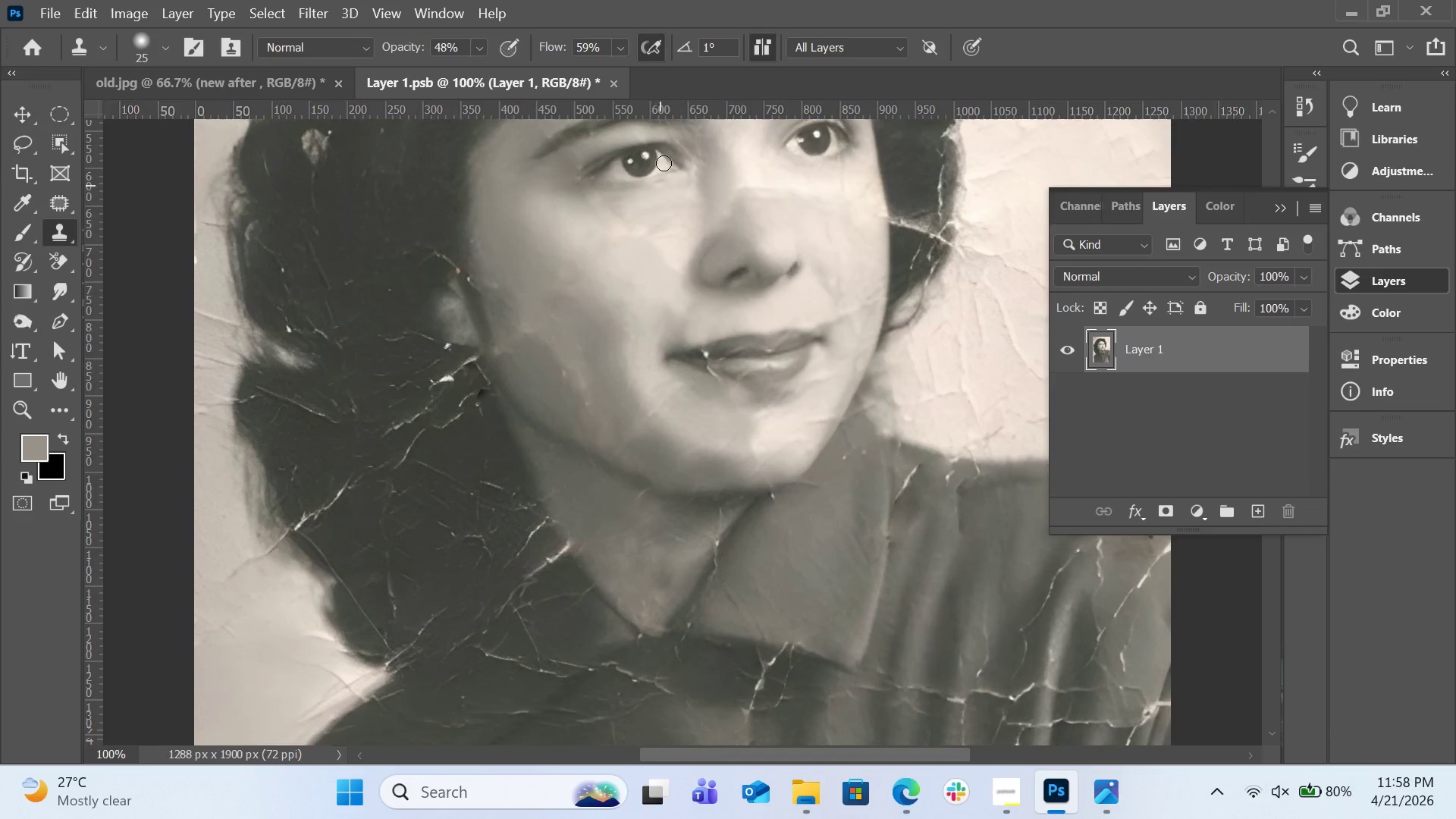 
hold_key(key=AltLeft, duration=0.61)
 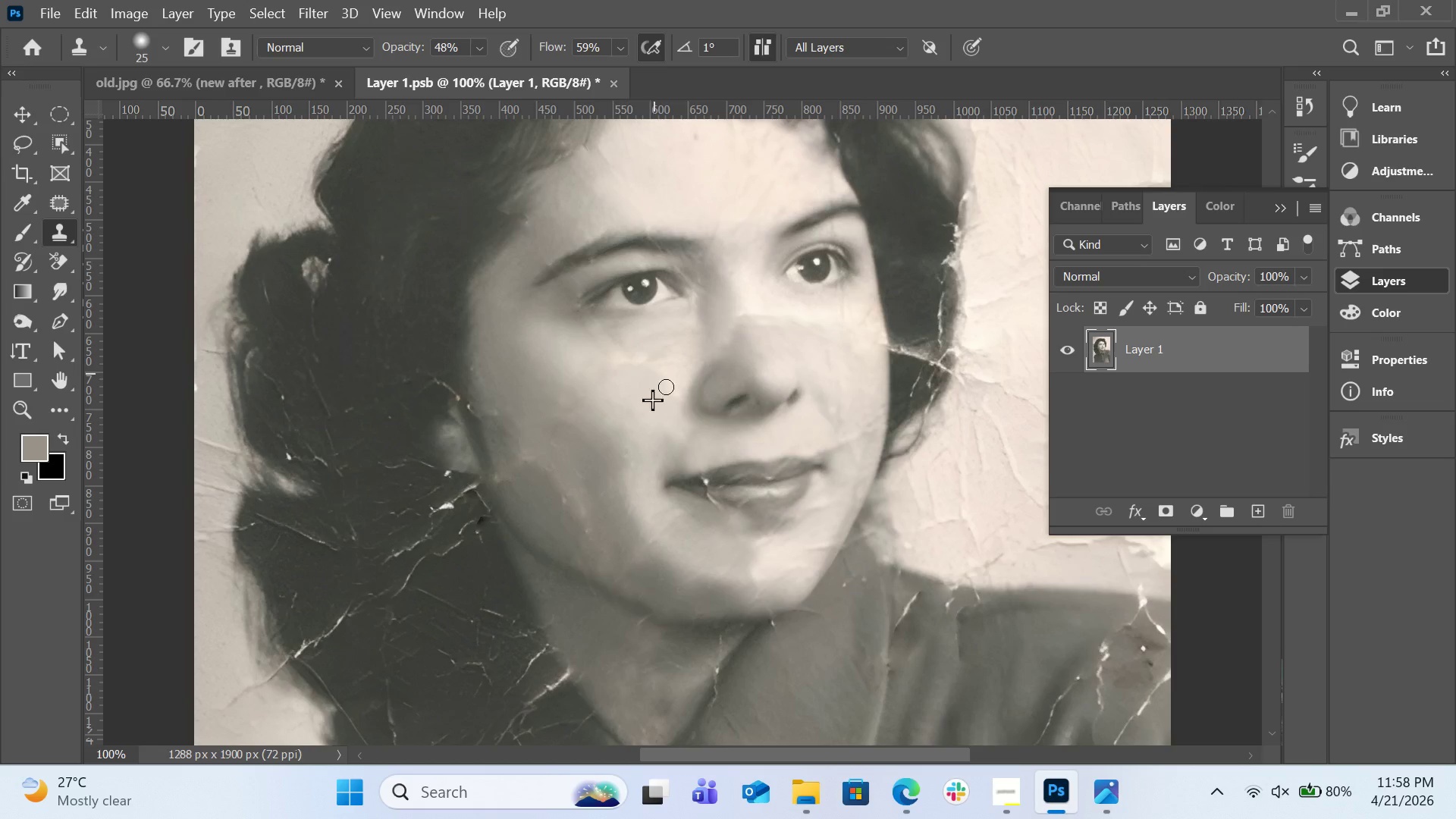 
scroll: coordinate [703, 278], scroll_direction: up, amount: 7.0
 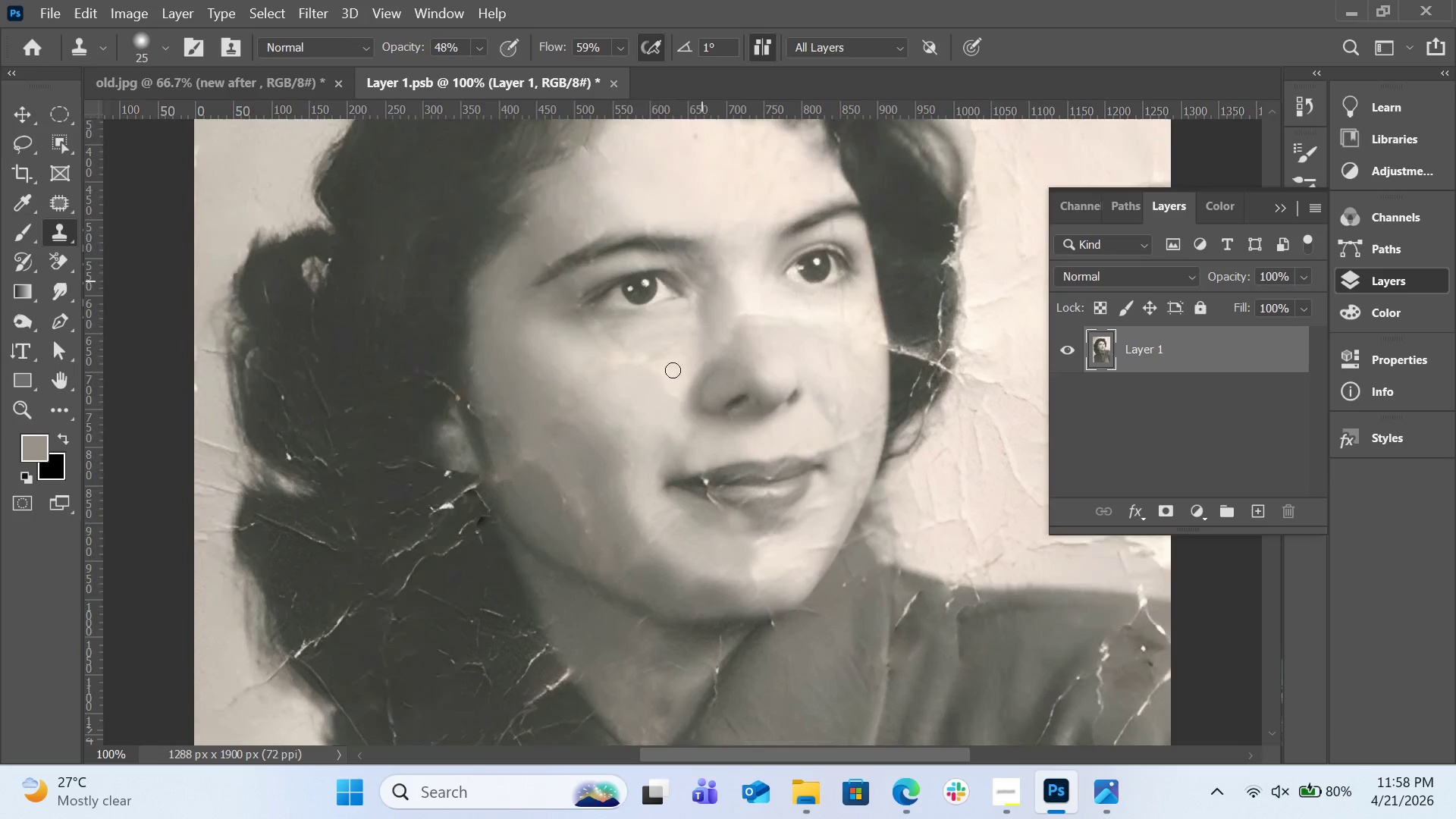 
left_click([641, 394])
 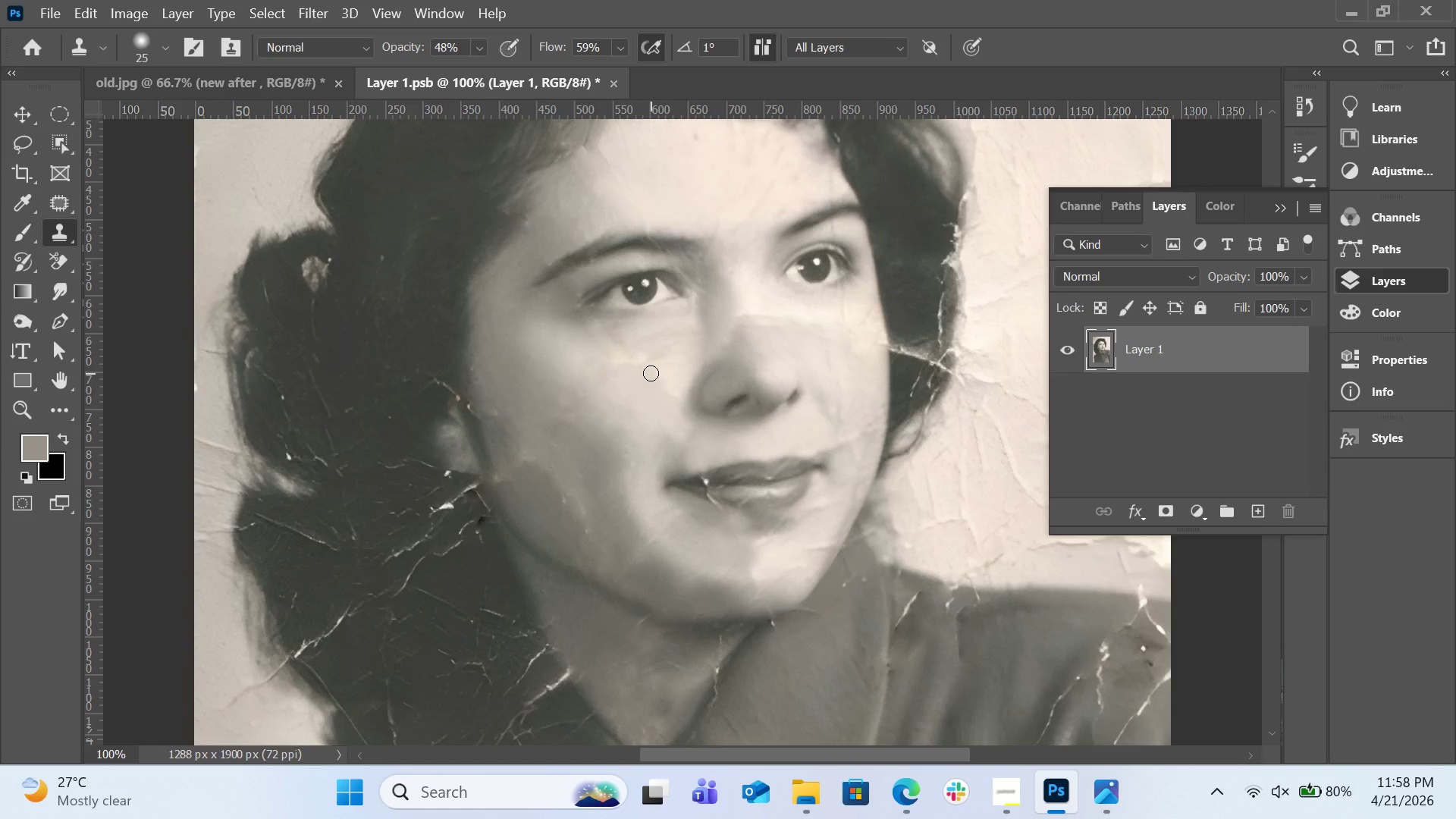 
left_click_drag(start_coordinate=[651, 373], to_coordinate=[681, 400])
 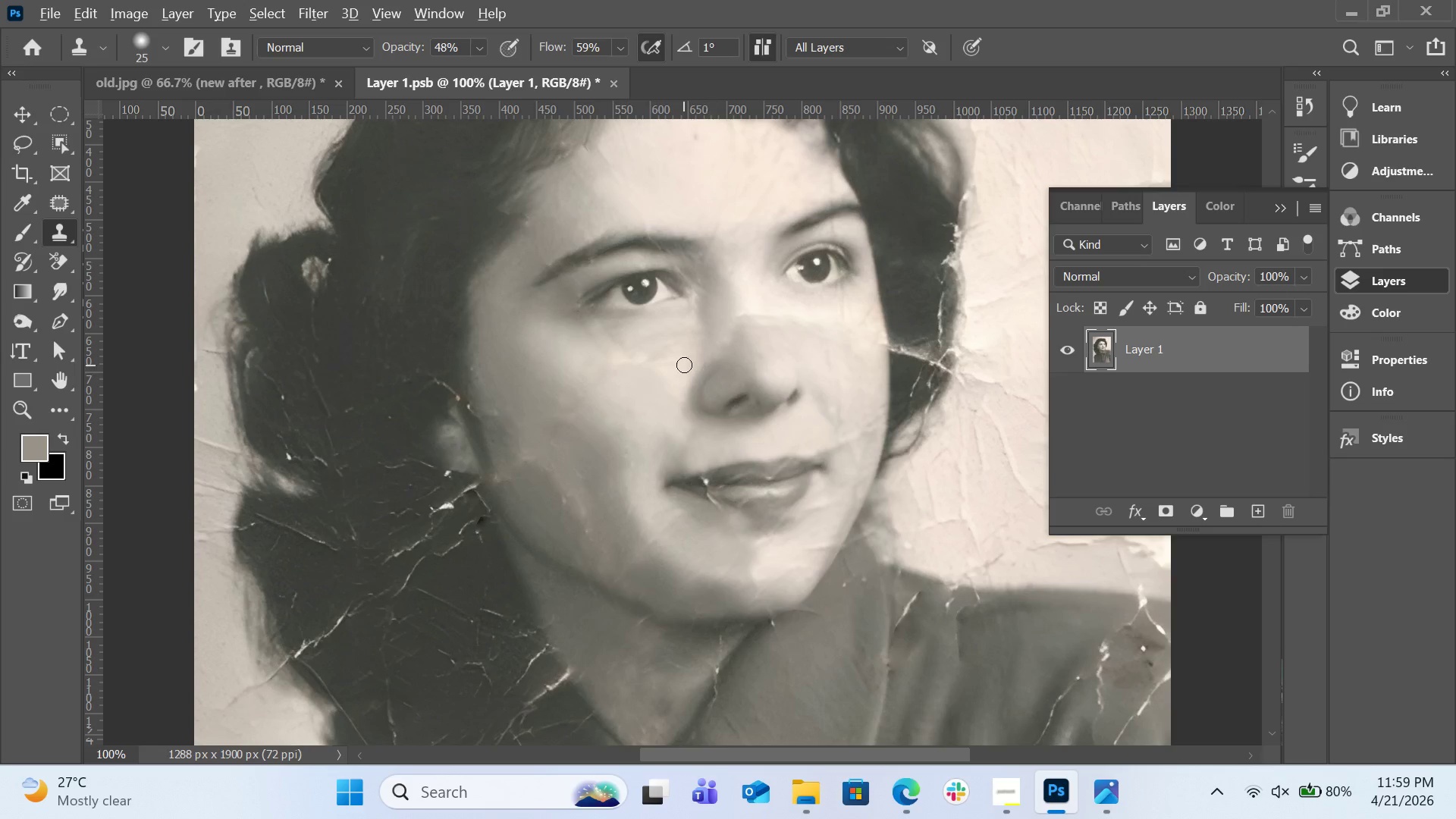 
key(Alt+AltLeft)
 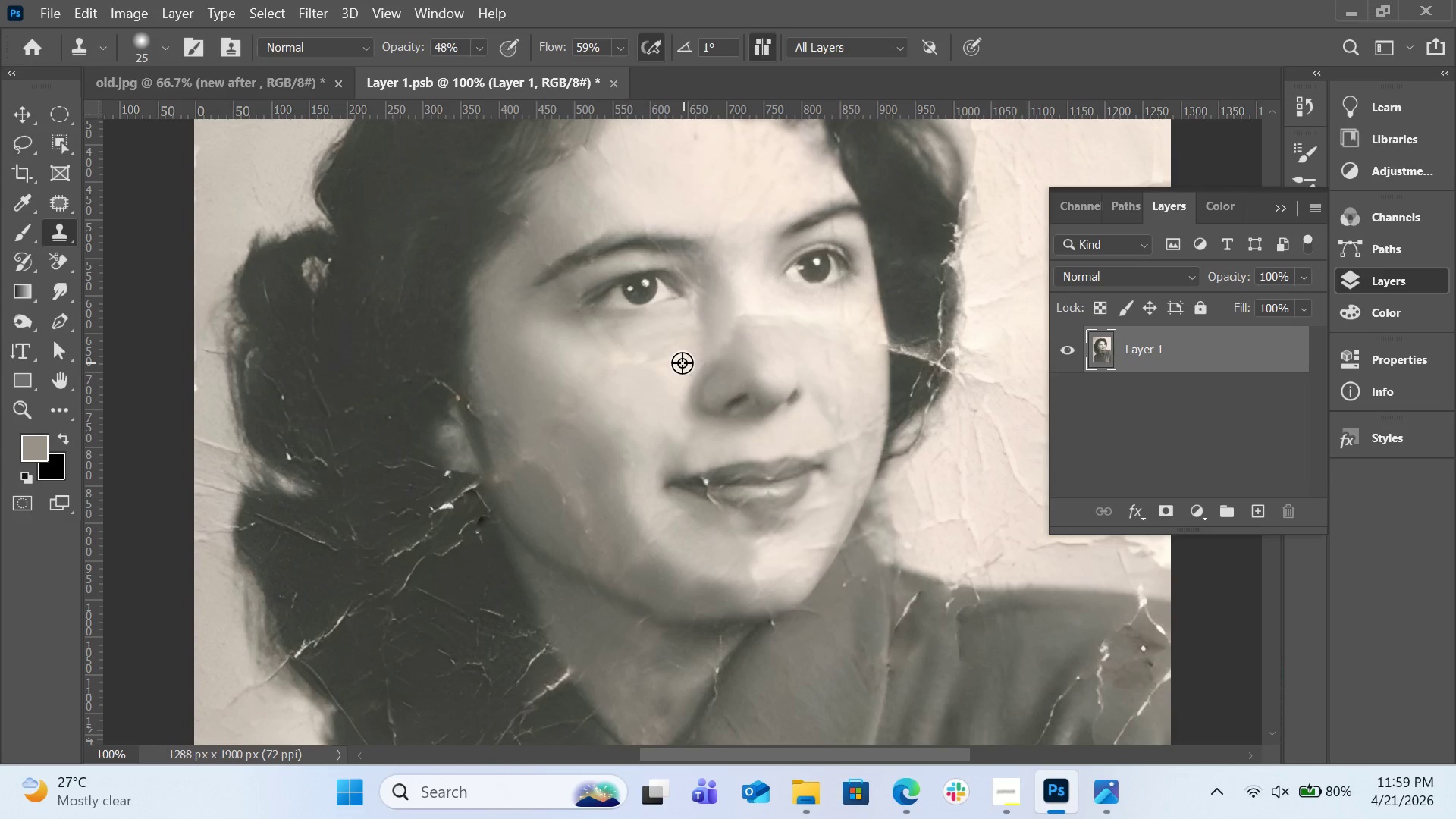 
left_click([684, 362])
 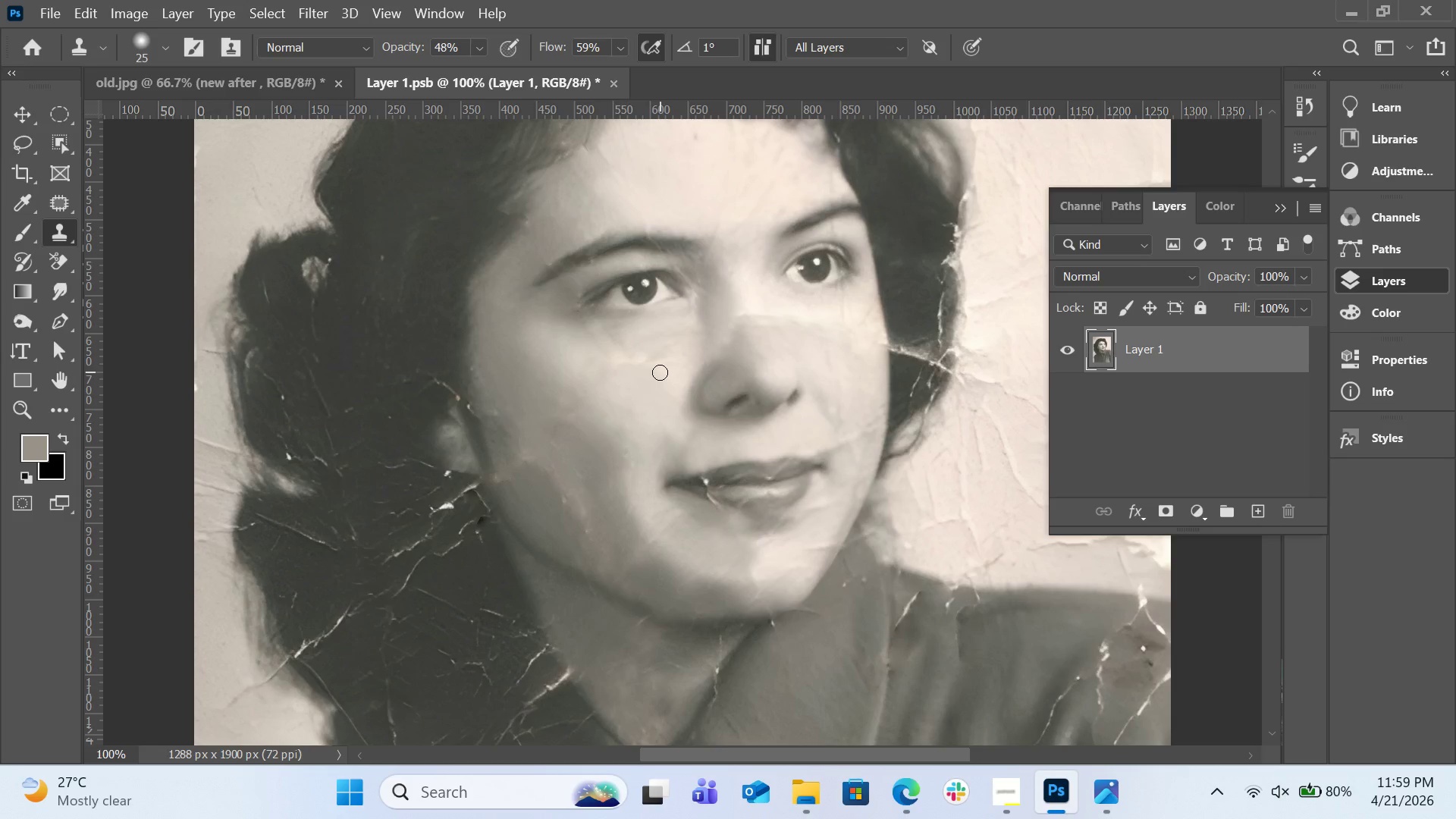 
left_click_drag(start_coordinate=[660, 372], to_coordinate=[608, 366])
 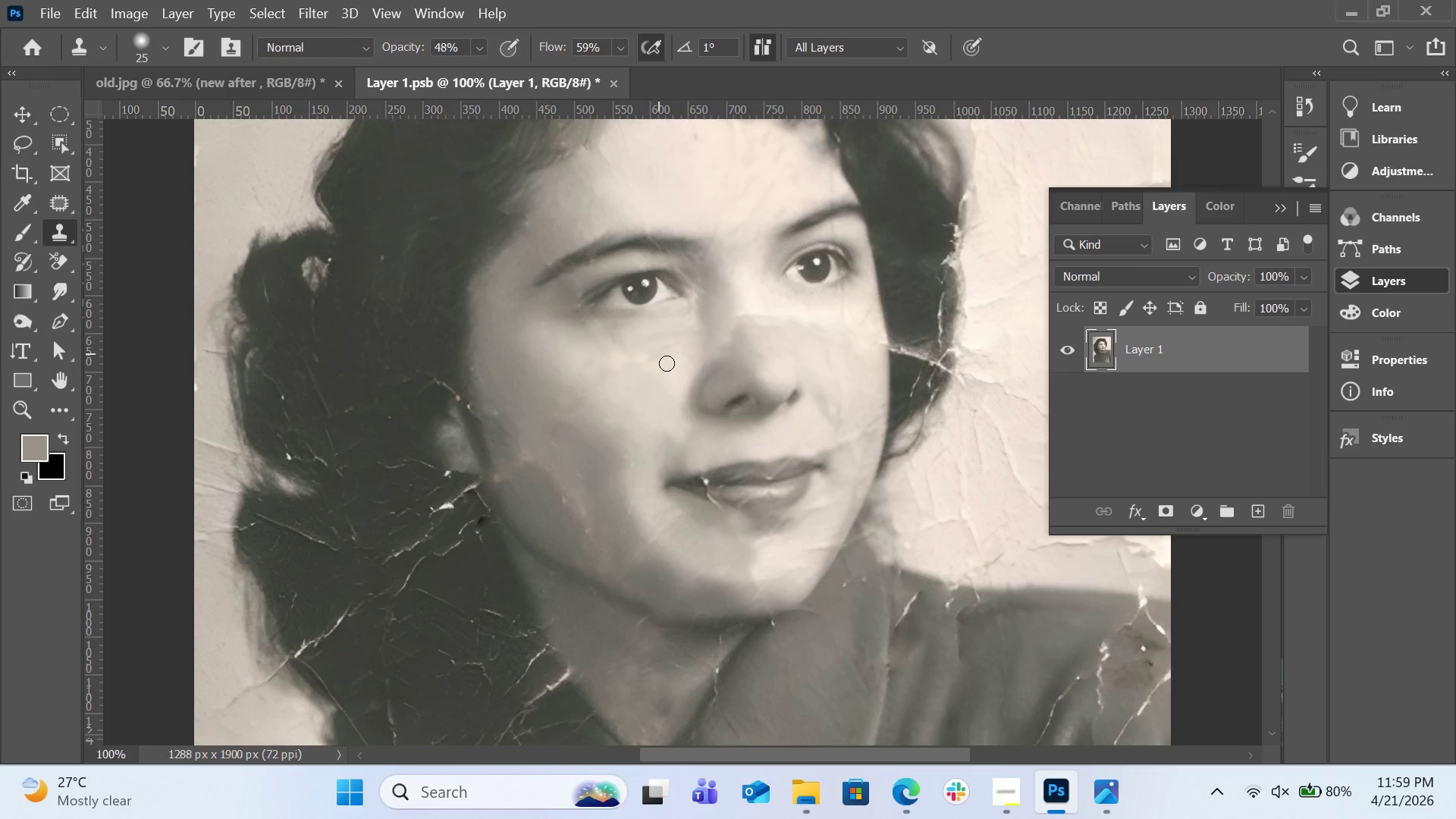 
hold_key(key=AltLeft, duration=1.38)
left_click([582, 474])
 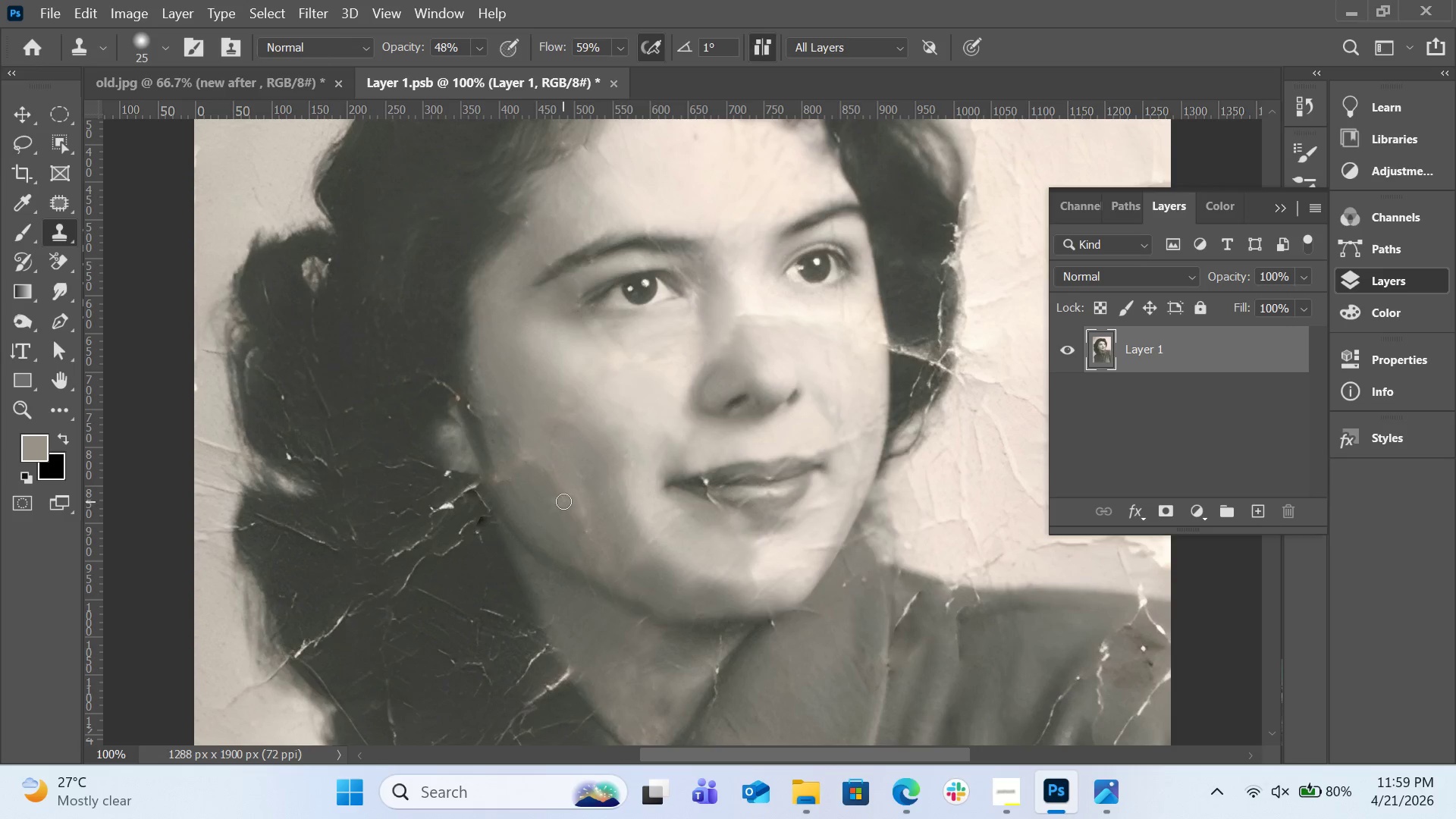 
double_click([563, 501])
 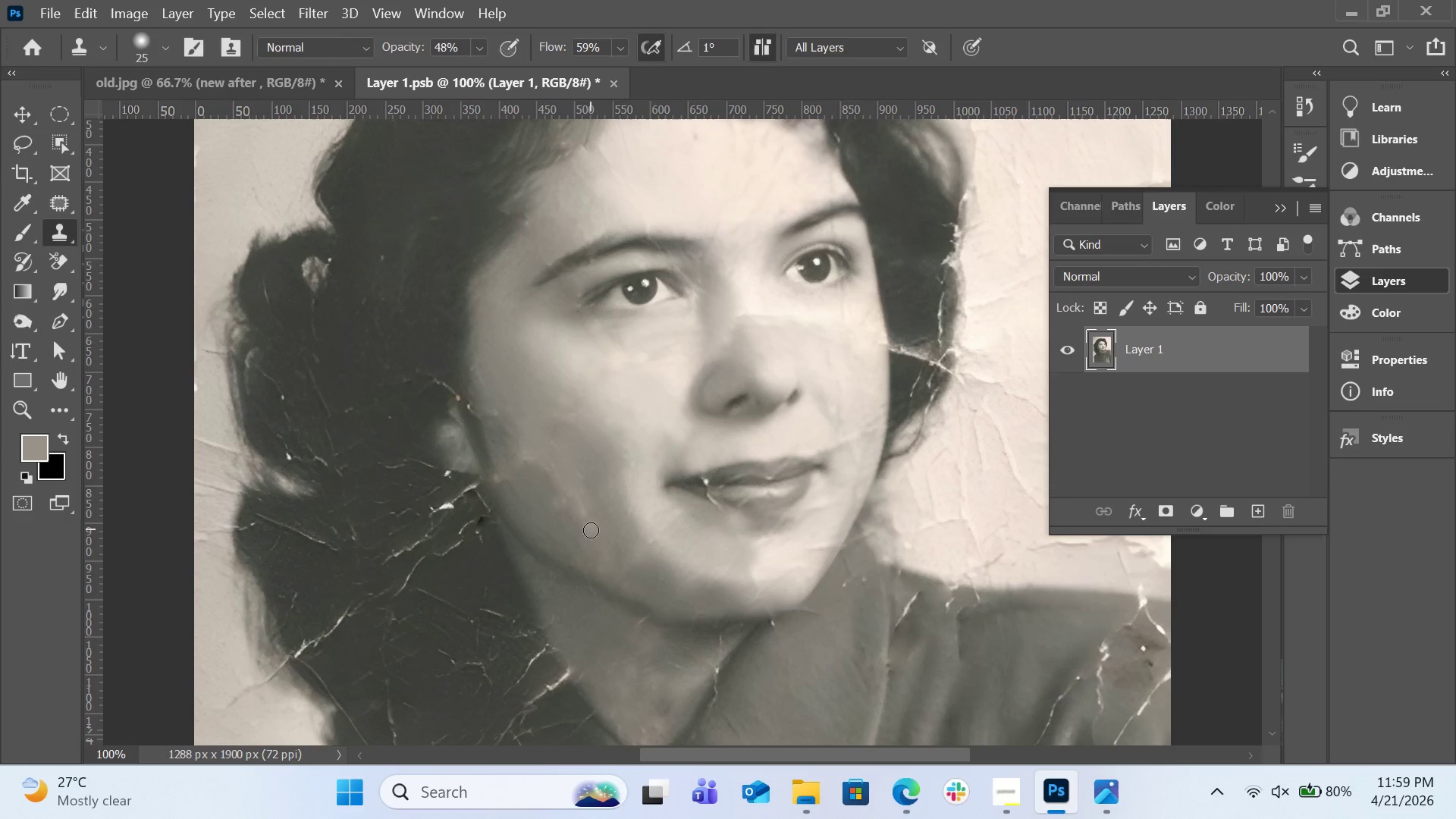 
left_click_drag(start_coordinate=[591, 530], to_coordinate=[585, 506])
 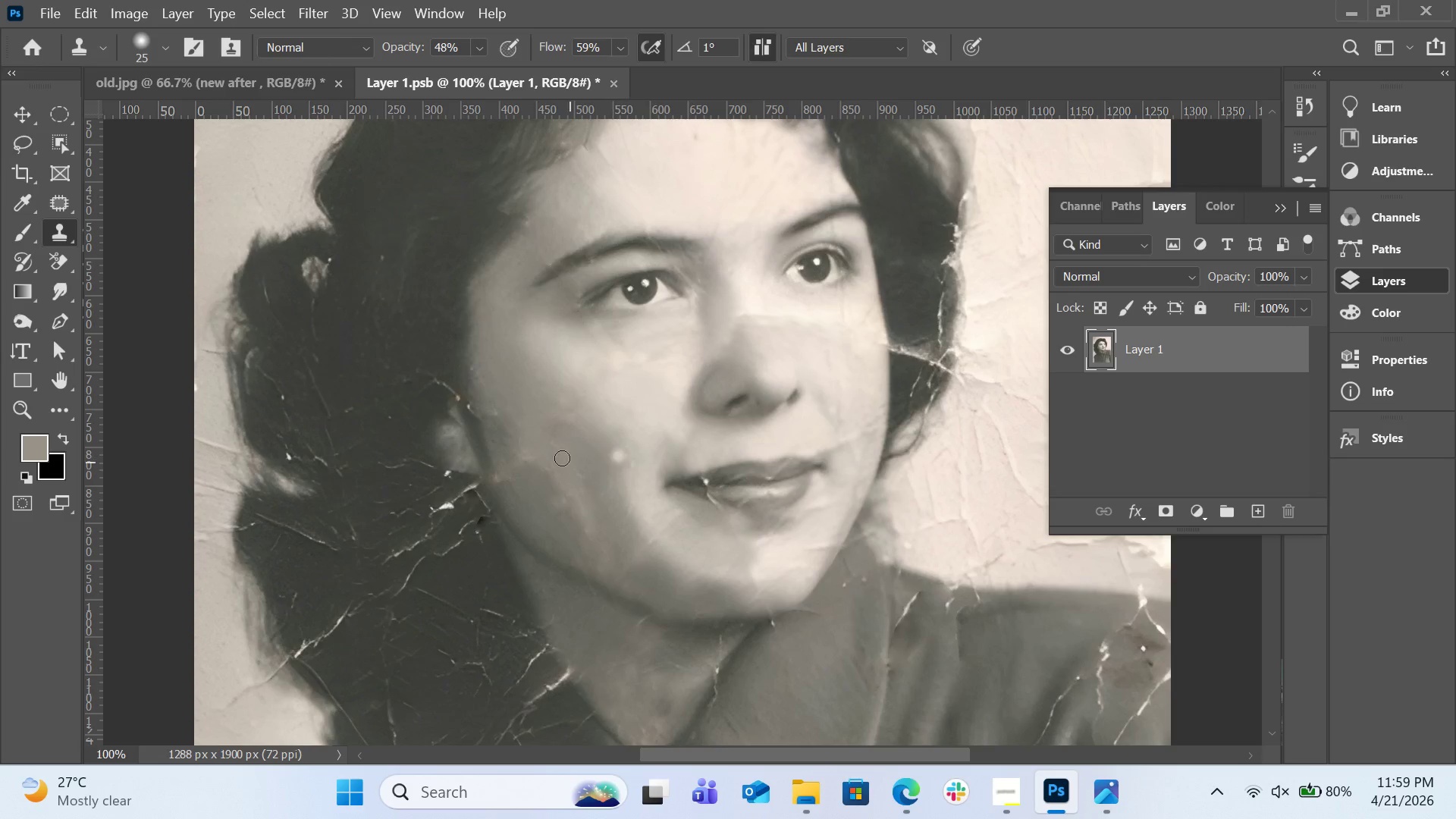 
hold_key(key=AltLeft, duration=0.52)
 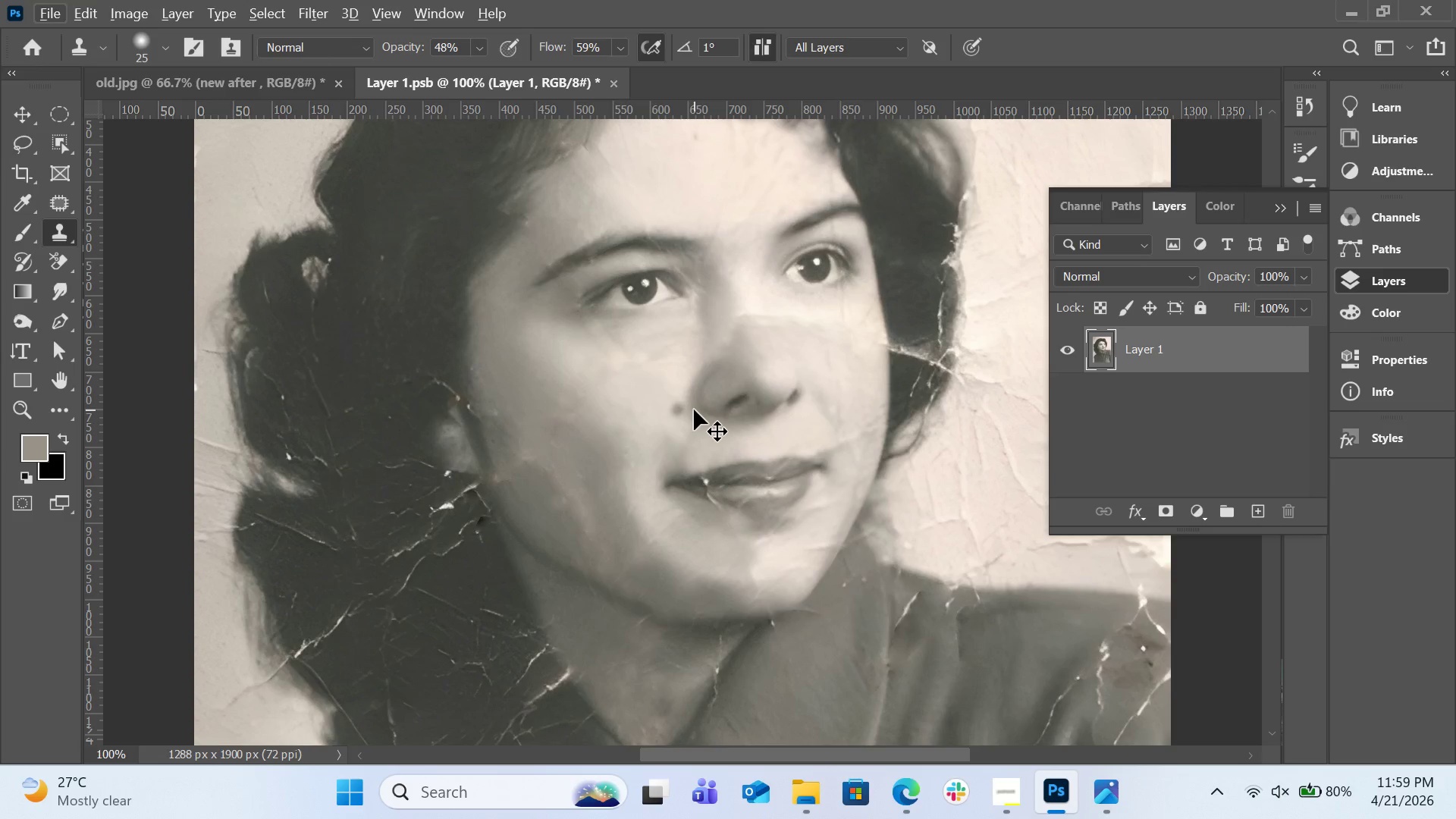 
key(Control+Z)
 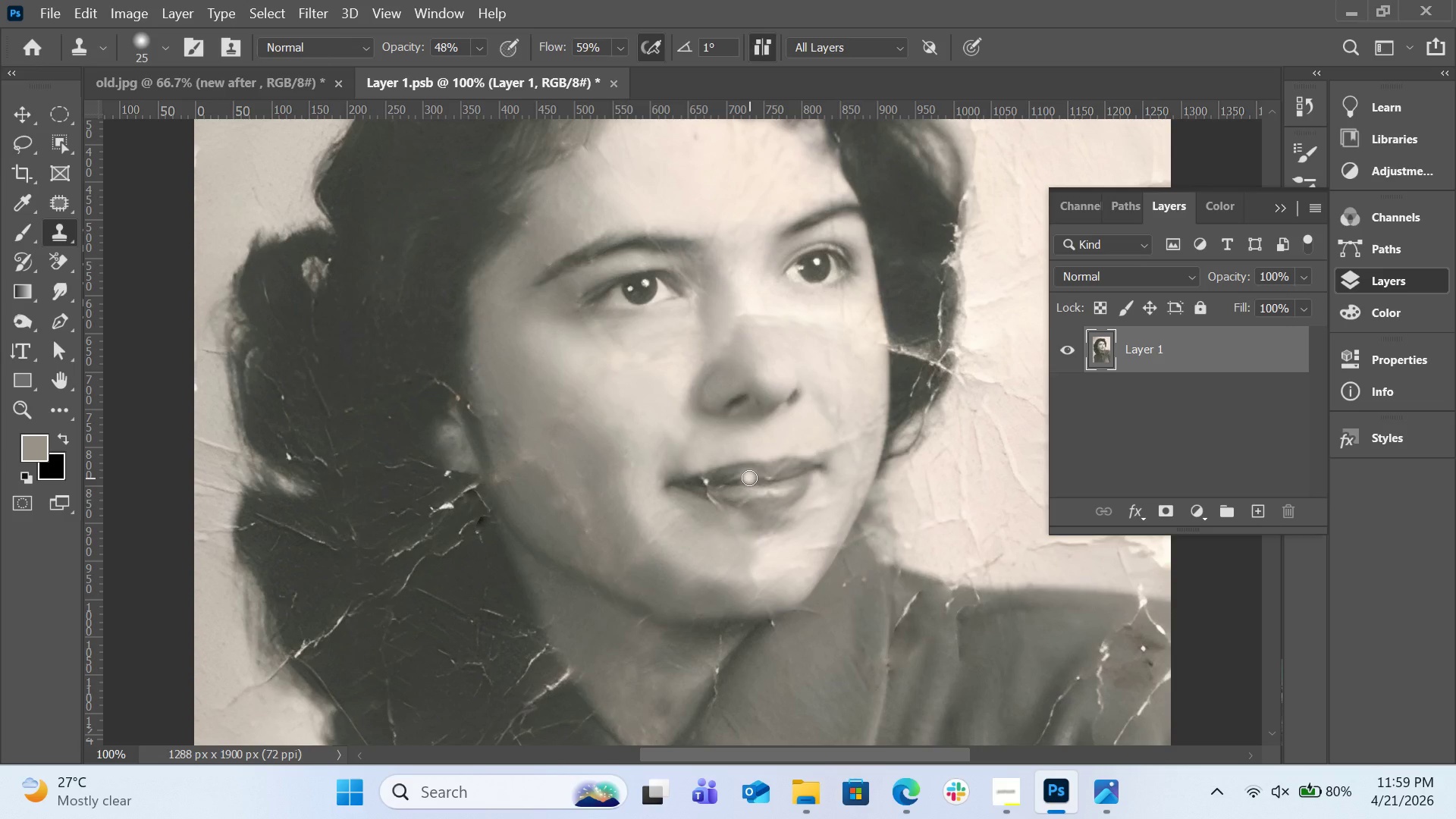 
key(Control+Equal)
 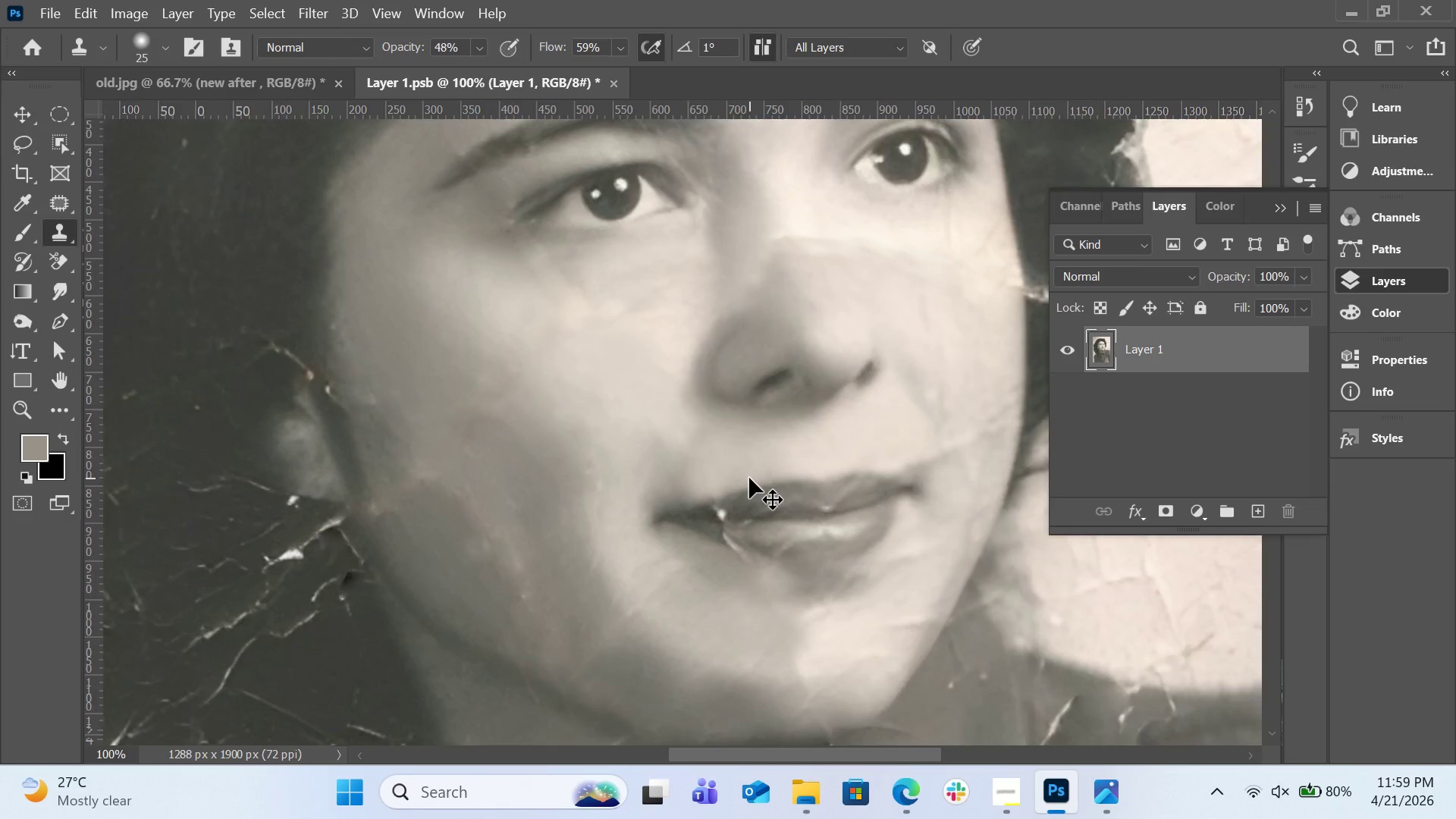 
key(Control+Equal)
 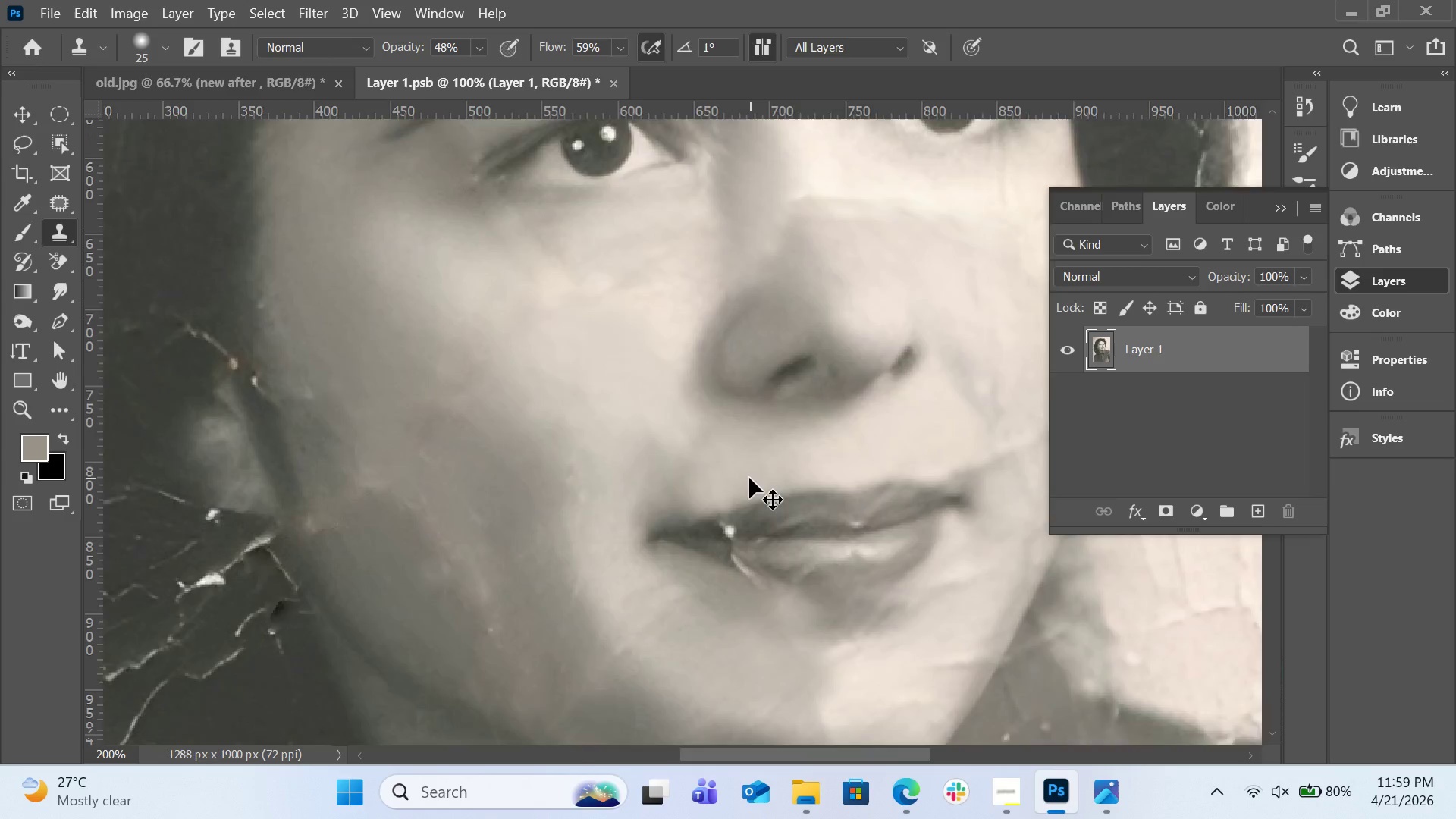 
key(Control+Equal)
 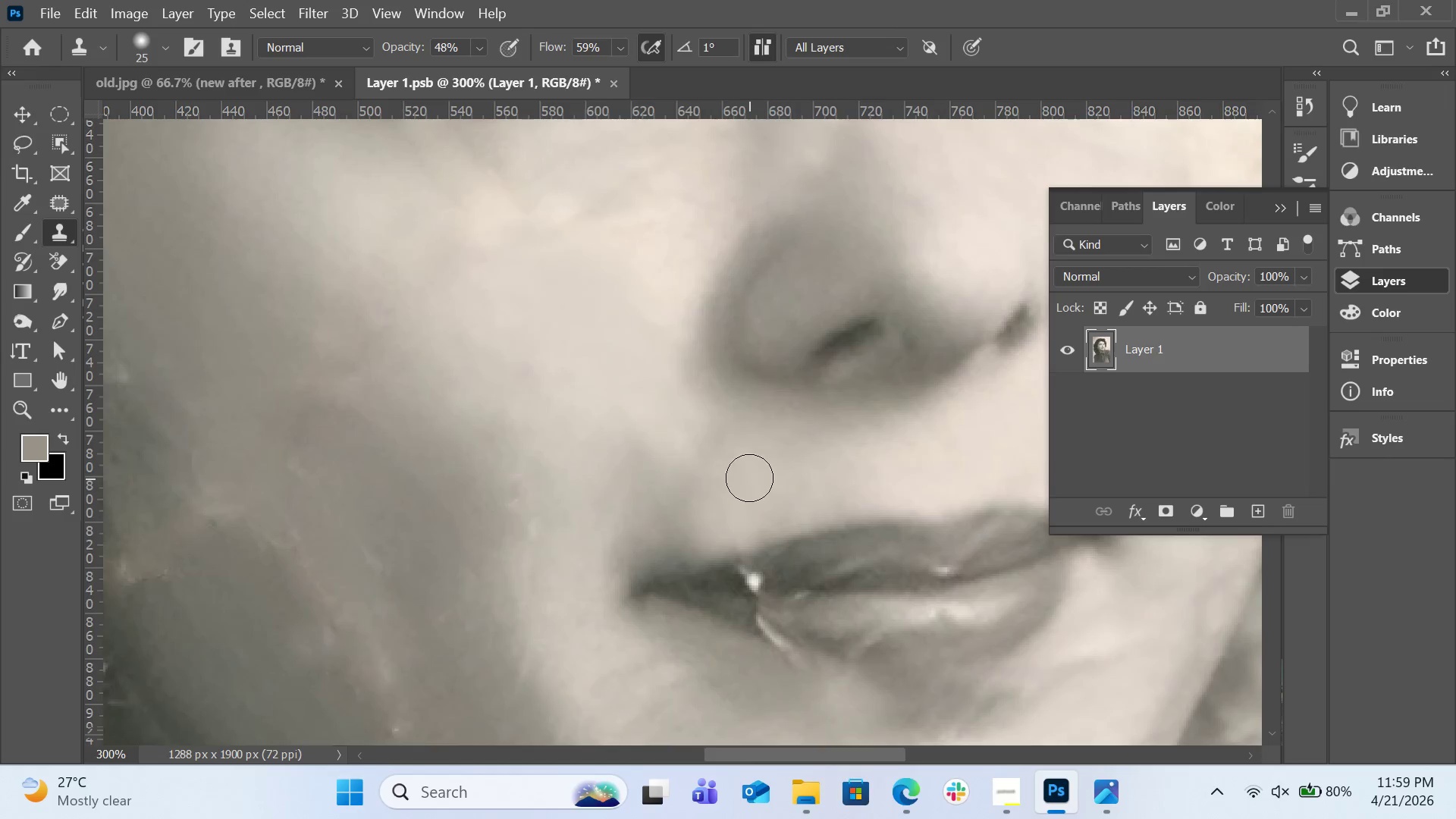 
key(H)
 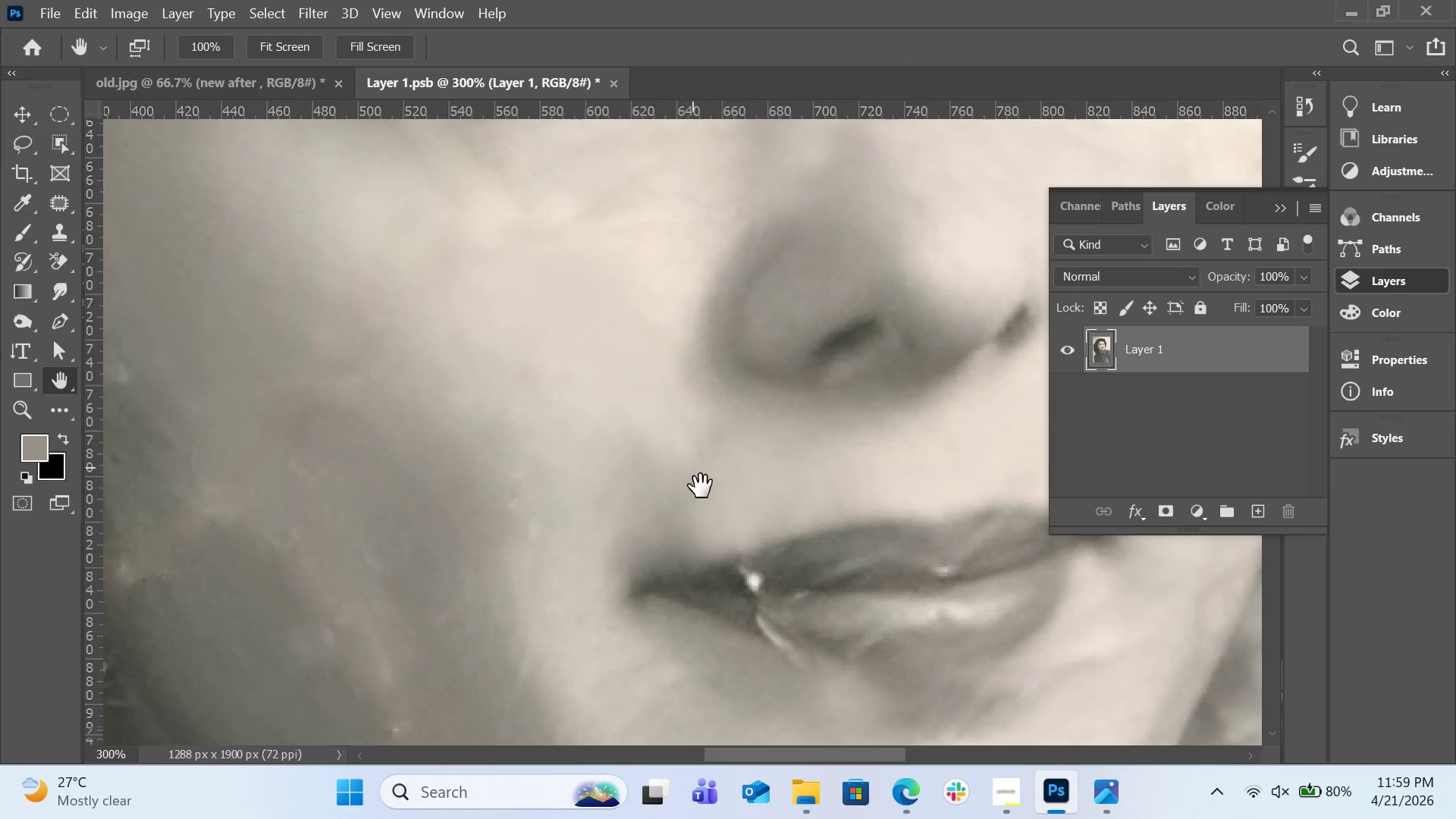 
left_click_drag(start_coordinate=[701, 486], to_coordinate=[565, 272])
 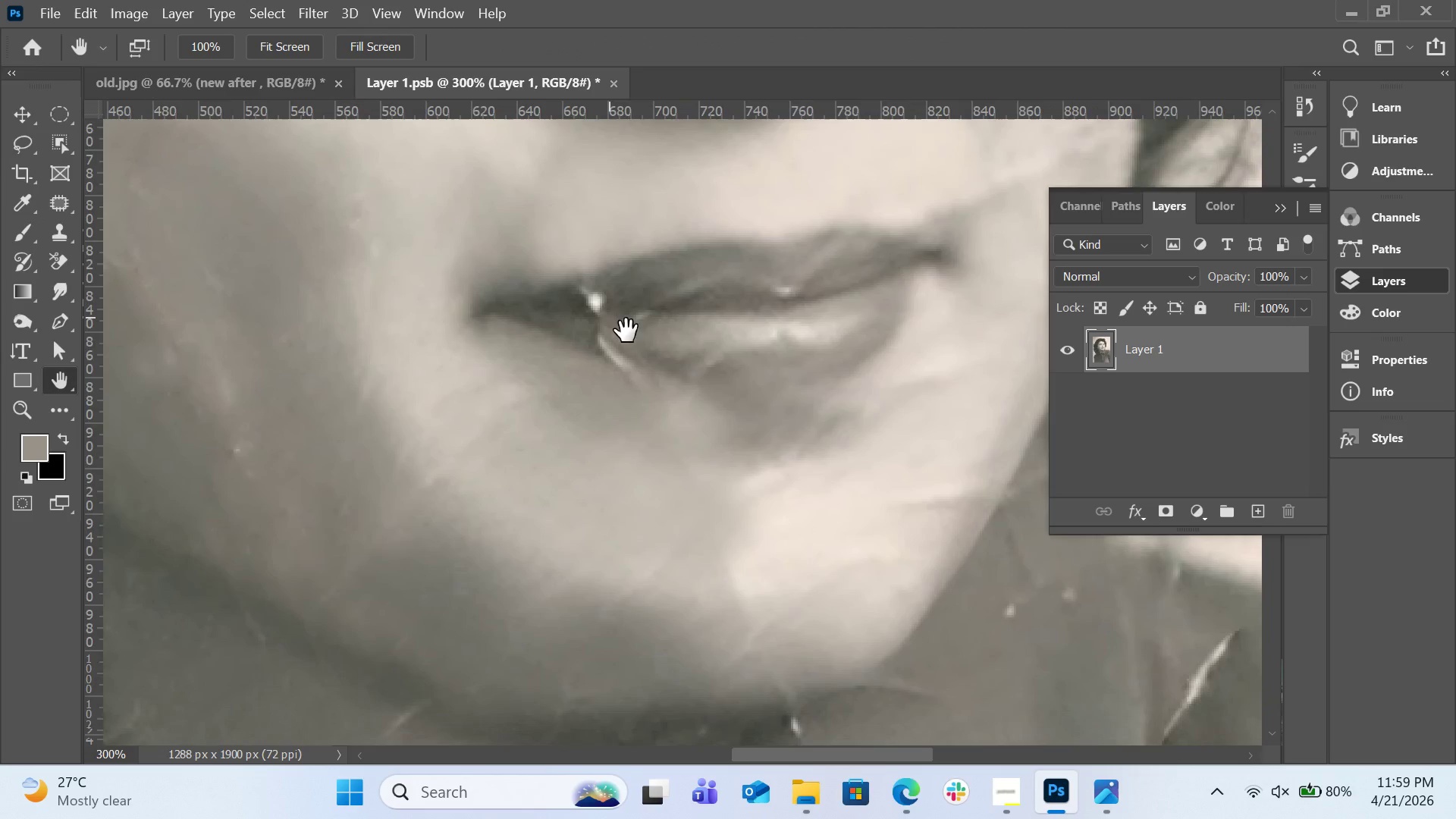 
left_click_drag(start_coordinate=[626, 331], to_coordinate=[667, 378])
 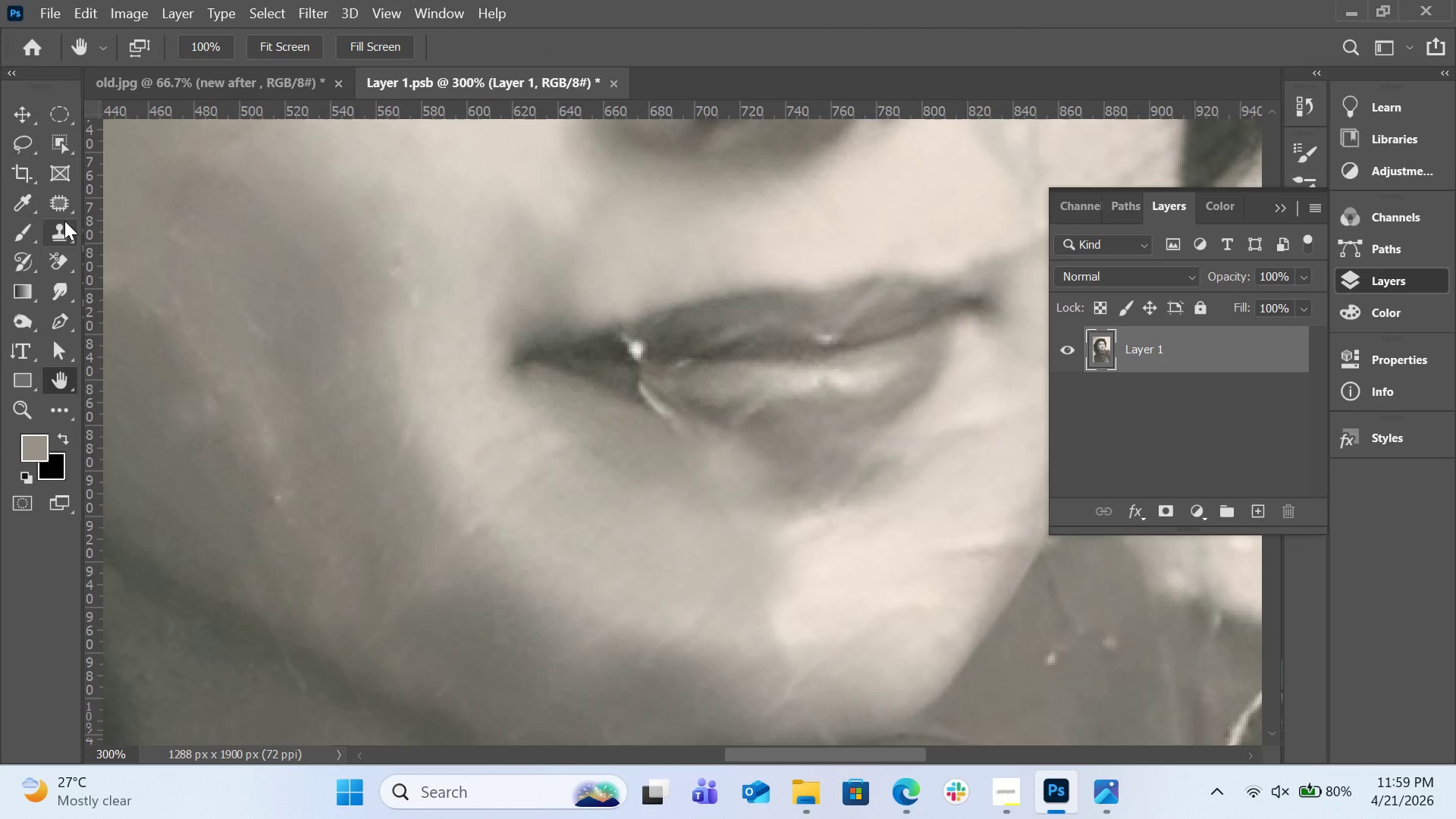 
left_click([61, 234])
 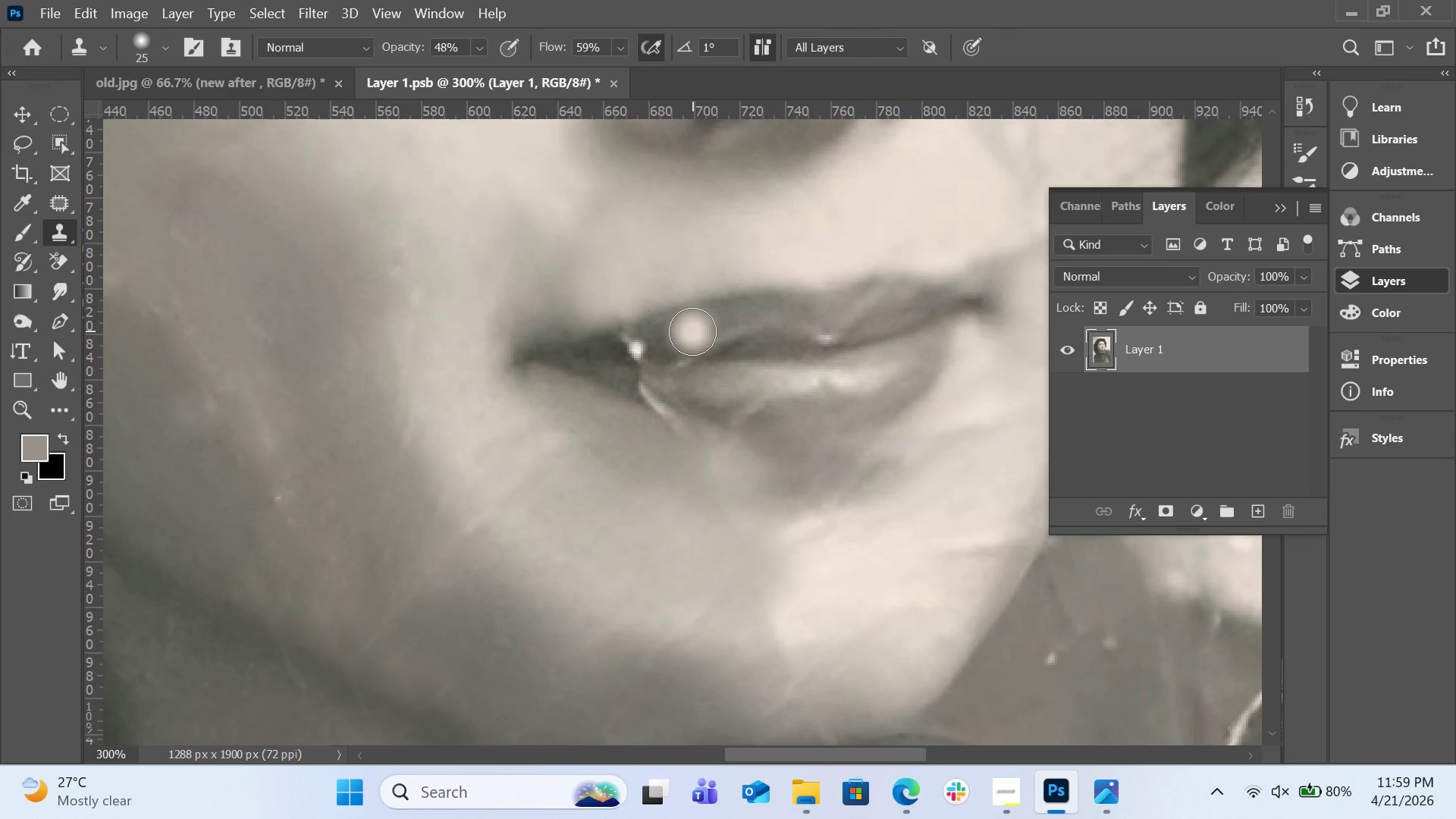 
key(BracketLeft)
 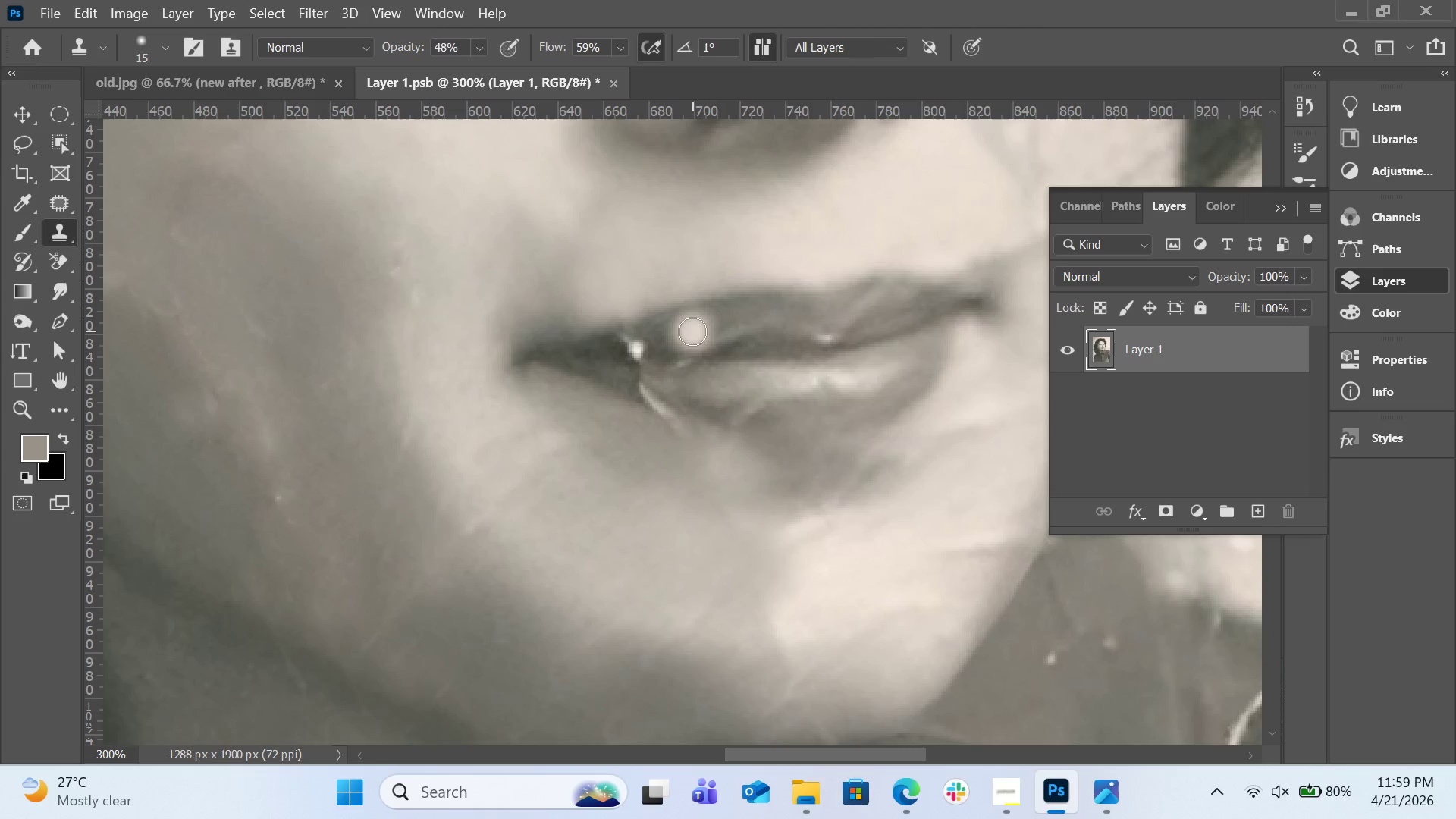 
key(BracketLeft)
 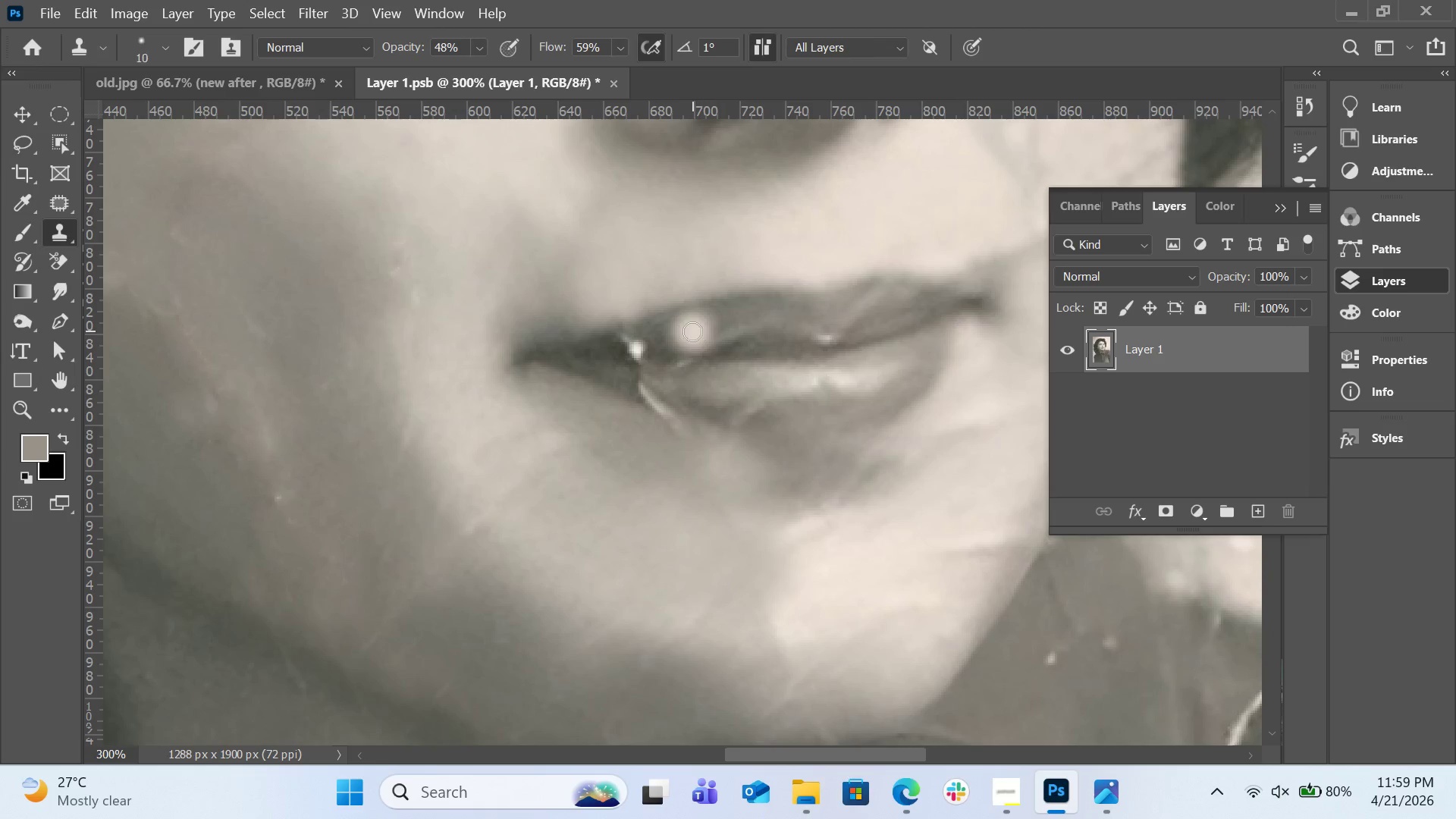 
key(BracketLeft)
 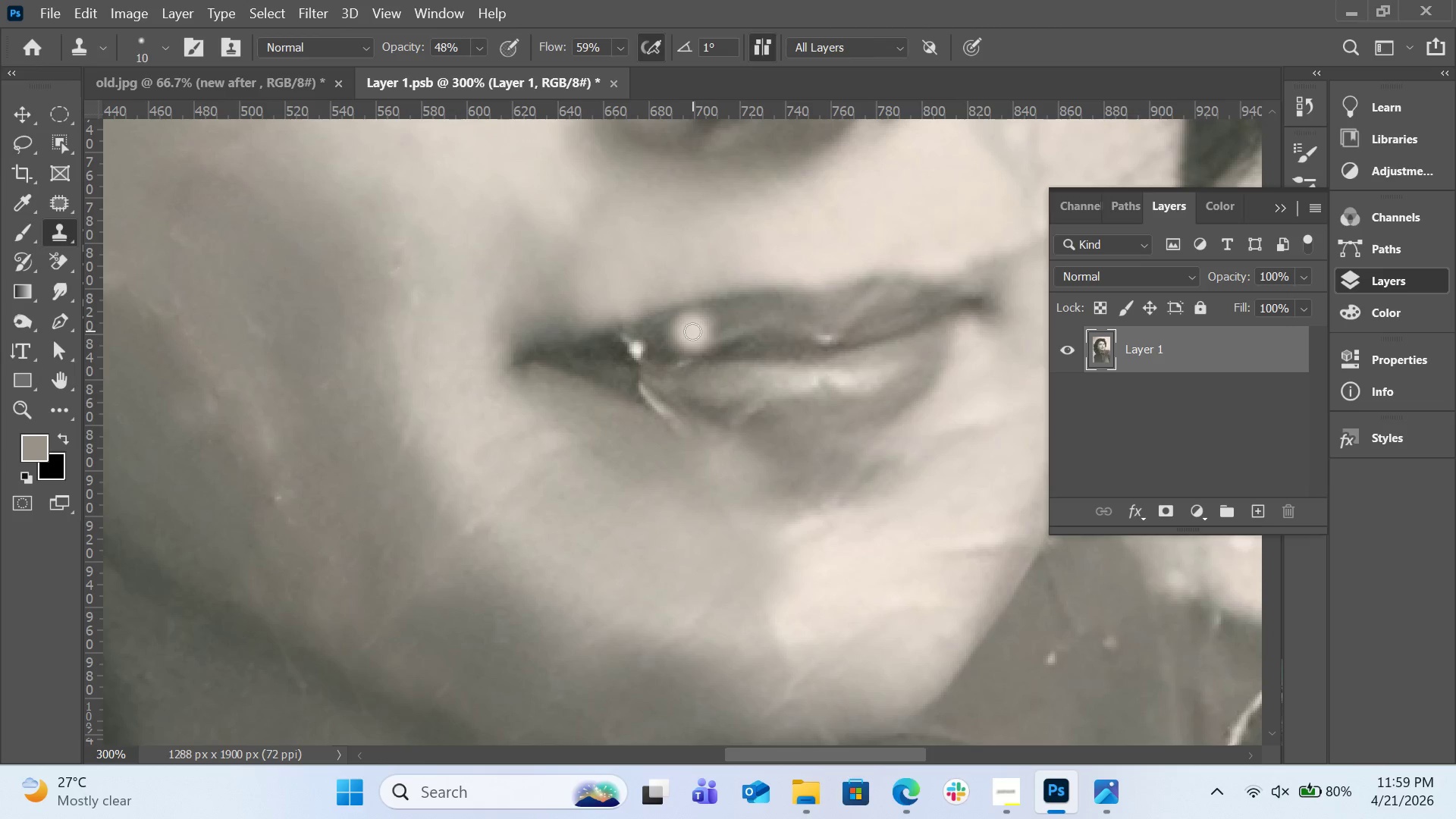 
key(BracketLeft)
 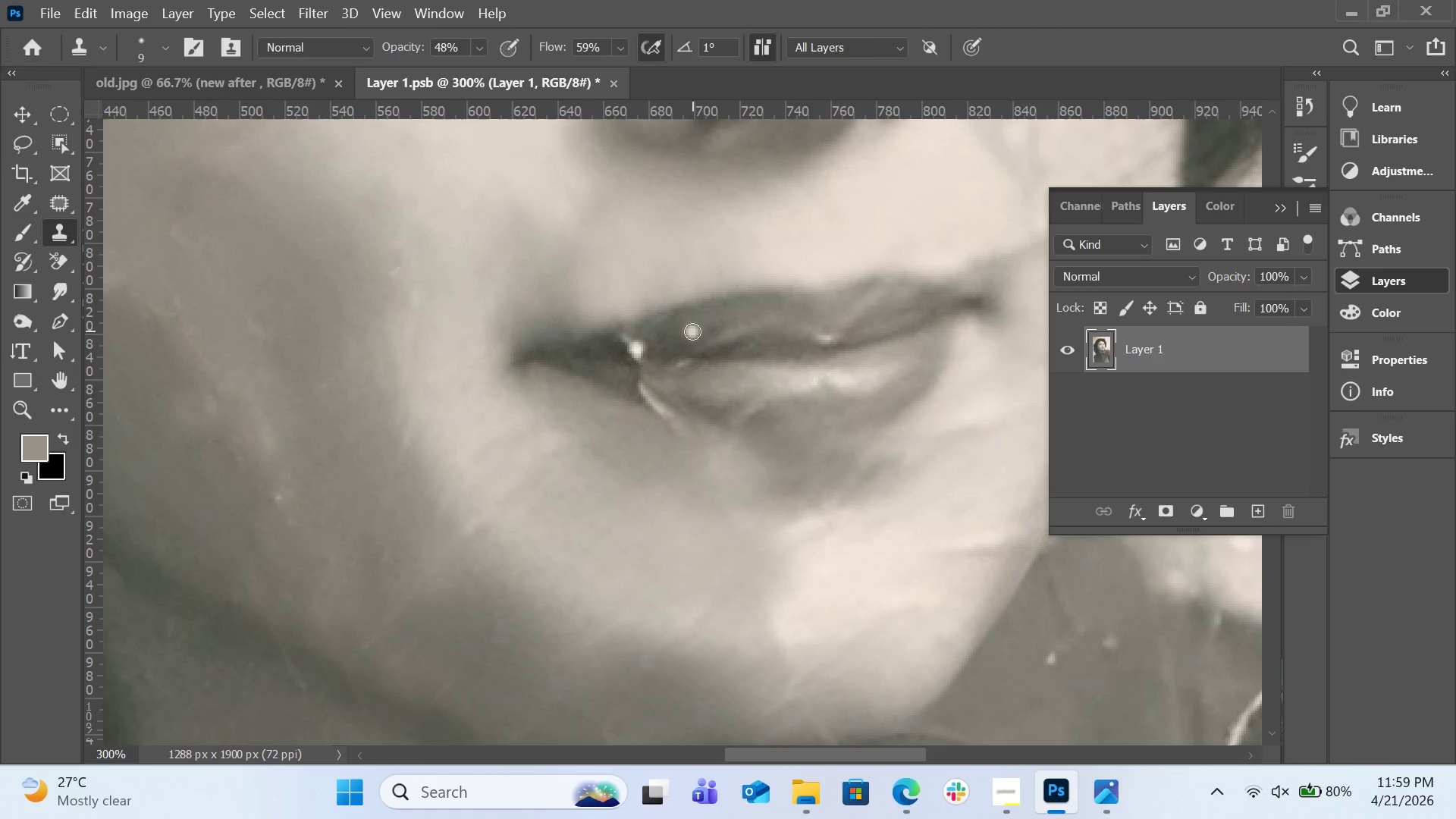 
hold_key(key=AltLeft, duration=0.86)
left_click([673, 337])
 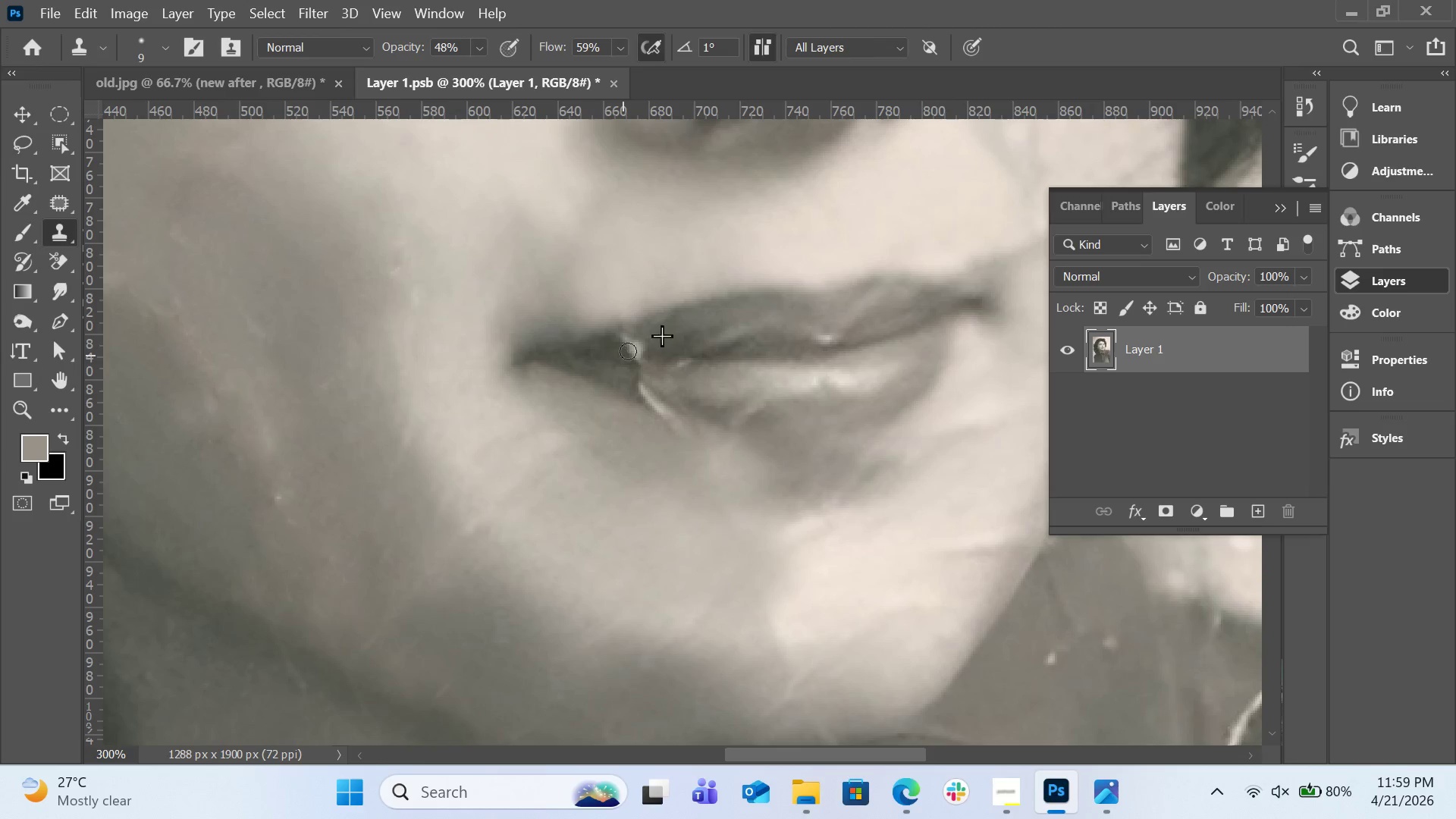 
hold_key(key=AltLeft, duration=0.36)
left_click([670, 343])
 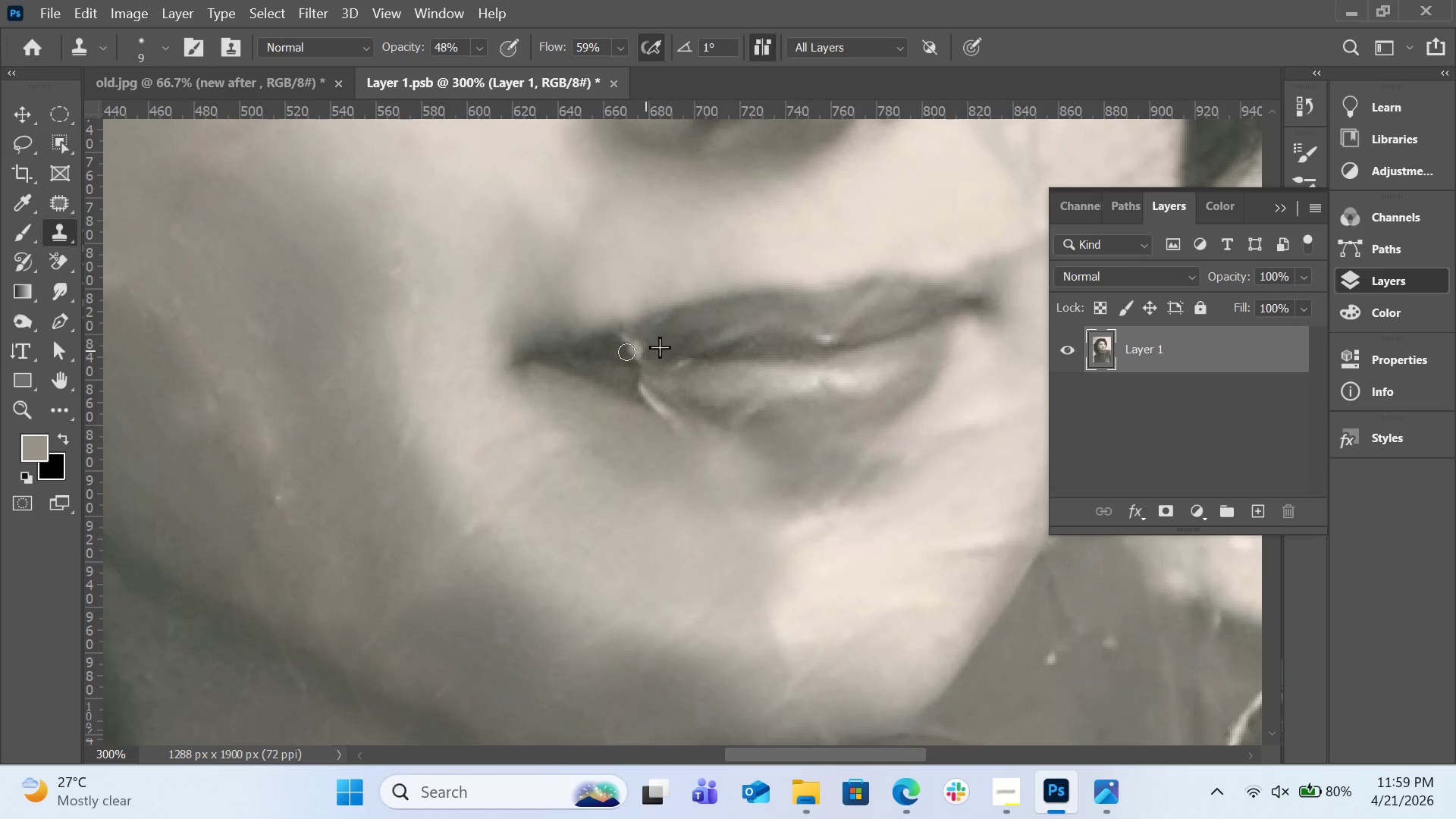 
left_click_drag(start_coordinate=[646, 345], to_coordinate=[658, 344])
 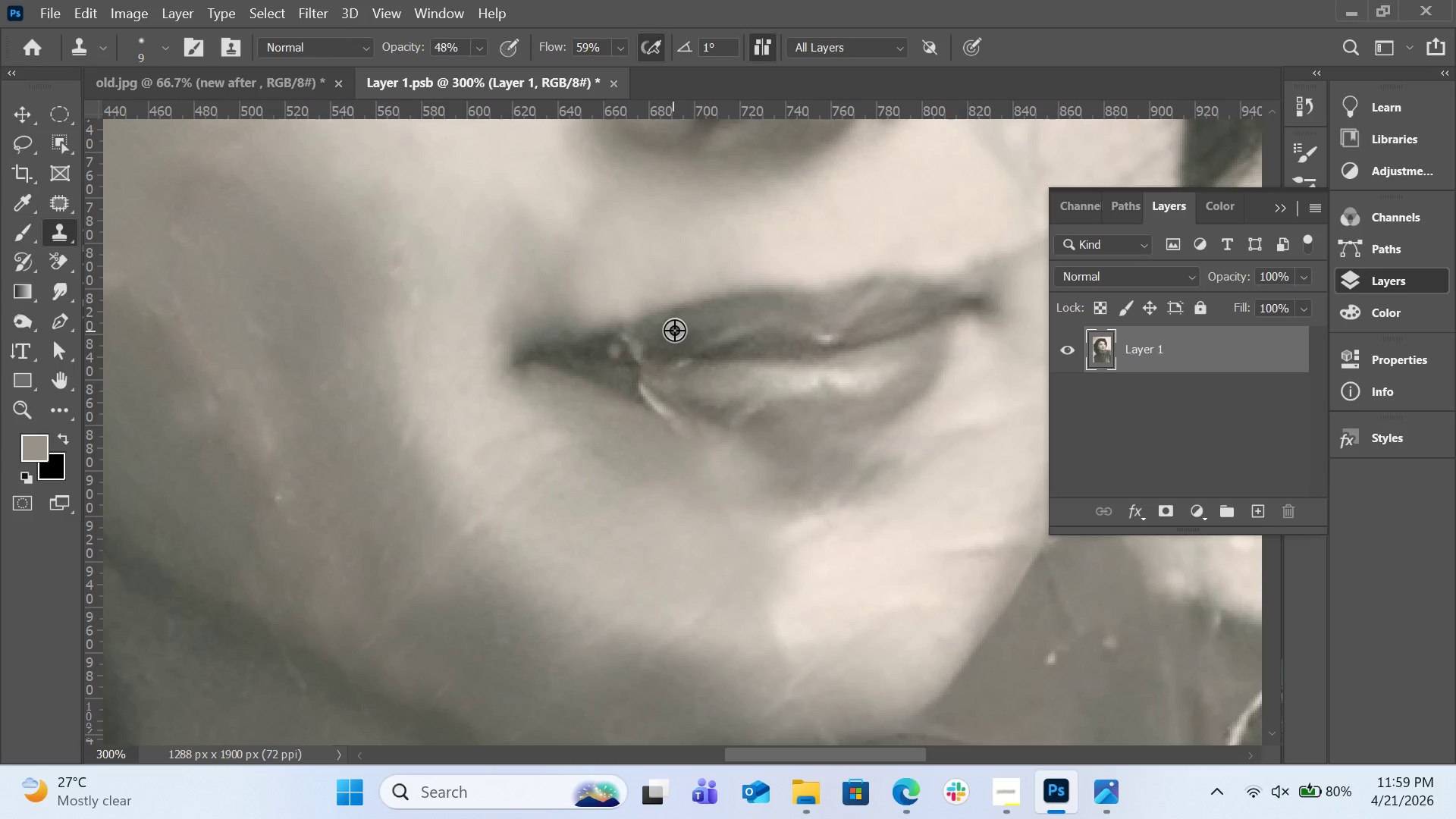 
hold_key(key=AltLeft, duration=0.31)
 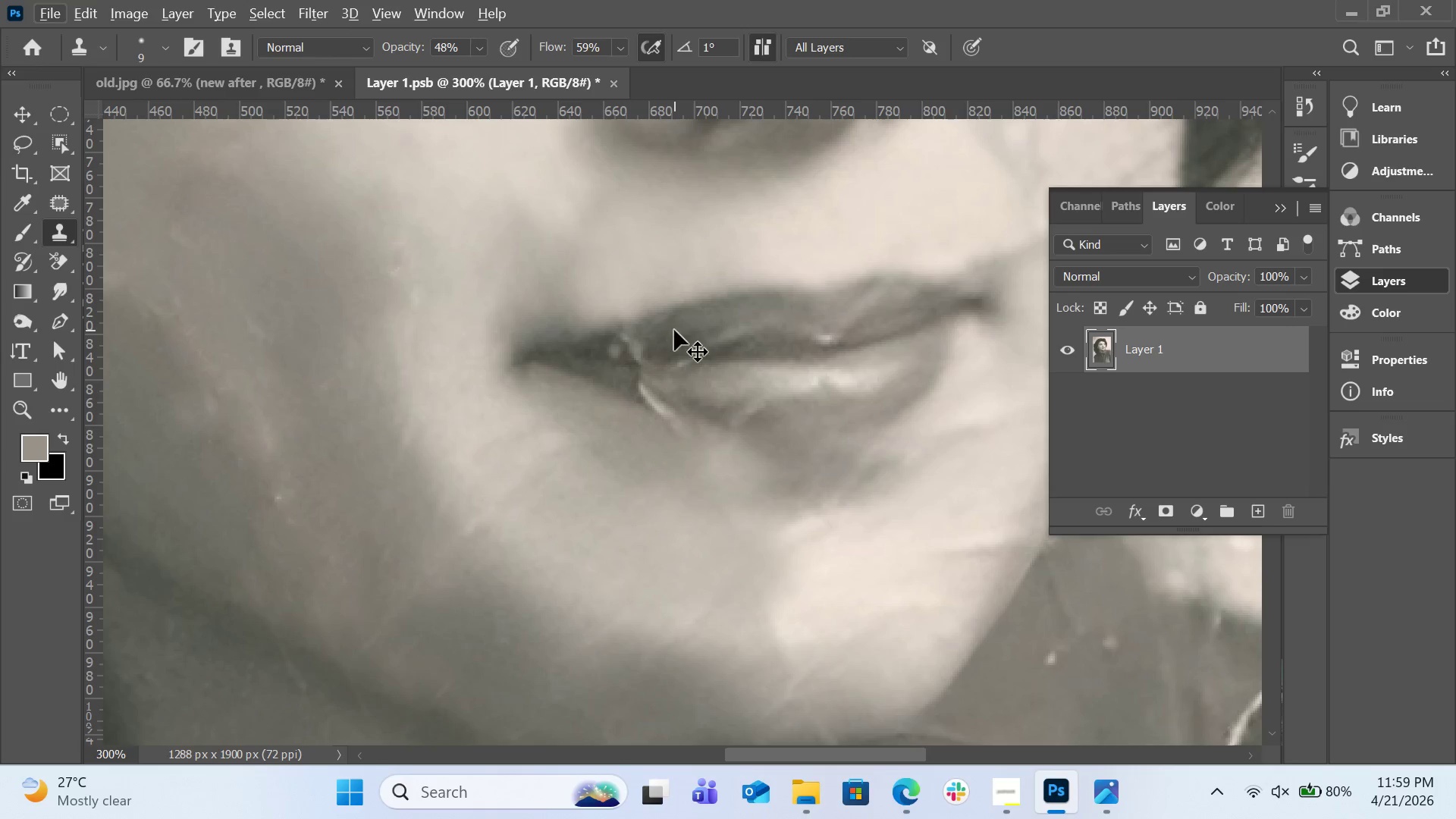 
key(Control+Z)
 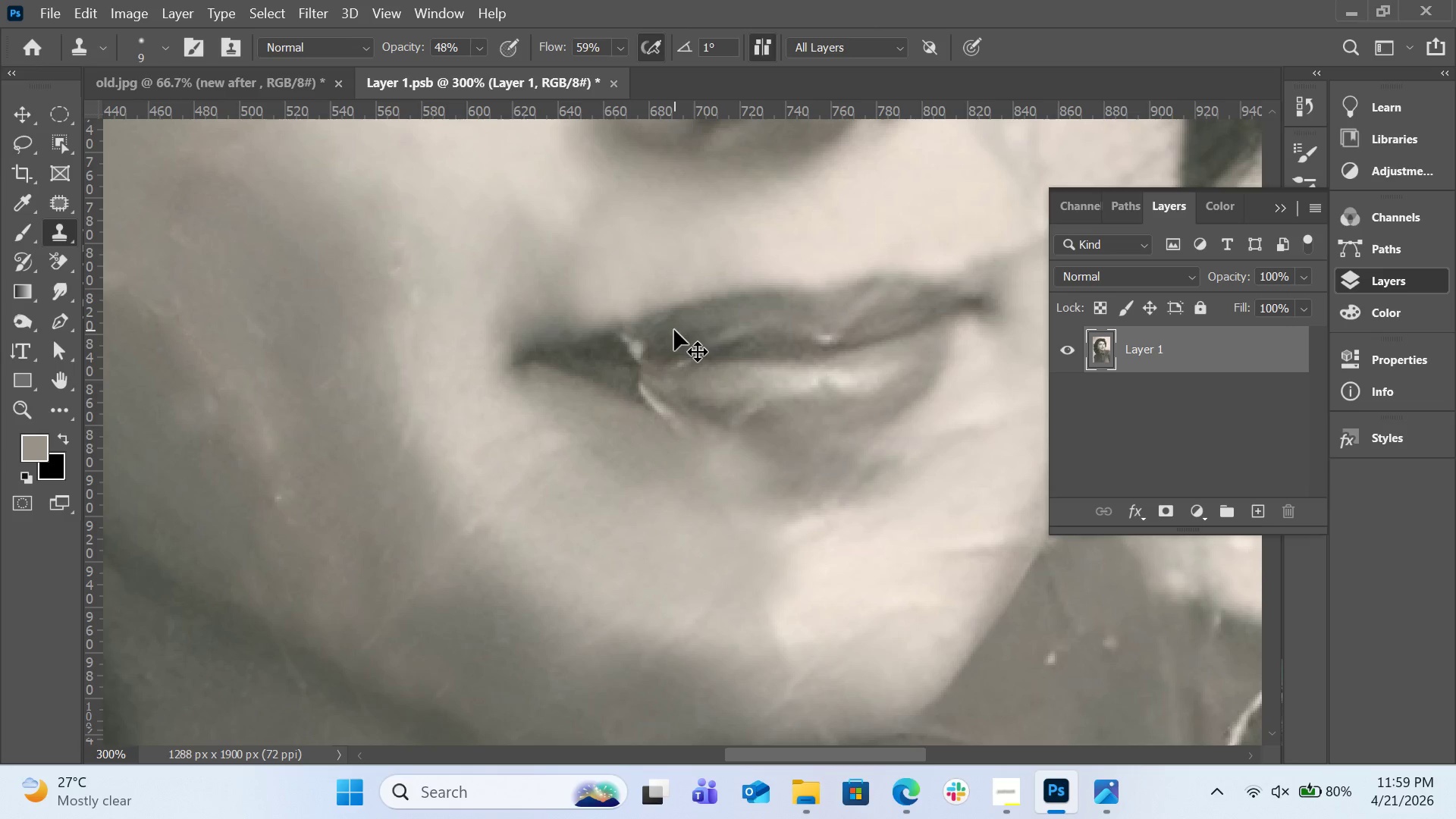 
key(Control+Z)
 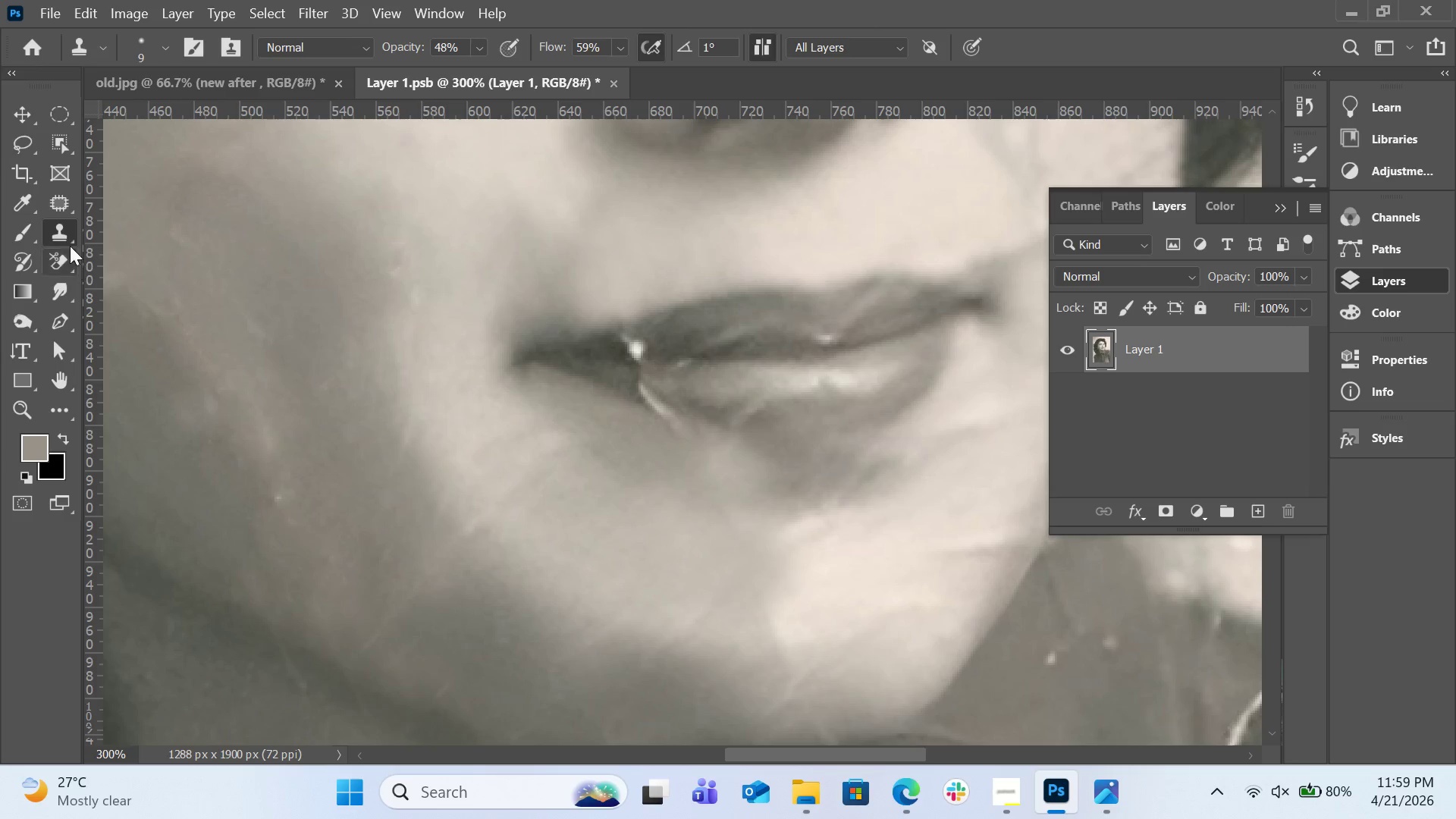 
left_click([66, 208])
 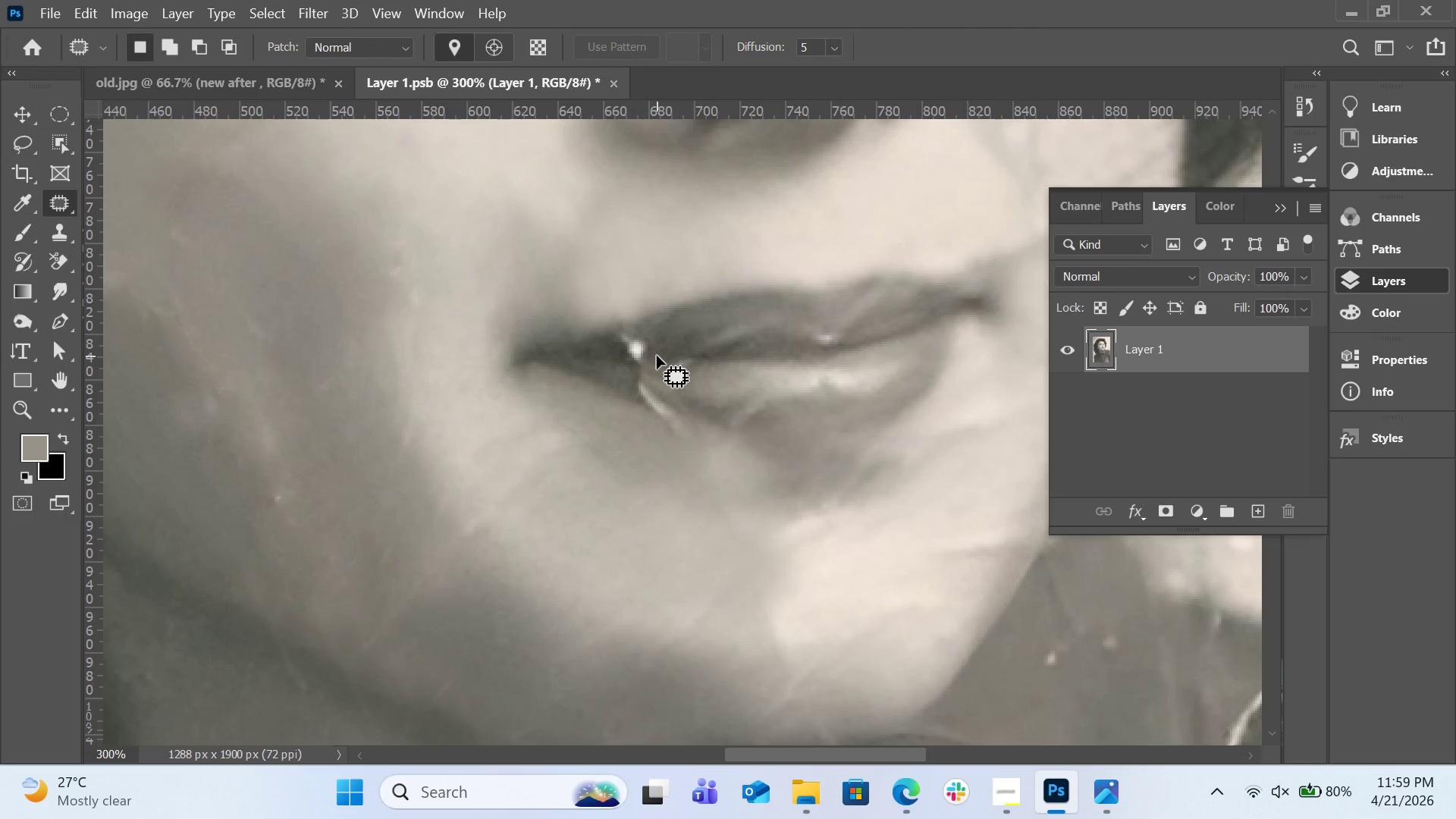 
left_click_drag(start_coordinate=[657, 356], to_coordinate=[667, 340])
 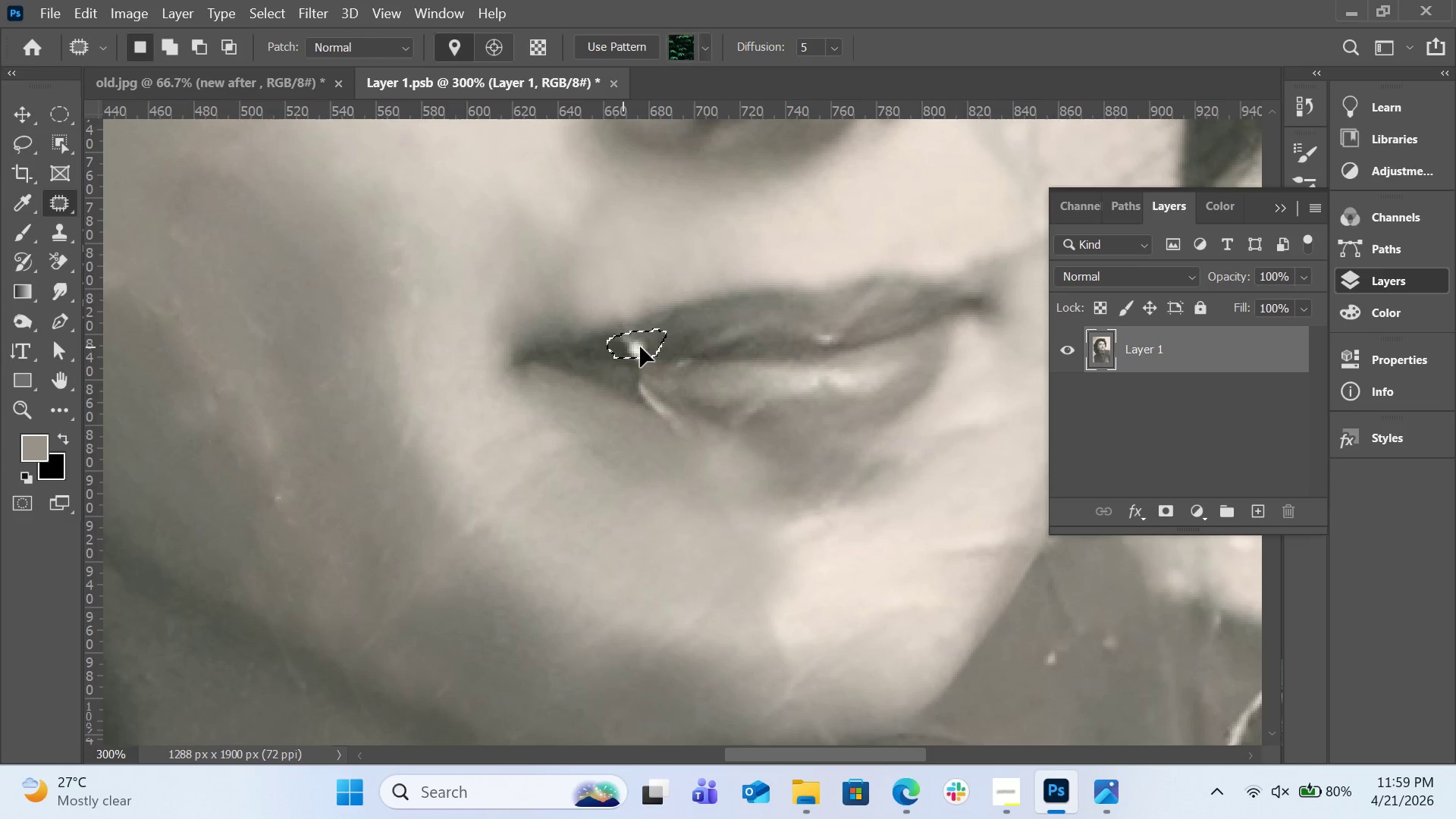 
left_click_drag(start_coordinate=[623, 349], to_coordinate=[676, 340])
 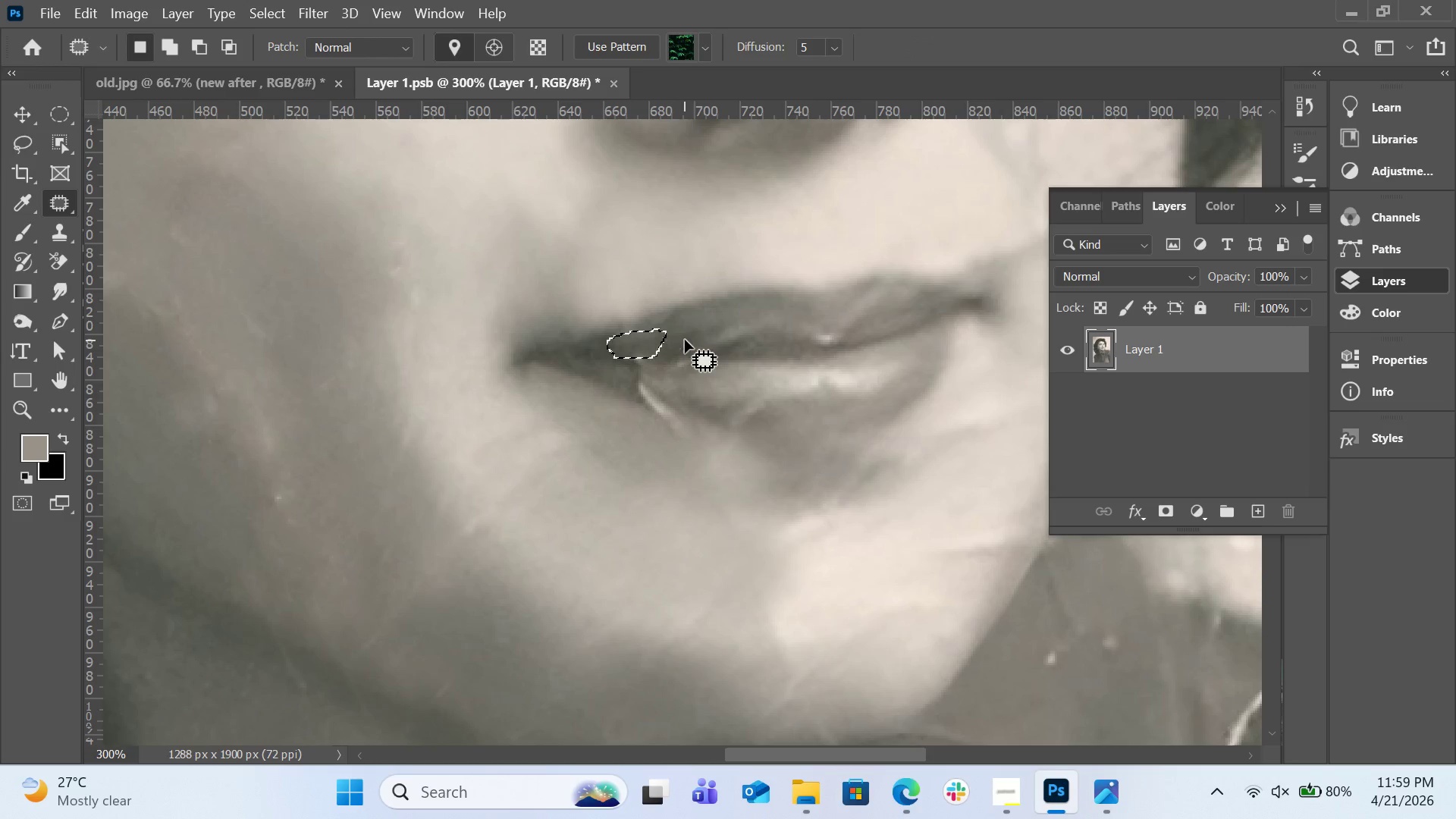 
double_click([685, 340])
 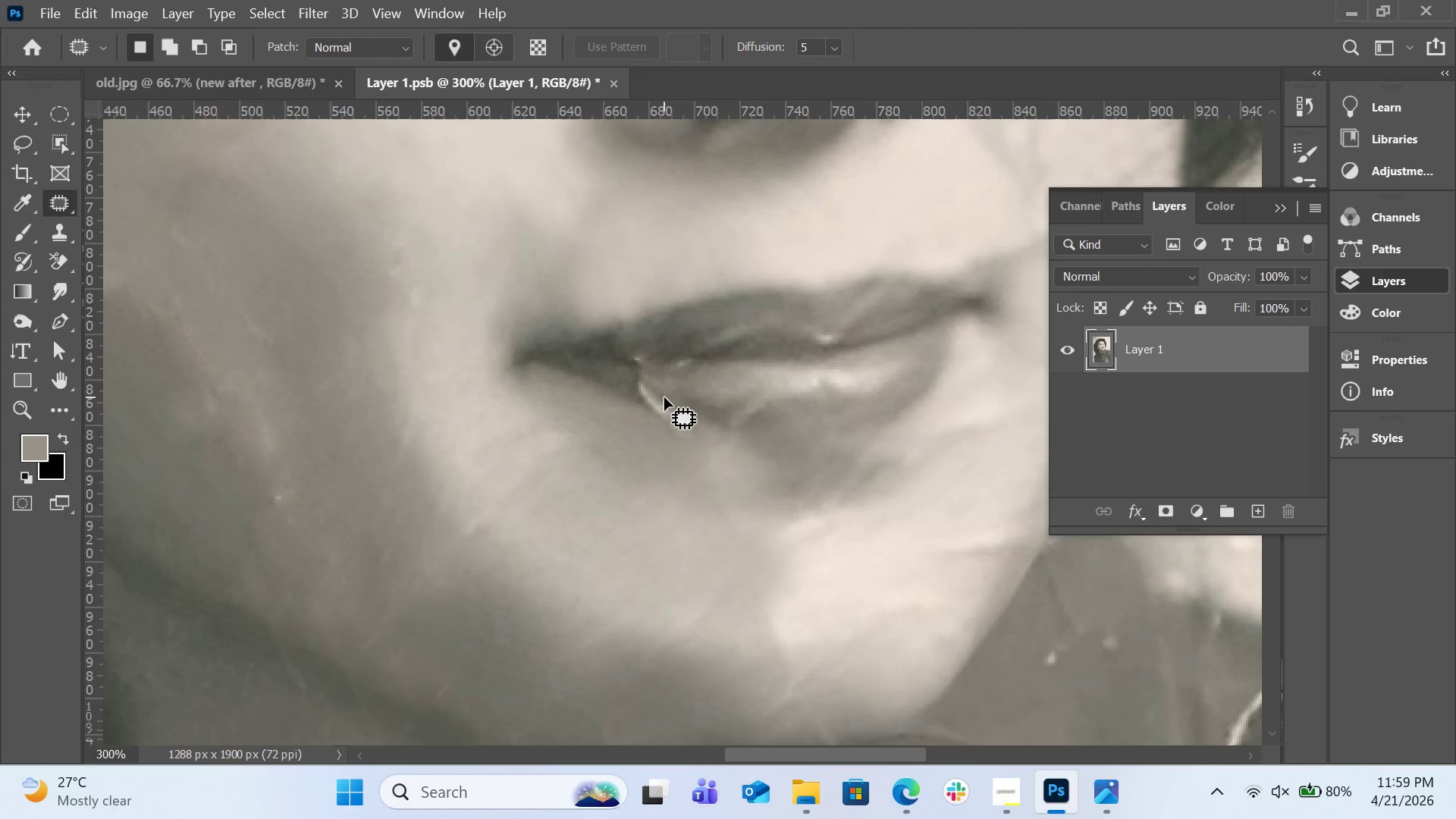 
left_click_drag(start_coordinate=[657, 388], to_coordinate=[645, 373])
 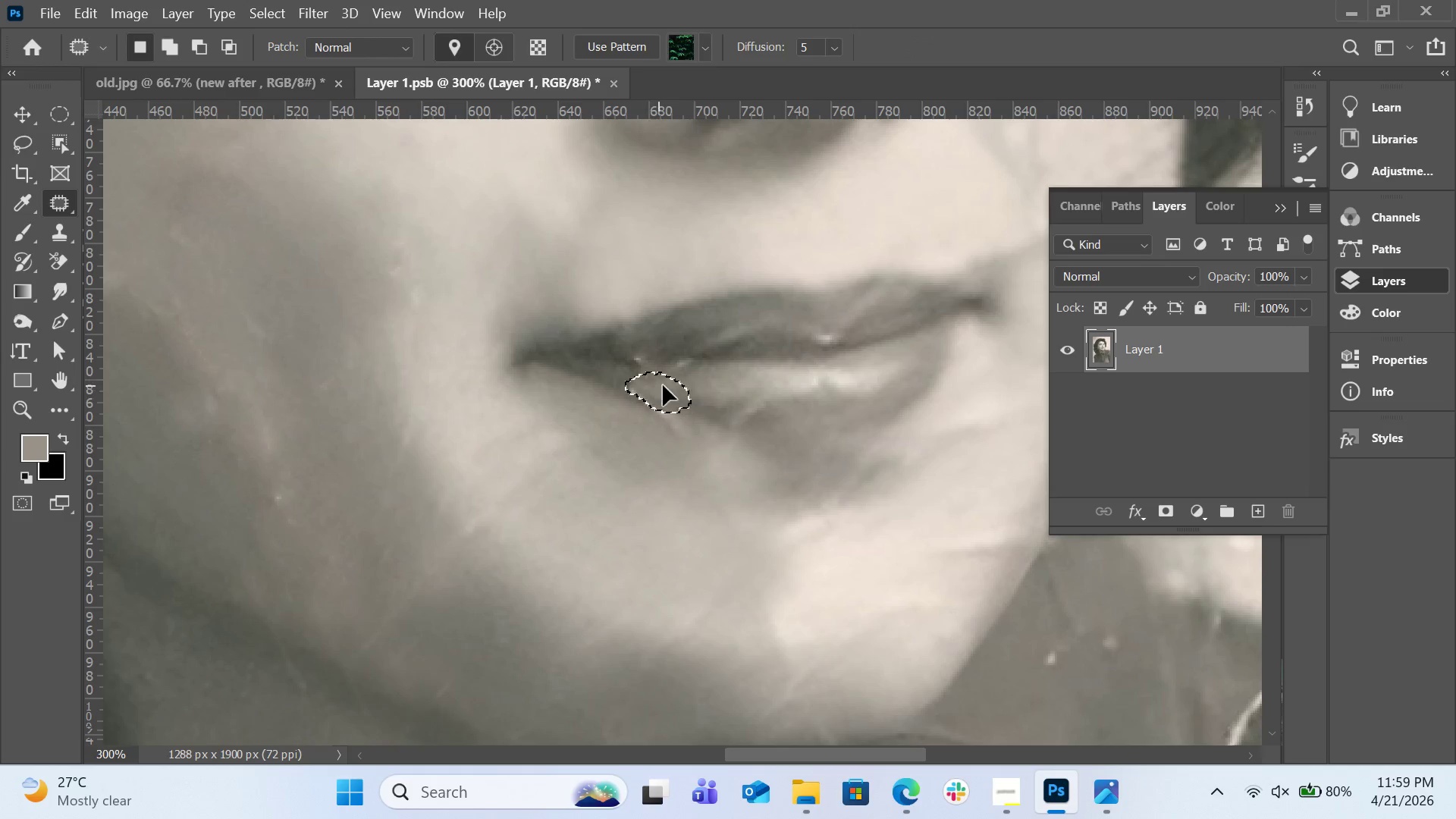 
left_click_drag(start_coordinate=[648, 391], to_coordinate=[667, 381])
 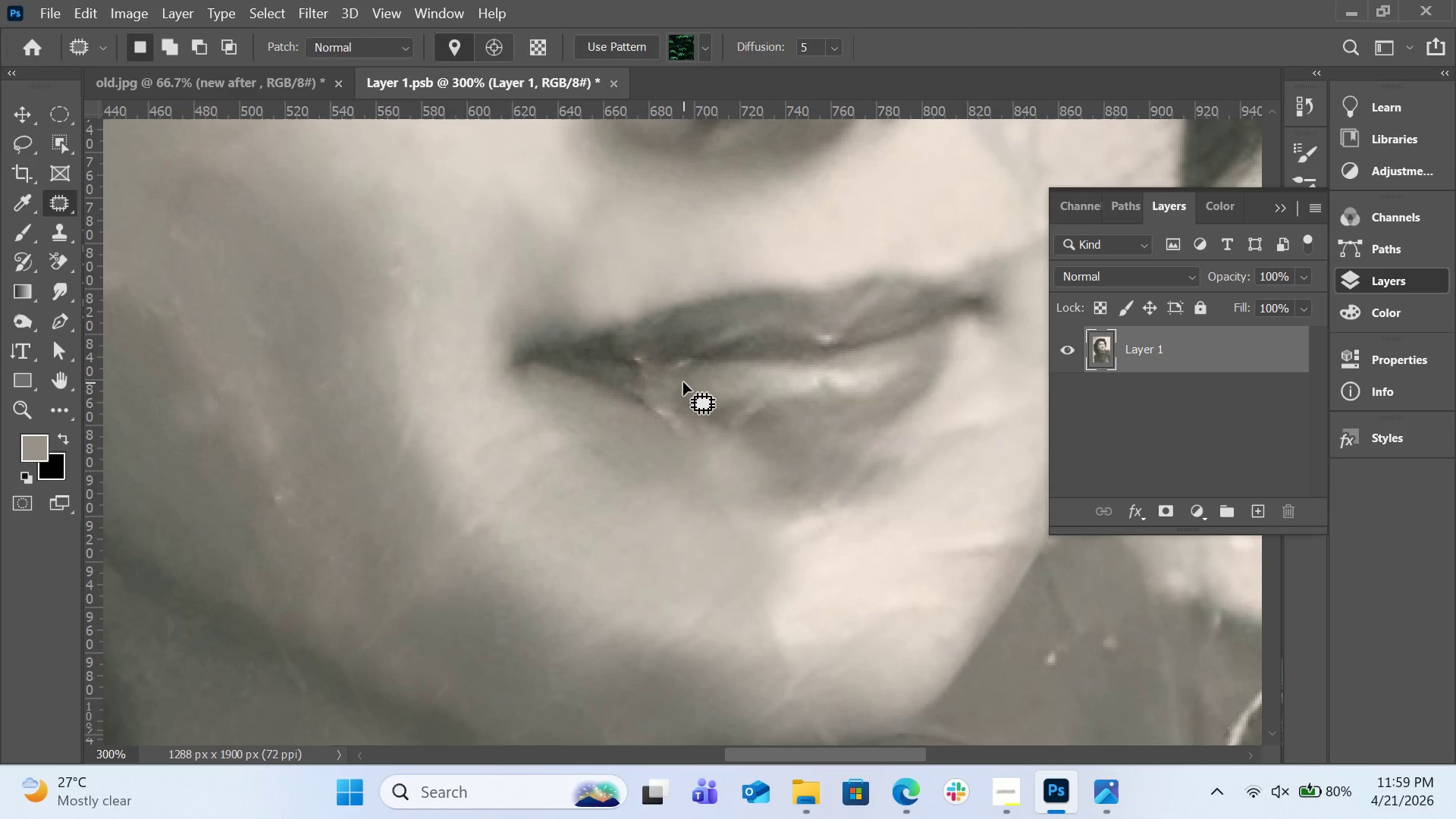 
left_click([683, 382])
 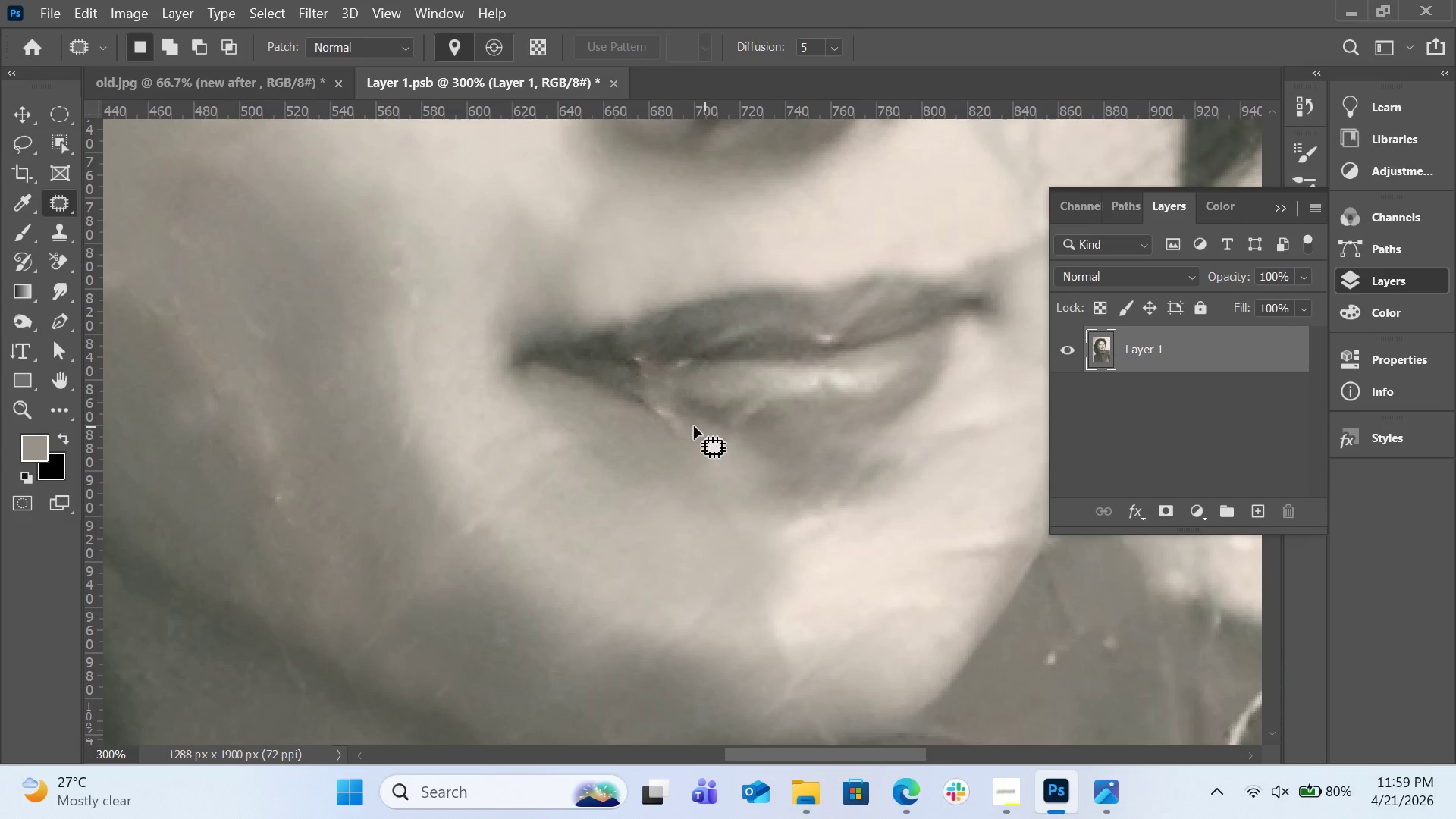 
left_click_drag(start_coordinate=[692, 427], to_coordinate=[701, 435])
 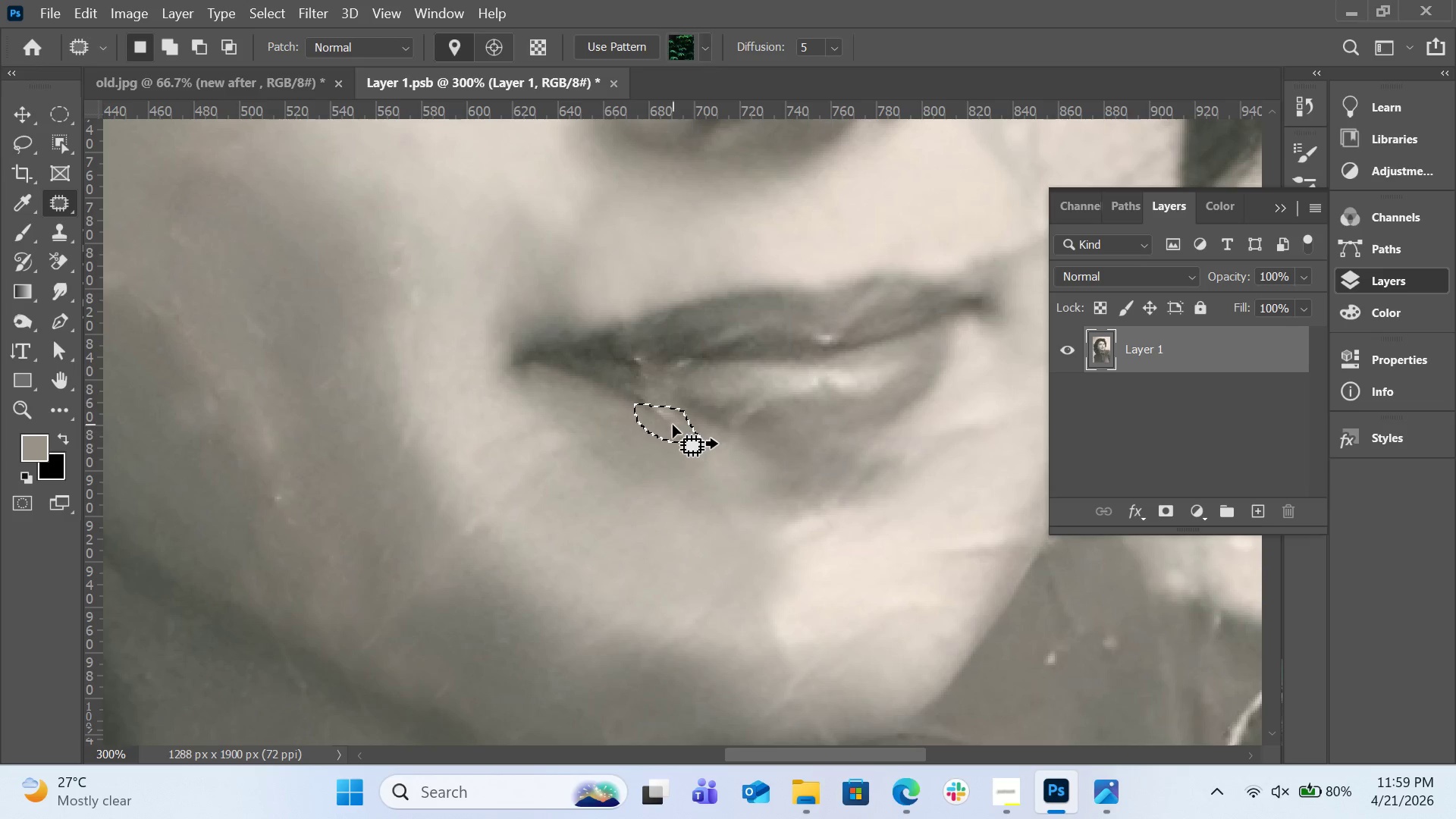 
left_click_drag(start_coordinate=[673, 425], to_coordinate=[663, 447])
 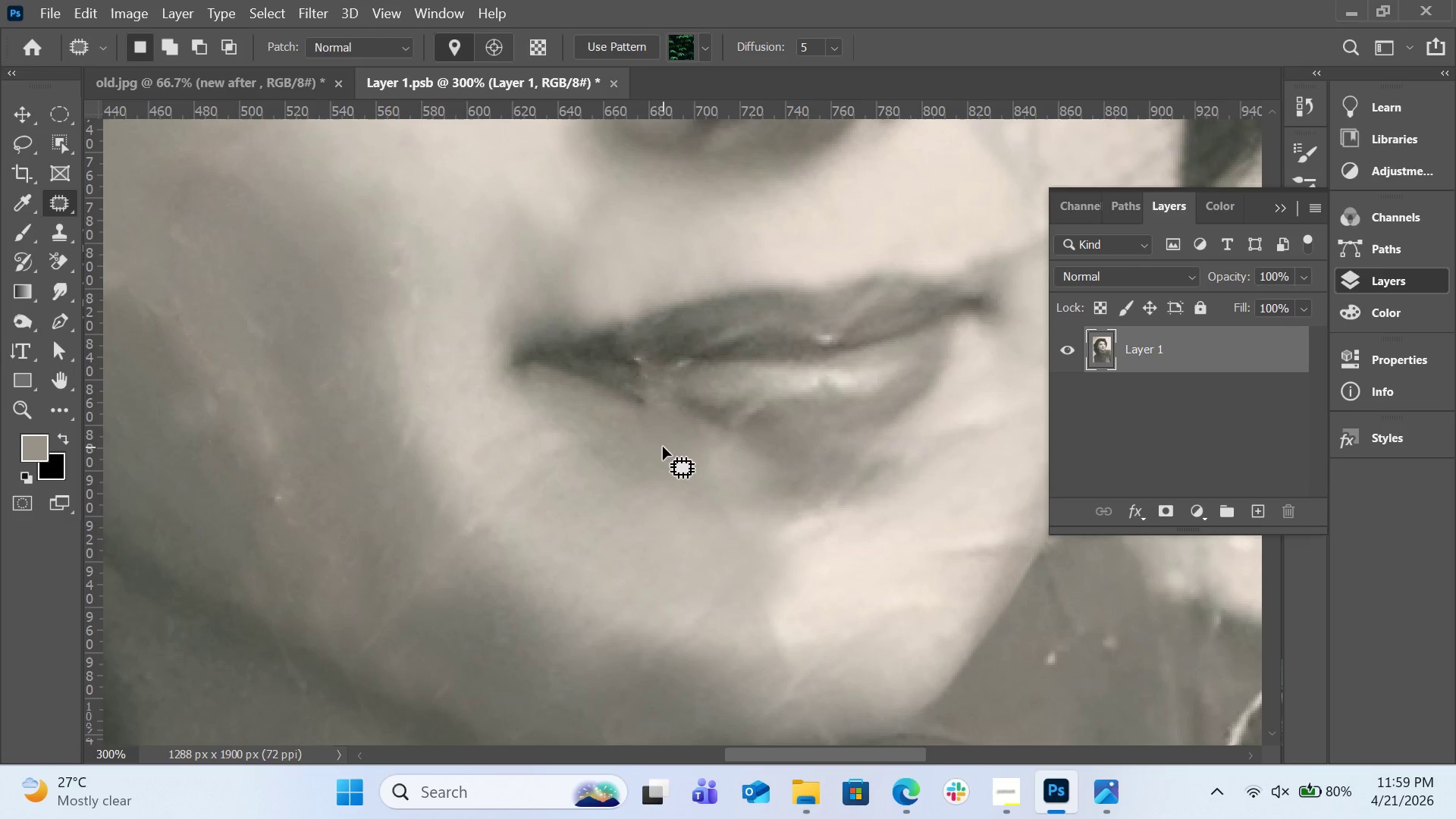 
double_click([663, 447])
 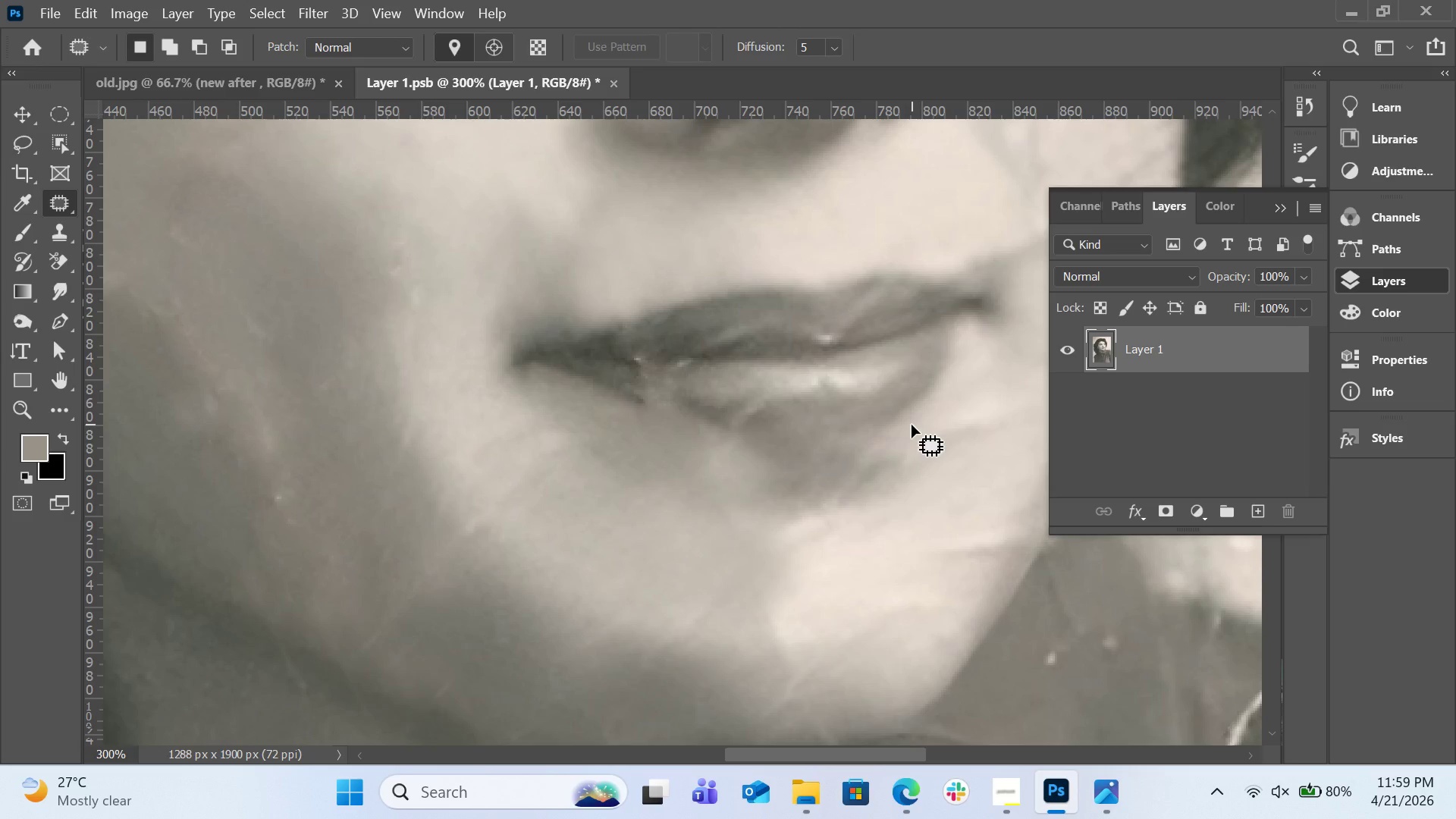 
key(Control+Z)
 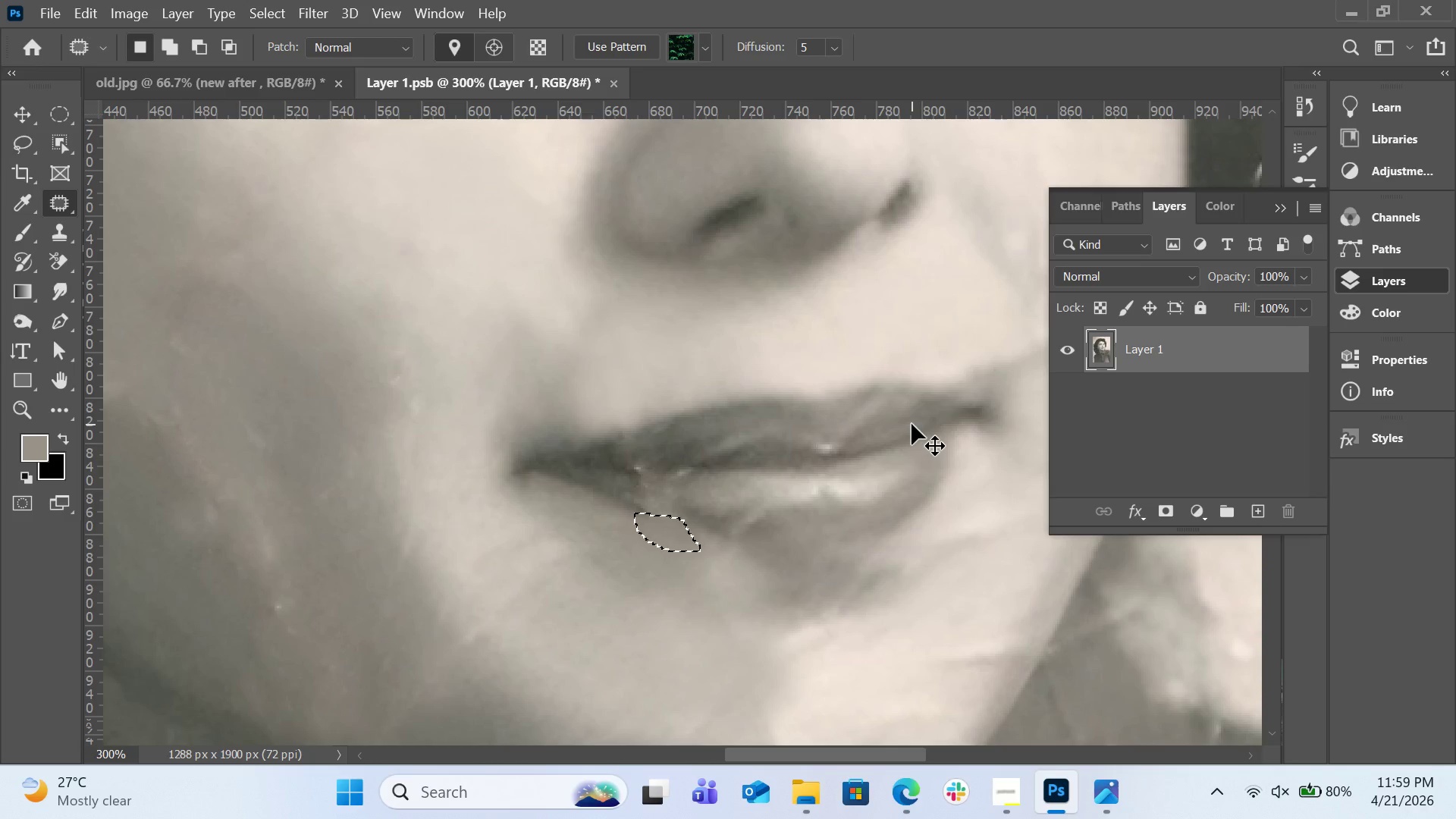 
scroll: coordinate [912, 425], scroll_direction: up, amount: 6.0
 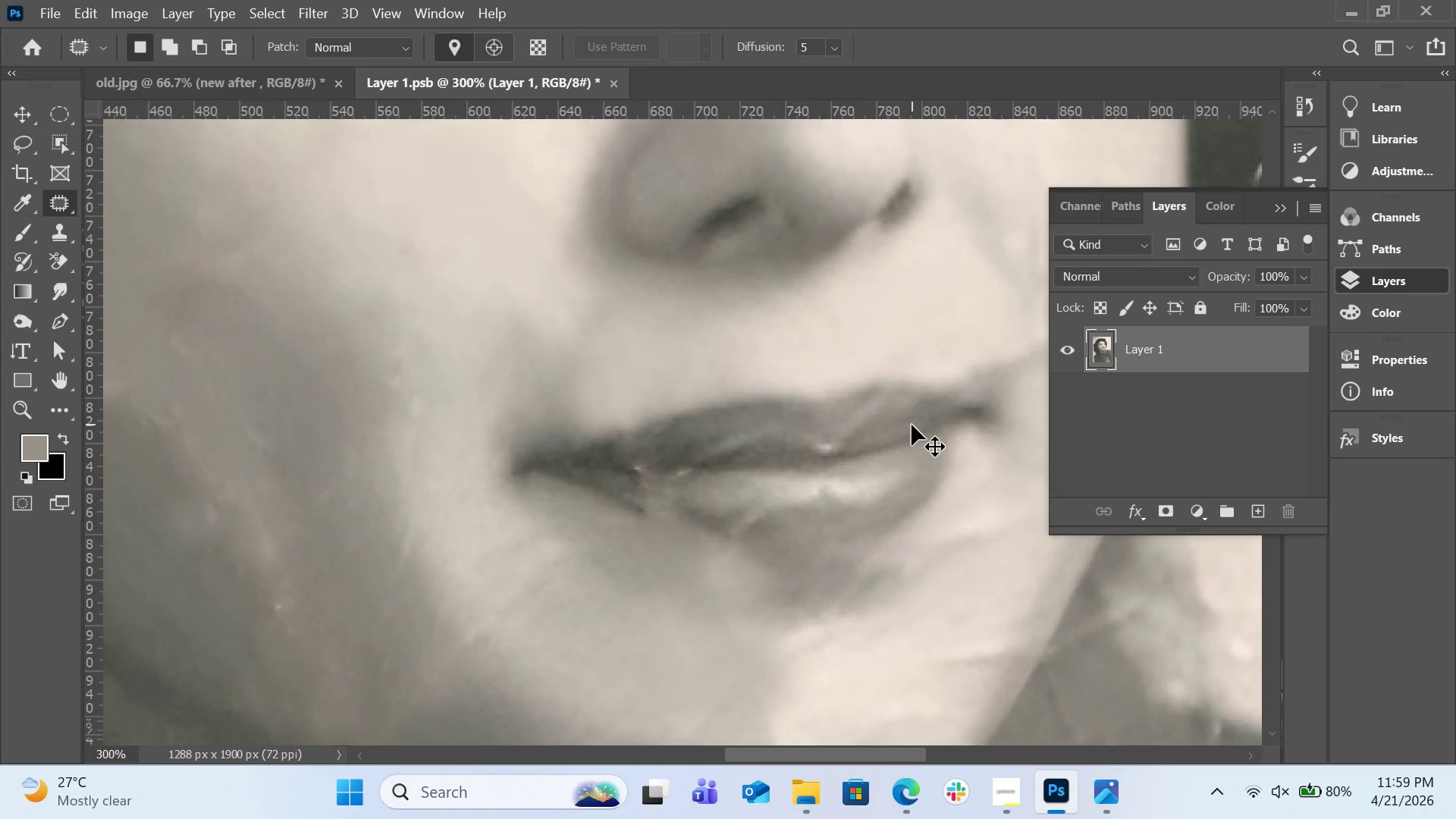 
key(Control+Z)
 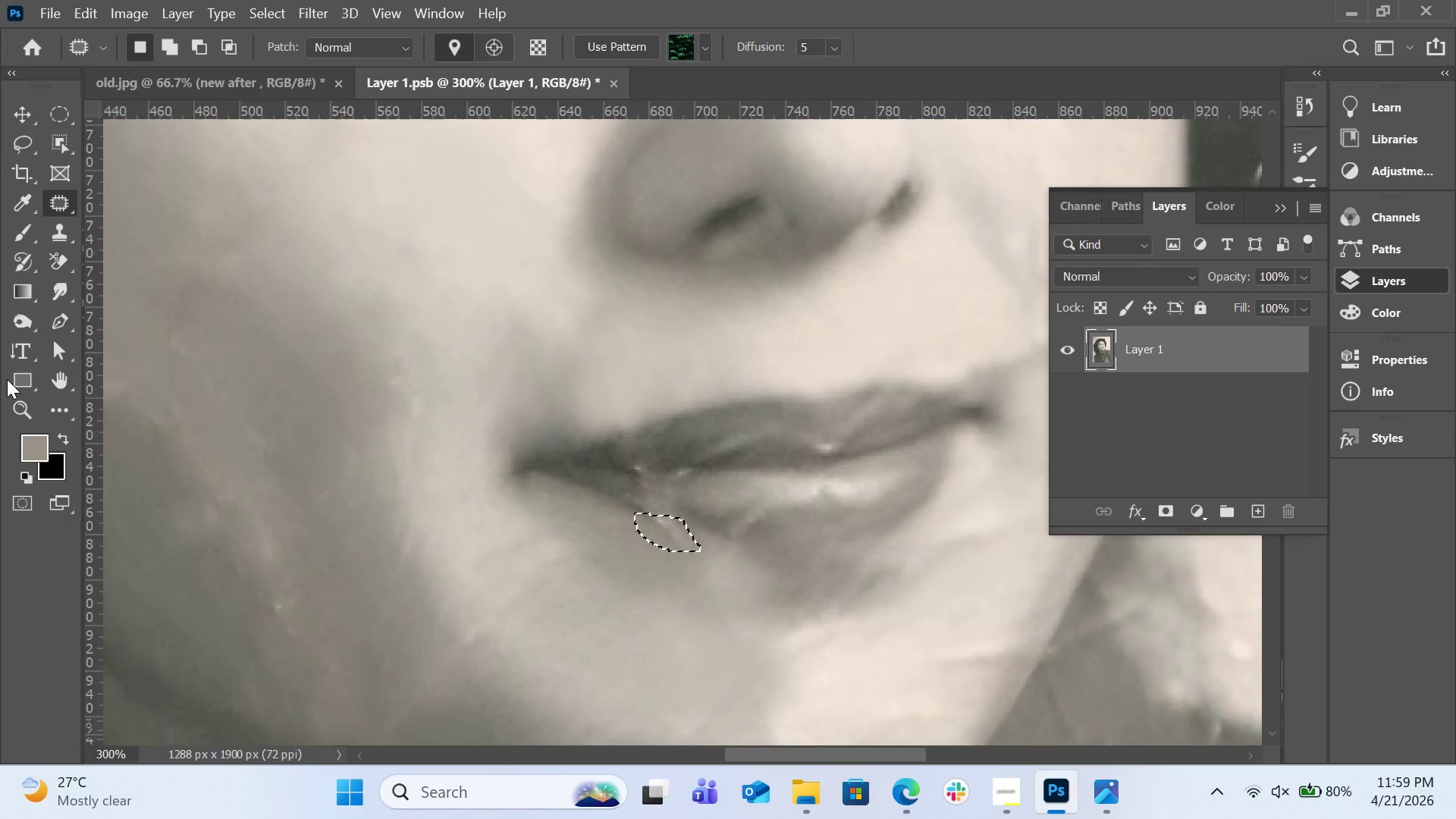 
left_click([65, 241])
 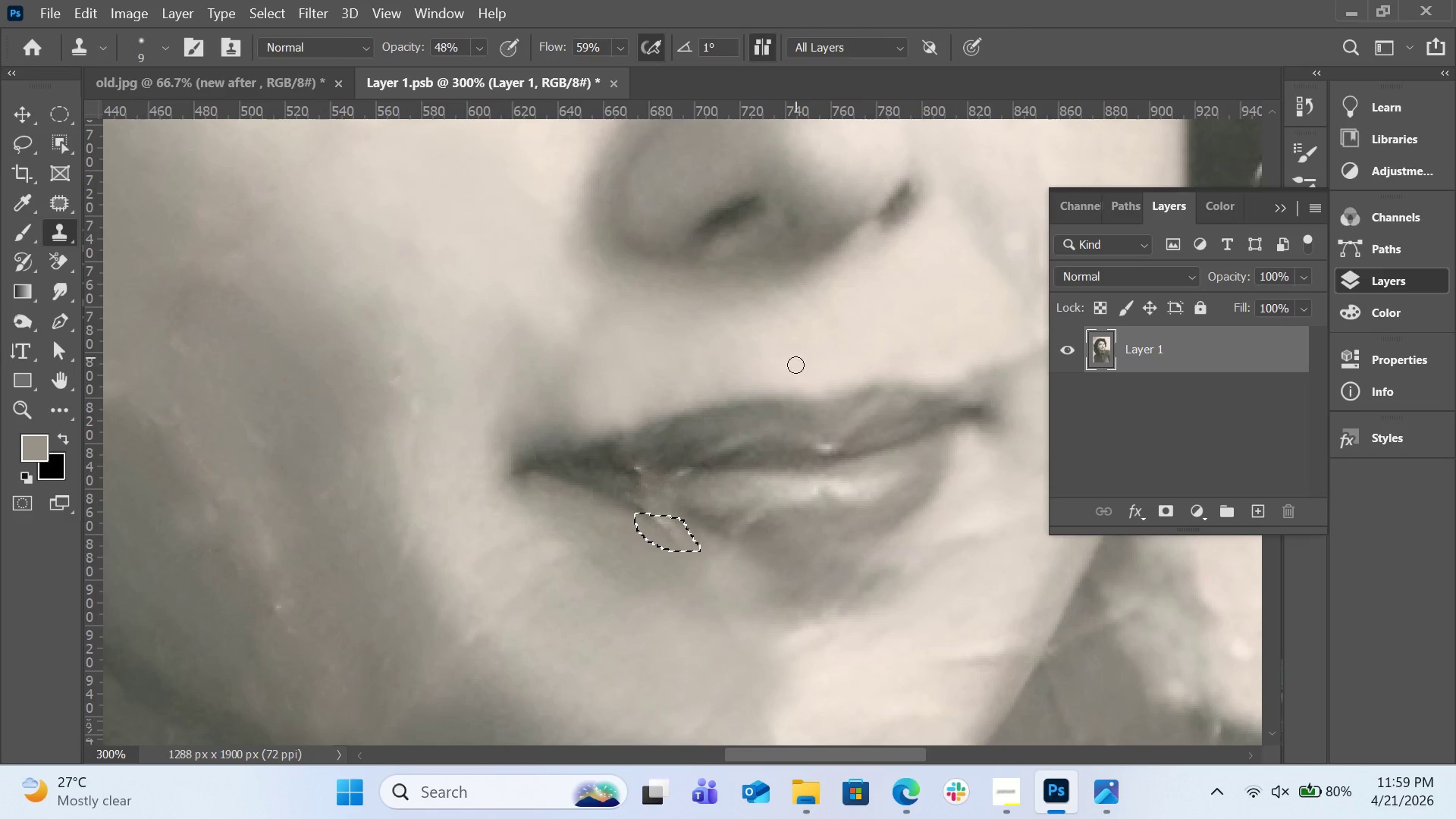 
hold_key(key=AltLeft, duration=0.41)
 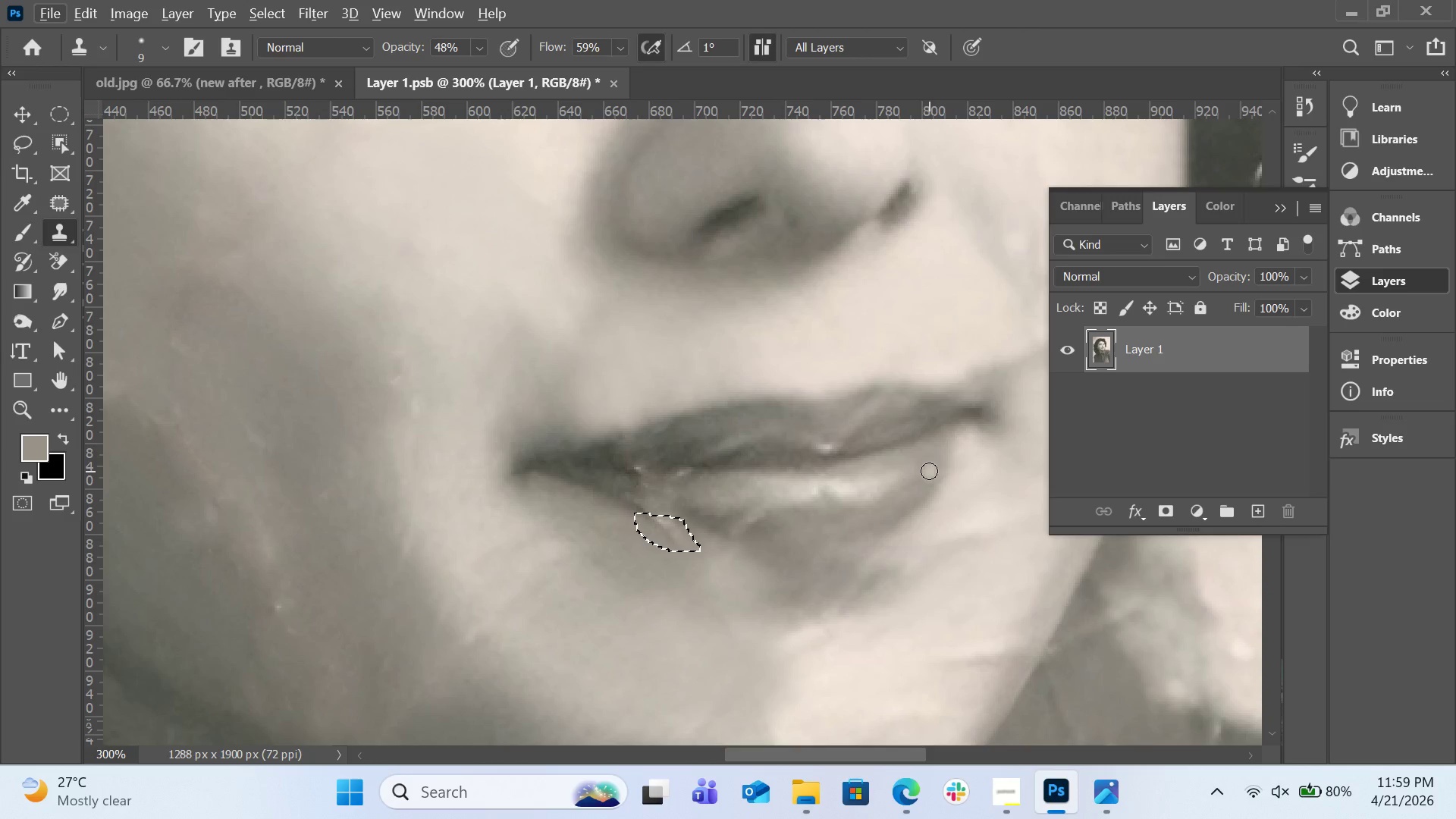 
key(Control+D)
 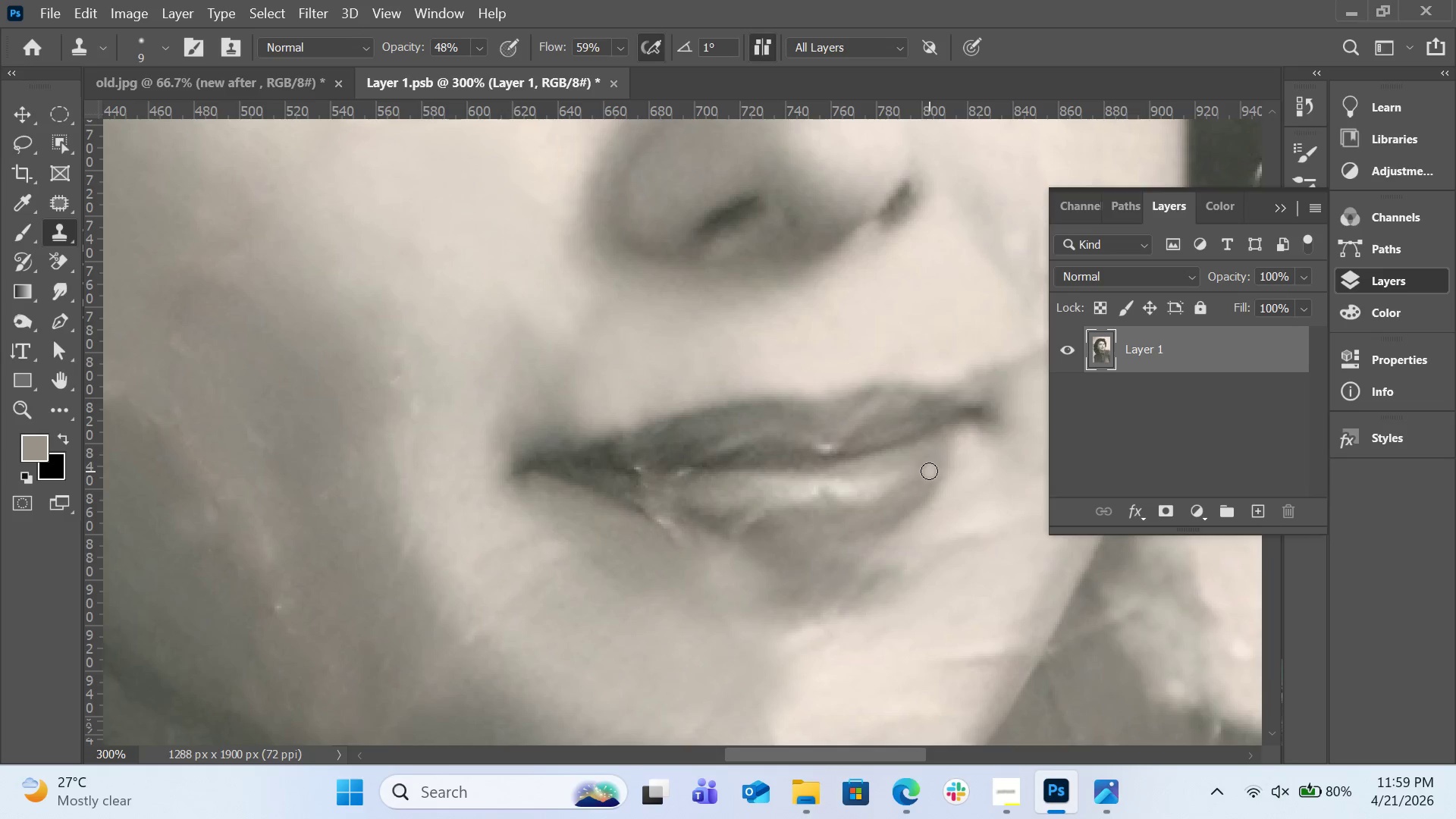 
key(BracketRight)
 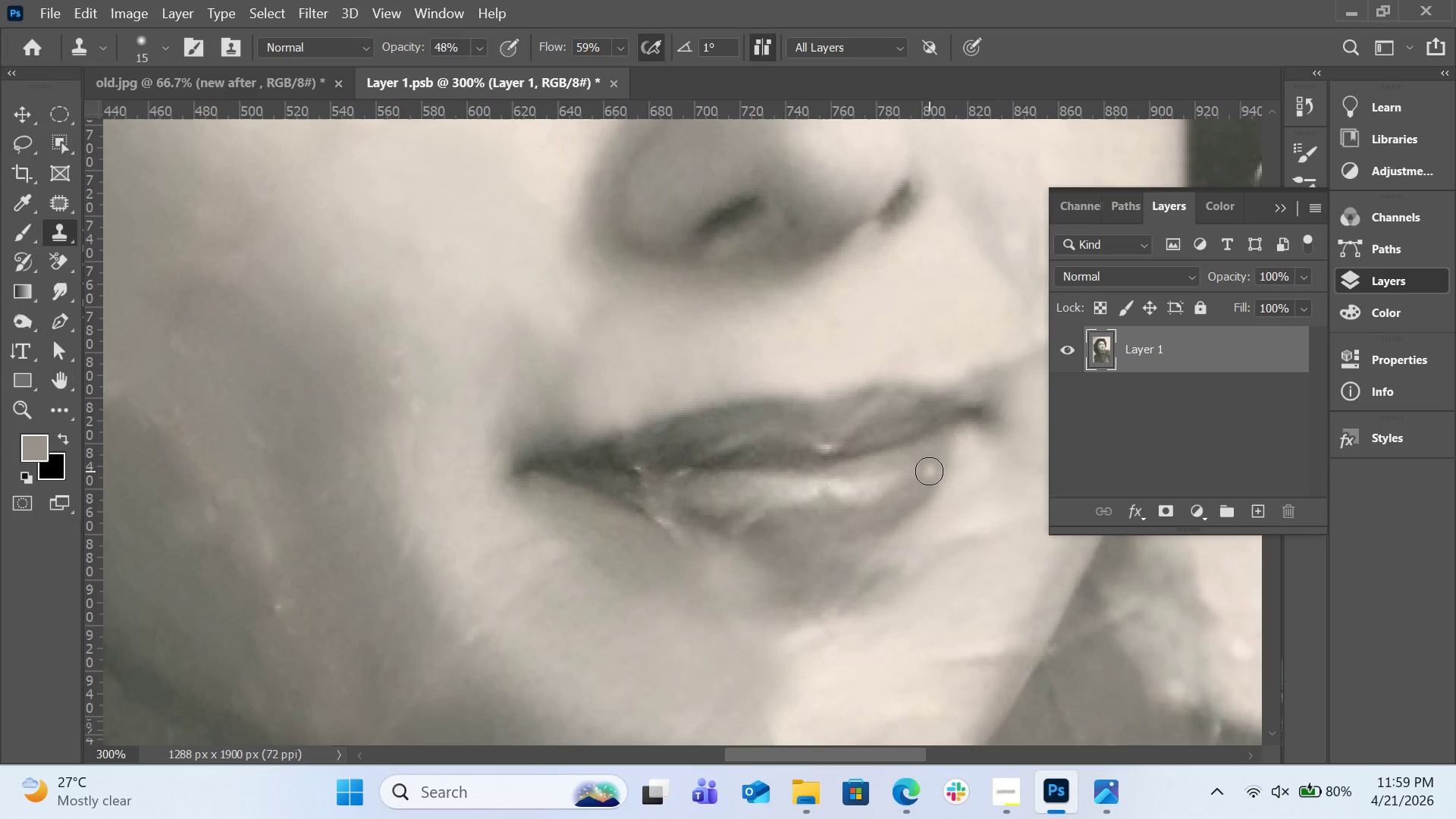 
key(BracketRight)
 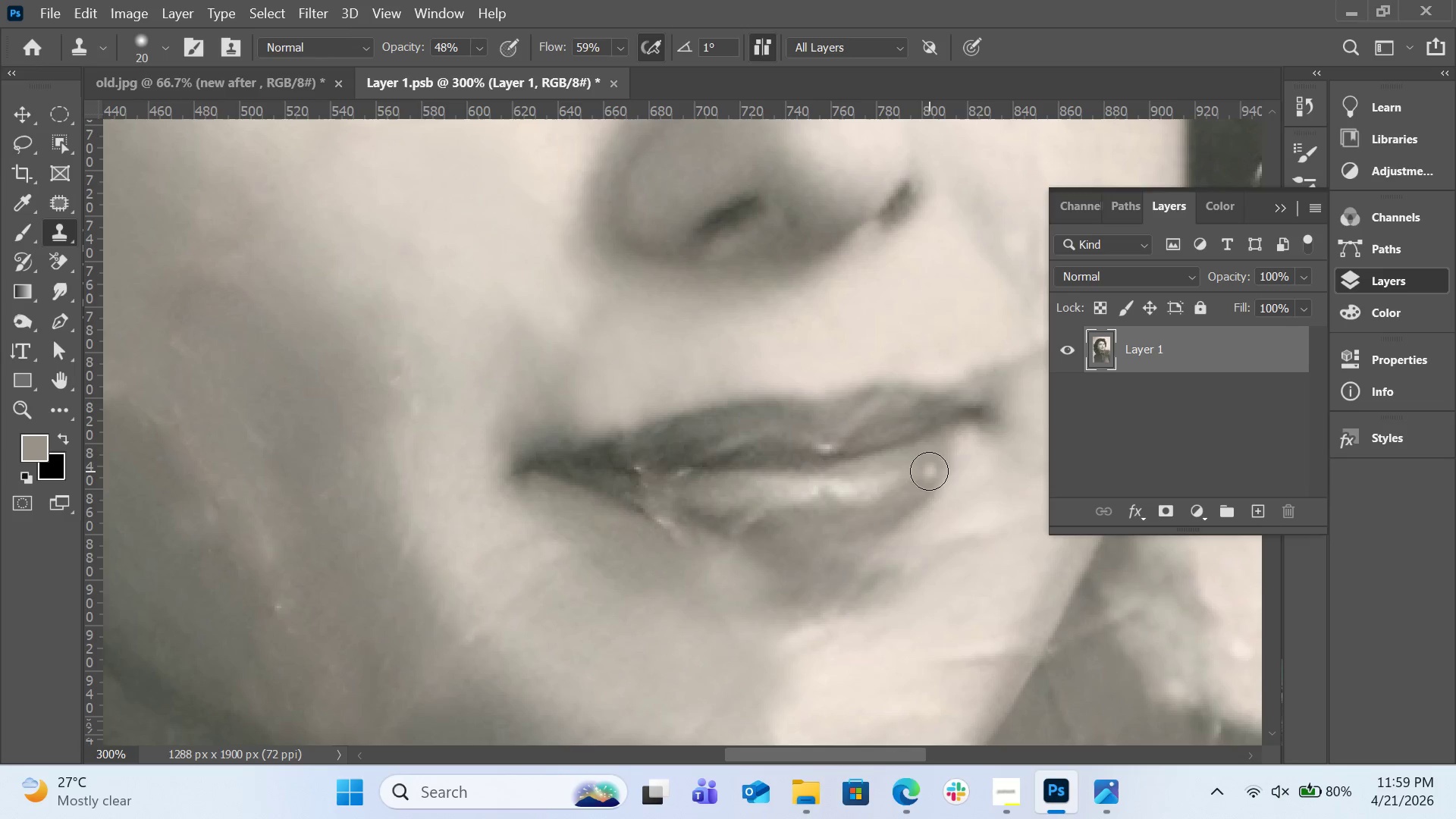 
key(BracketRight)
 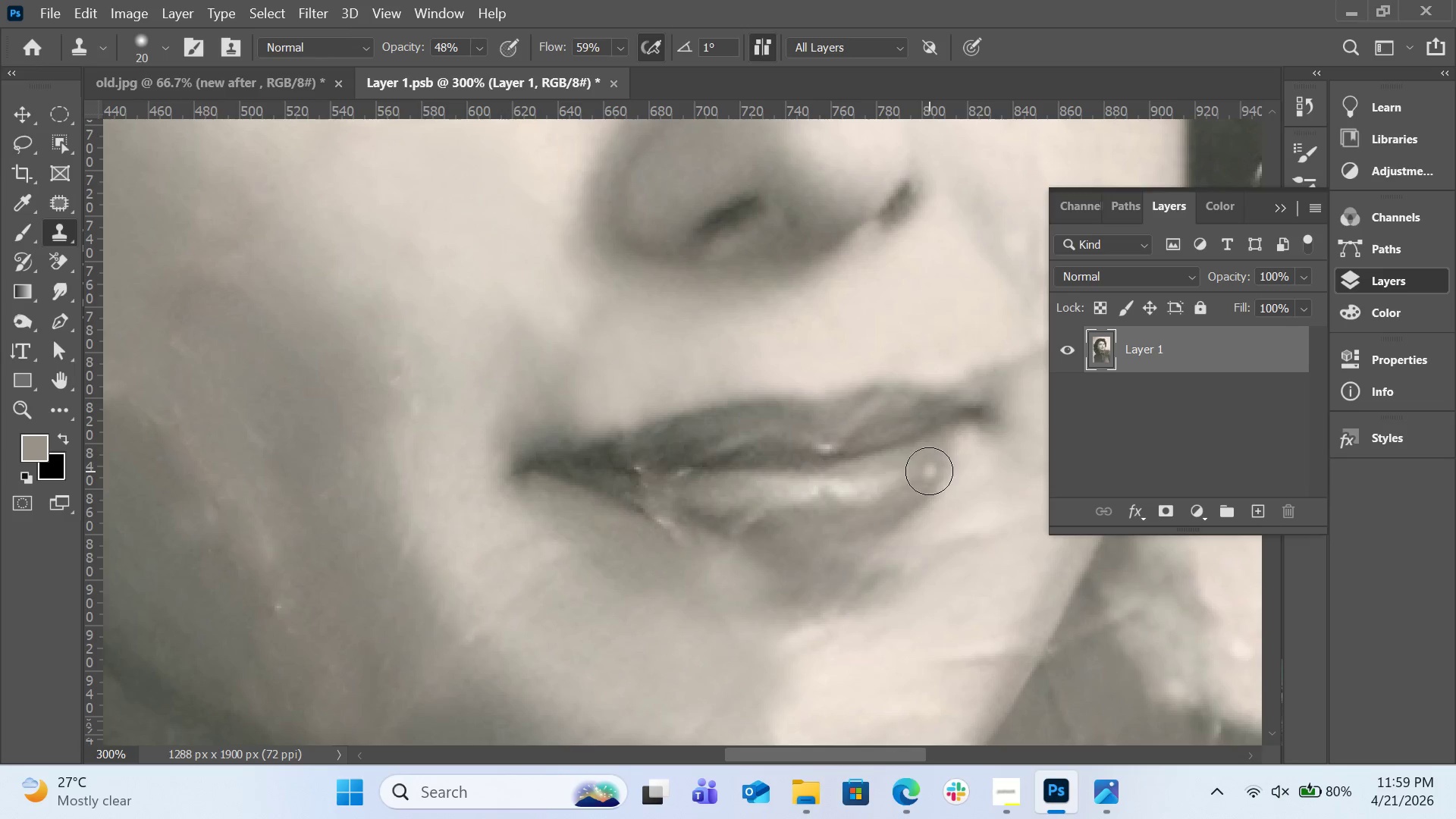 
key(BracketRight)
 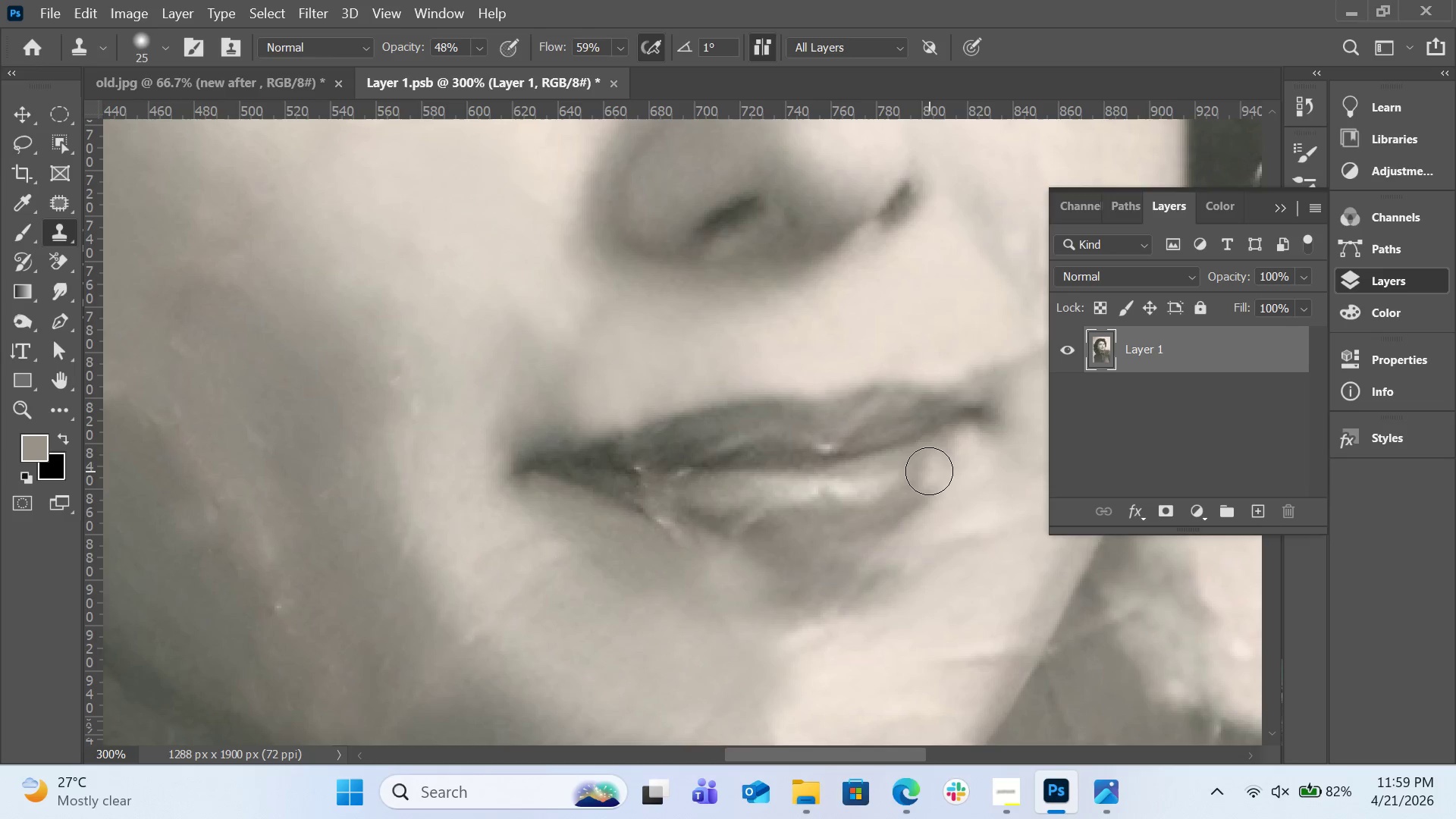 
hold_key(key=AltLeft, duration=1.95)
left_click([930, 467])
 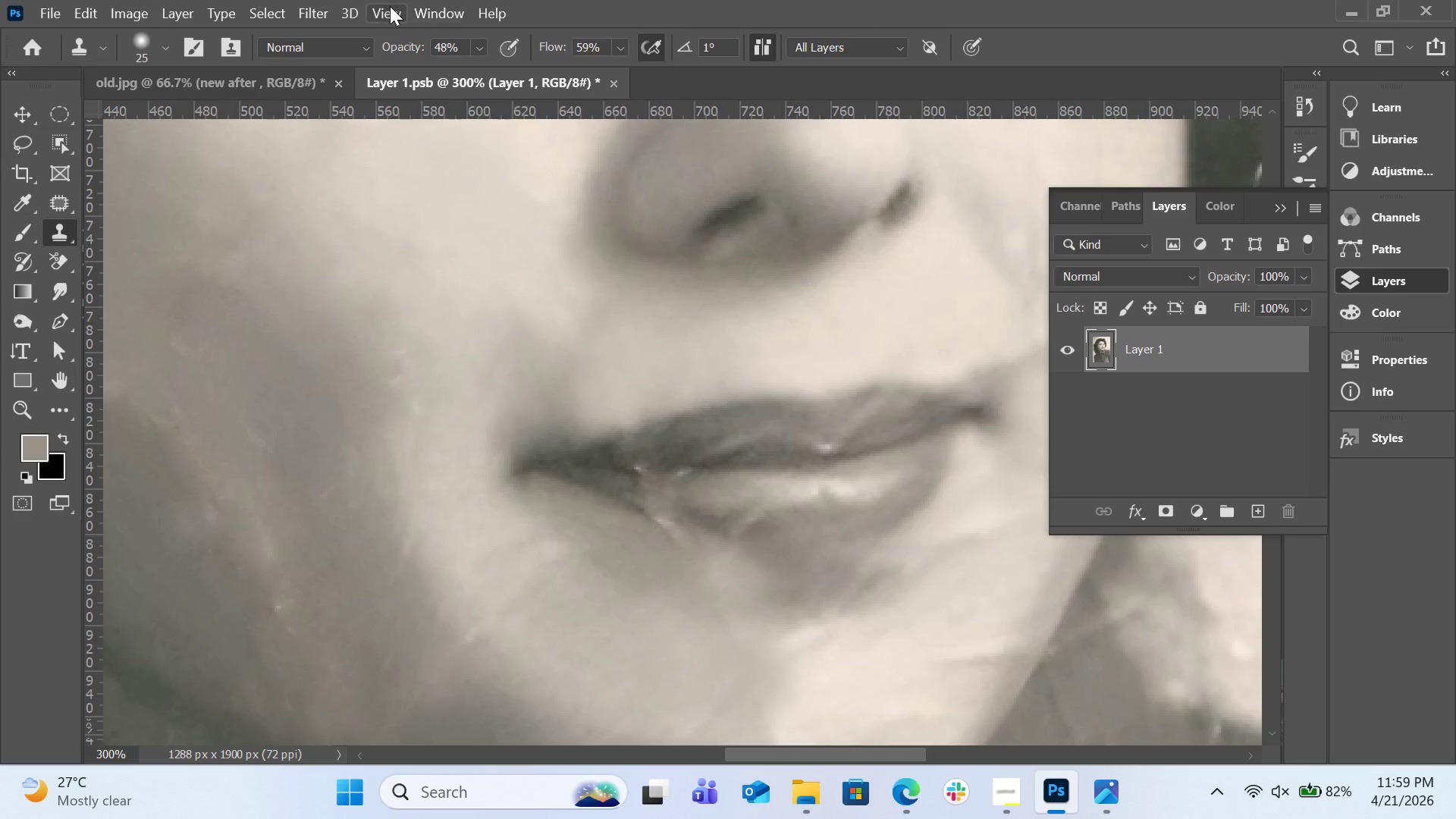 
left_click([475, 39])
 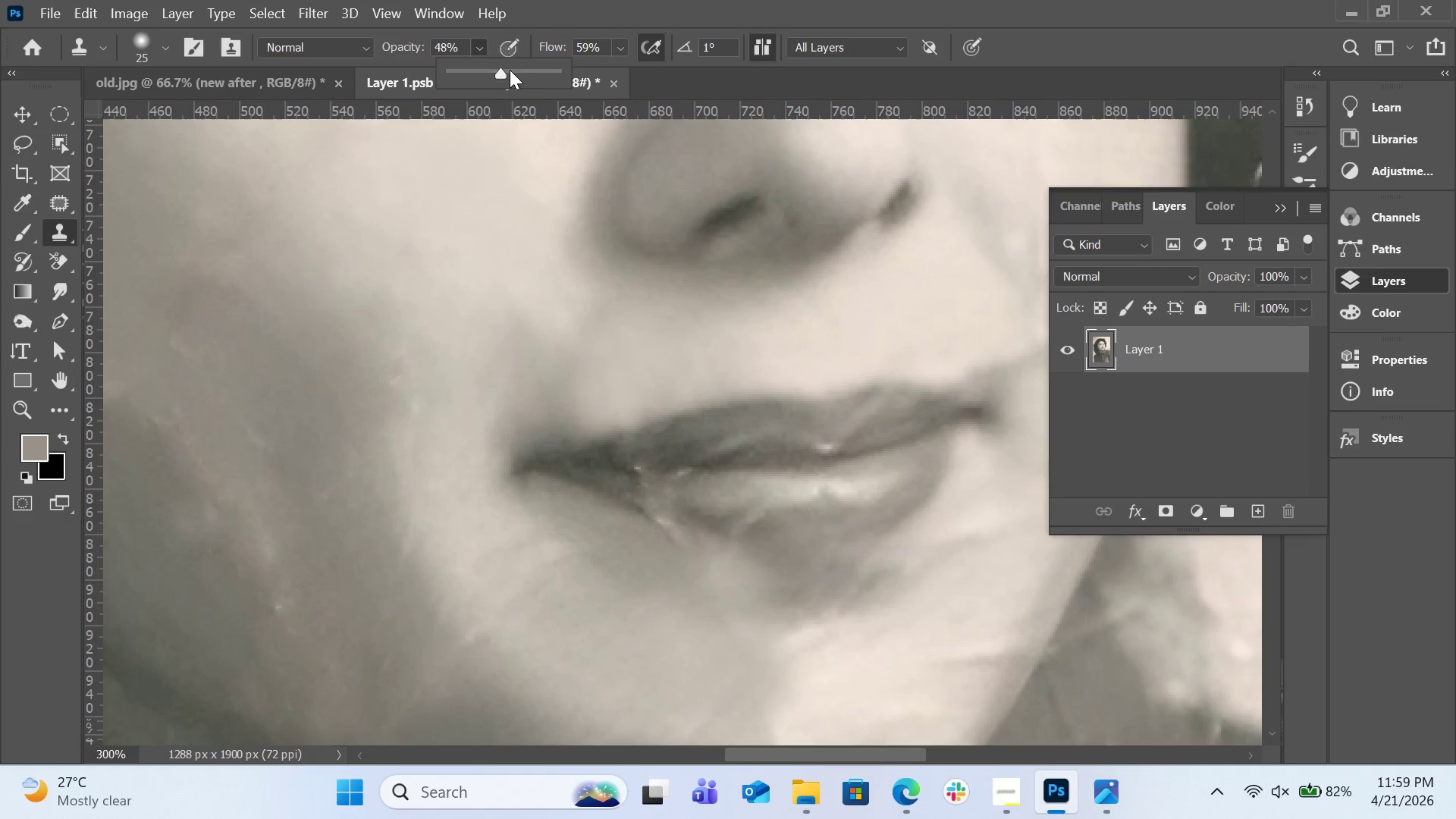 
left_click_drag(start_coordinate=[510, 70], to_coordinate=[580, 73])
 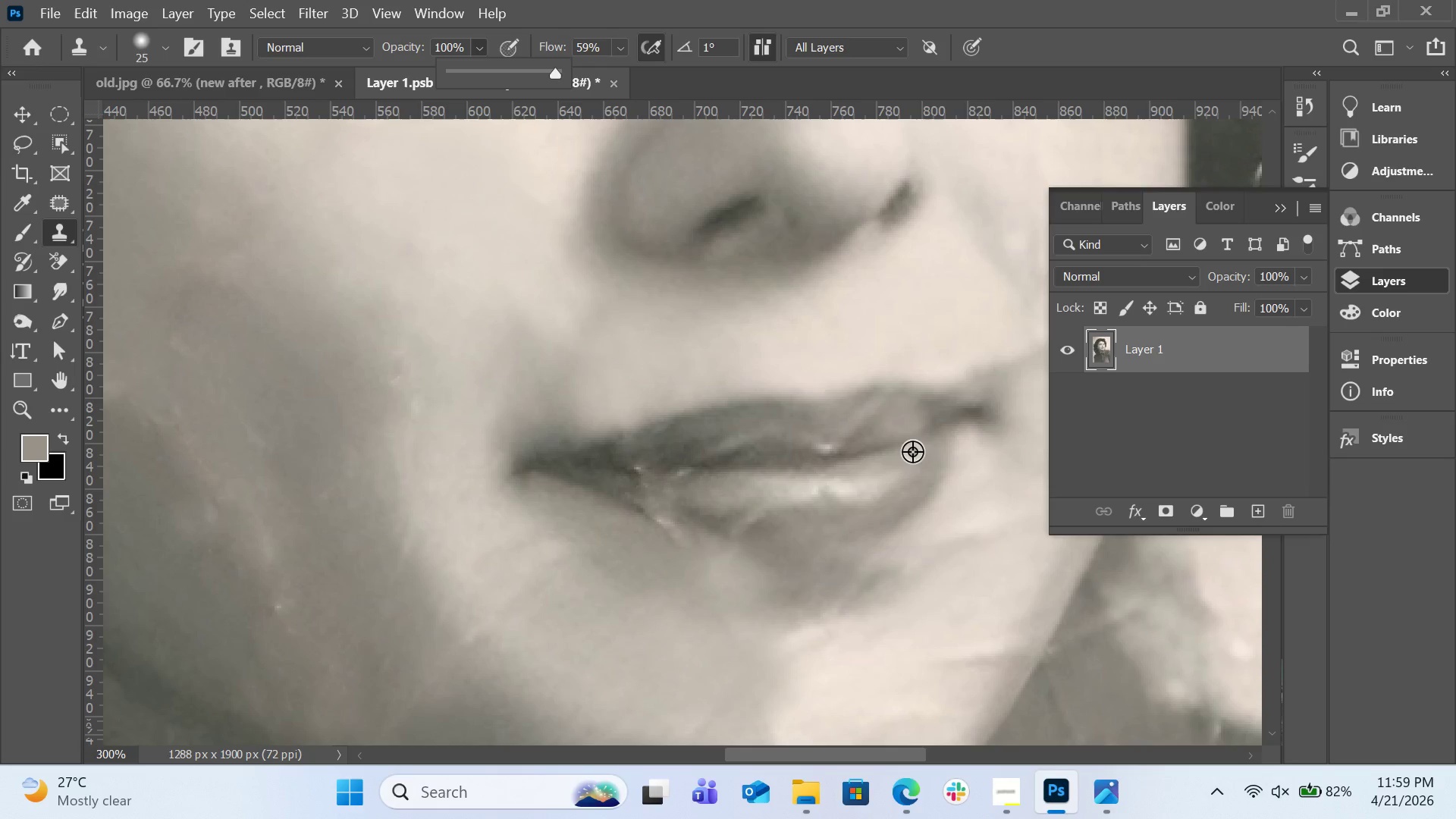 
hold_key(key=AltLeft, duration=1.06)
left_click([913, 480])
 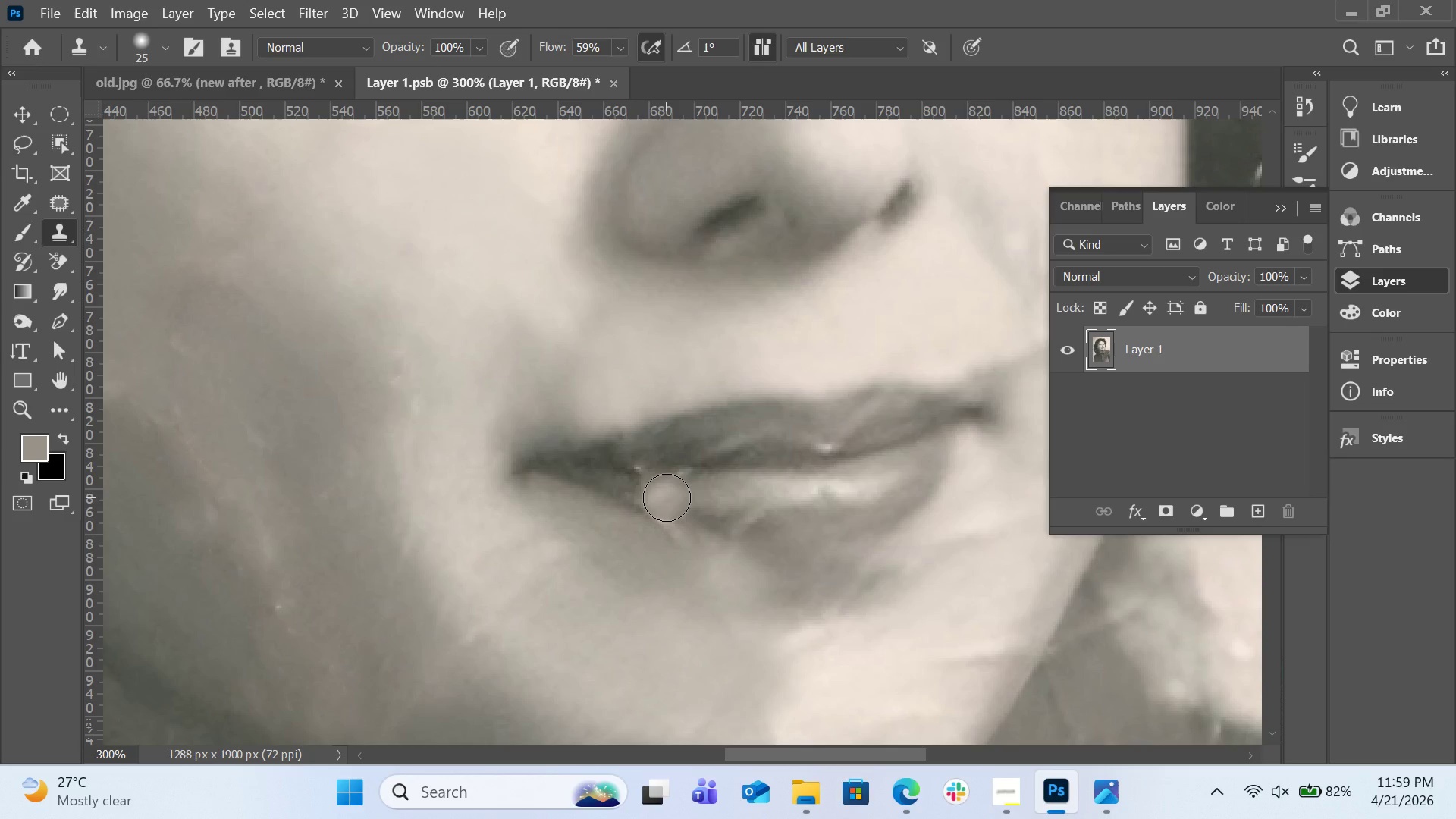 
left_click_drag(start_coordinate=[667, 497], to_coordinate=[692, 499])
 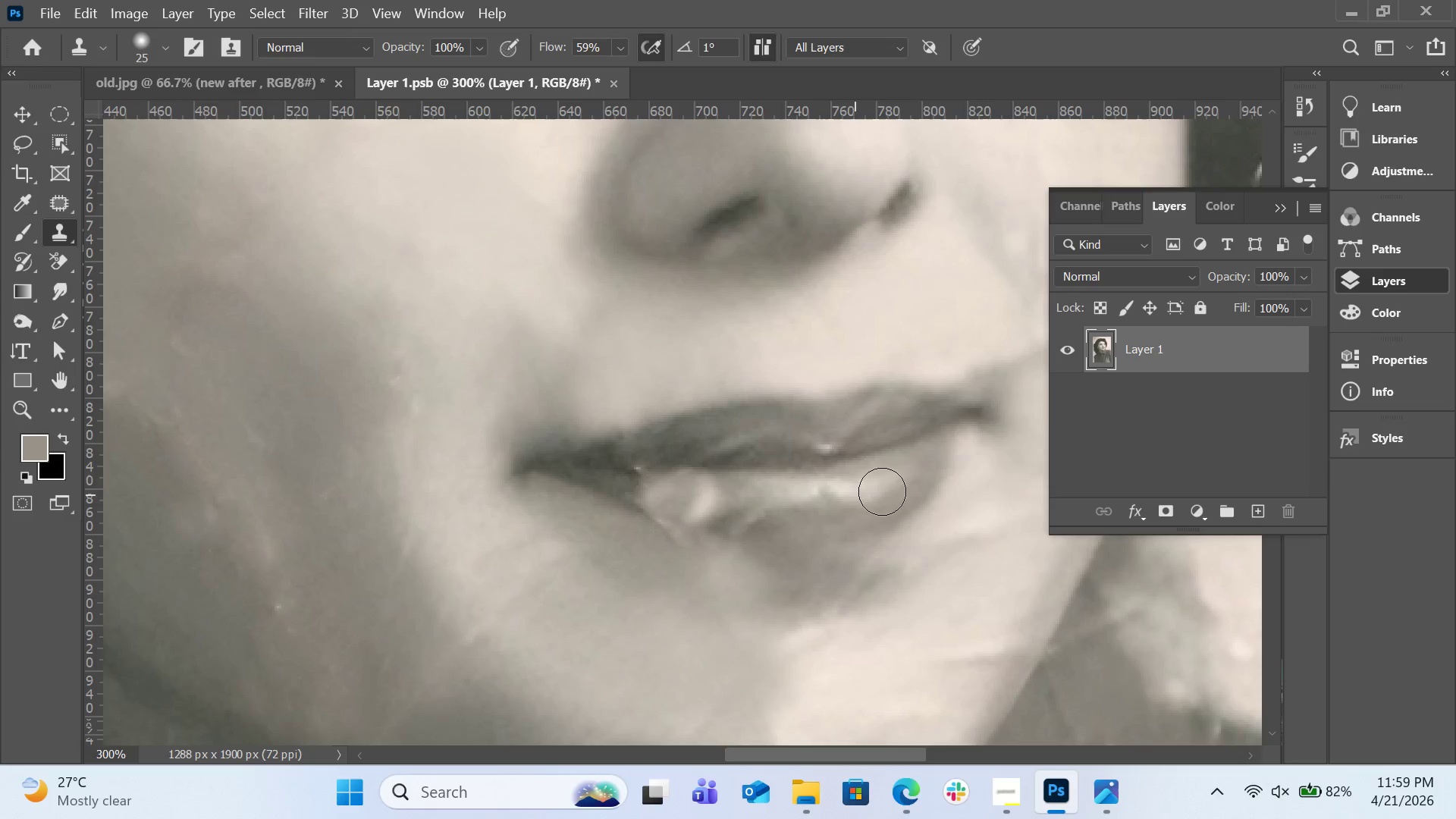 
key(Control+Z)
 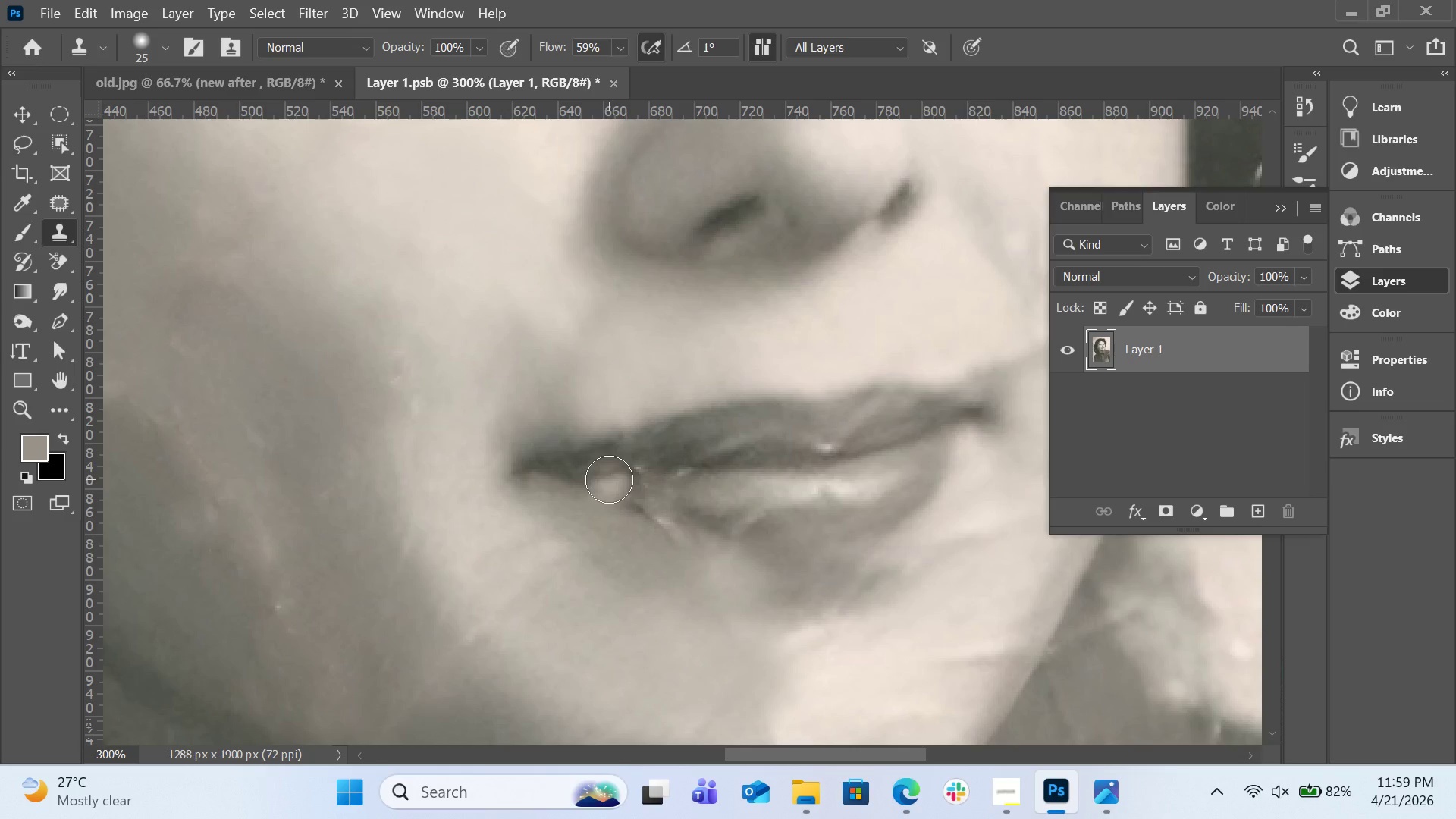 
left_click_drag(start_coordinate=[618, 488], to_coordinate=[730, 497])
 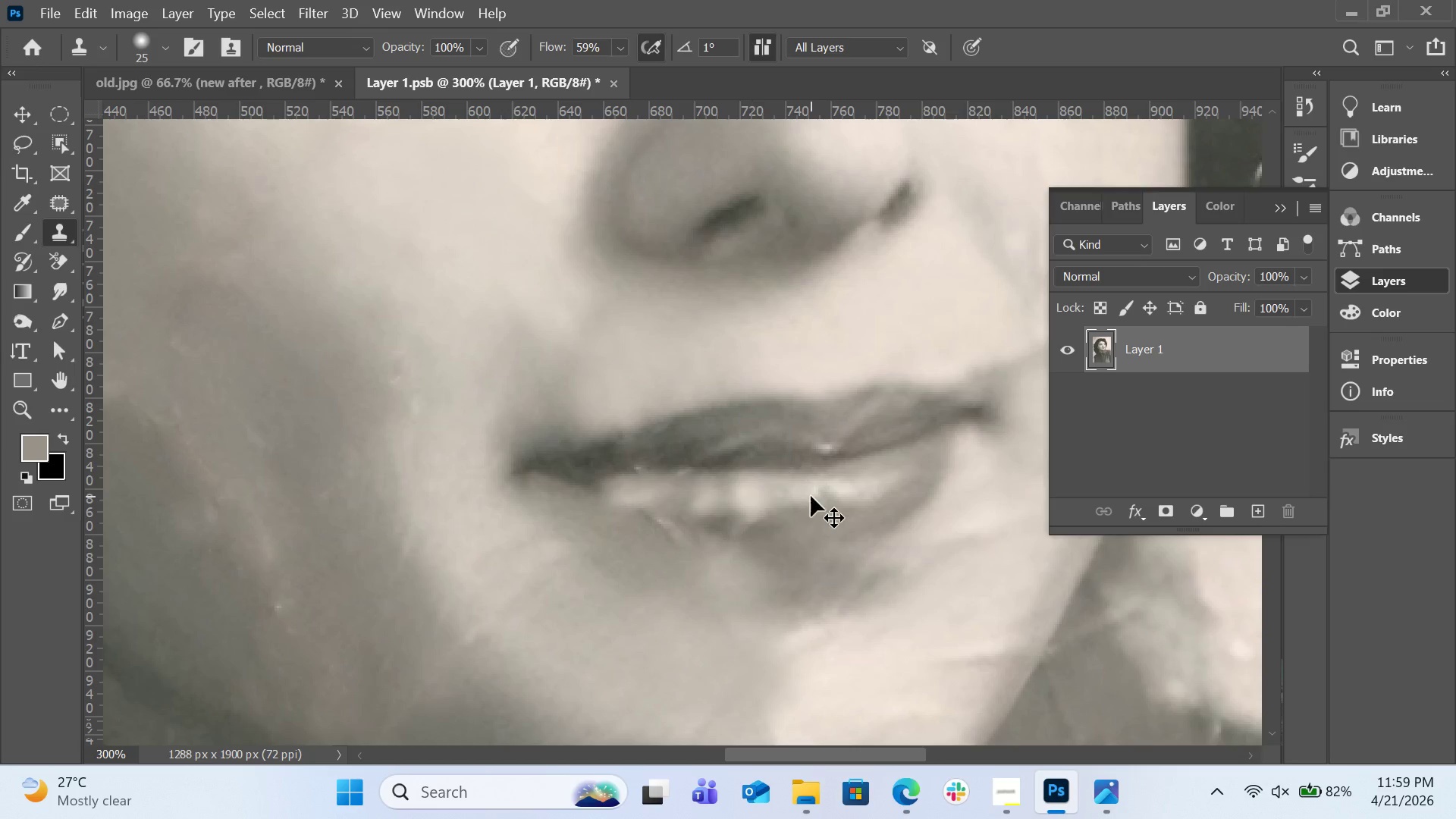 
key(Control+Z)
 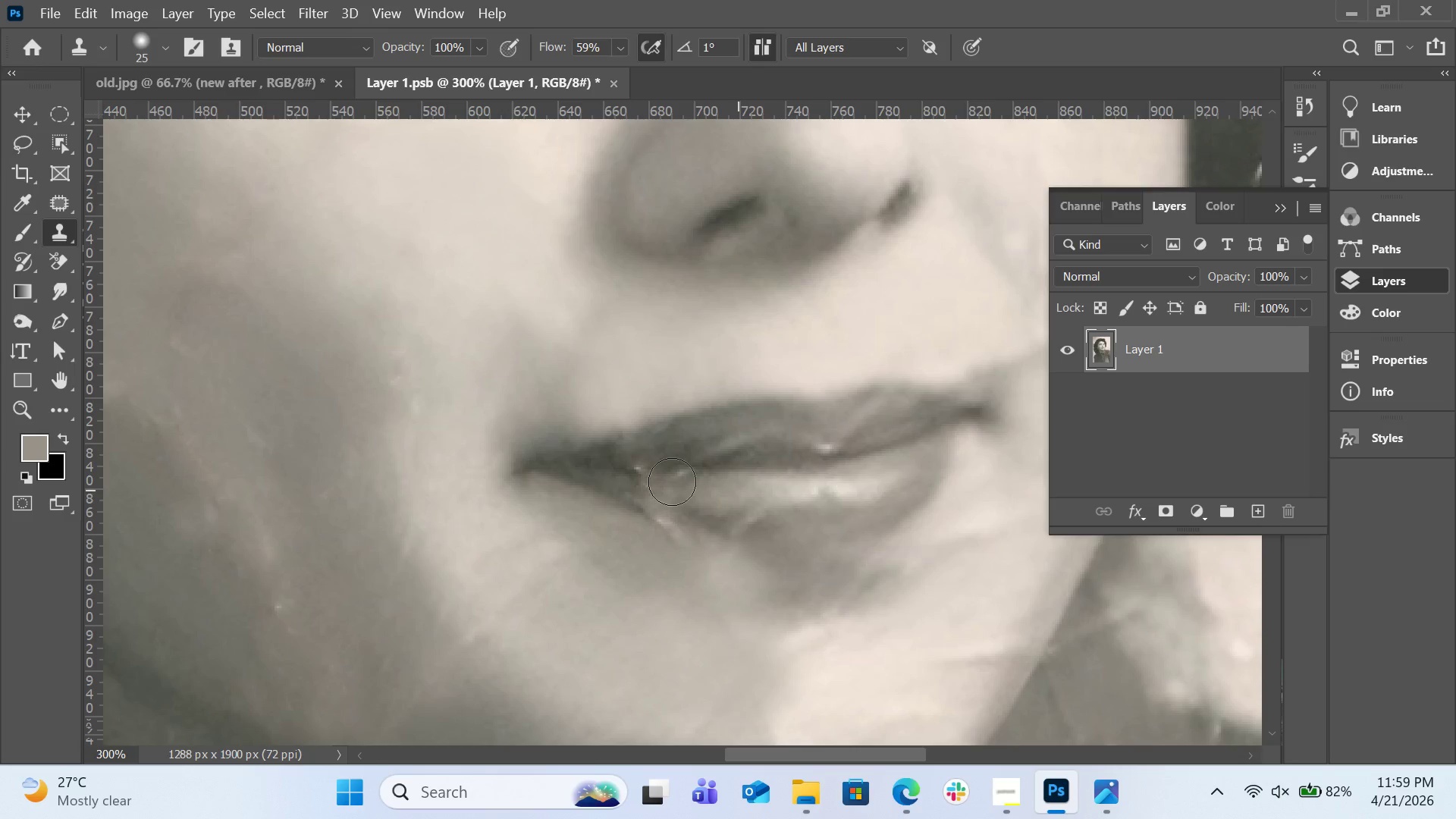 
hold_key(key=AltLeft, duration=0.98)
left_click([603, 482])
 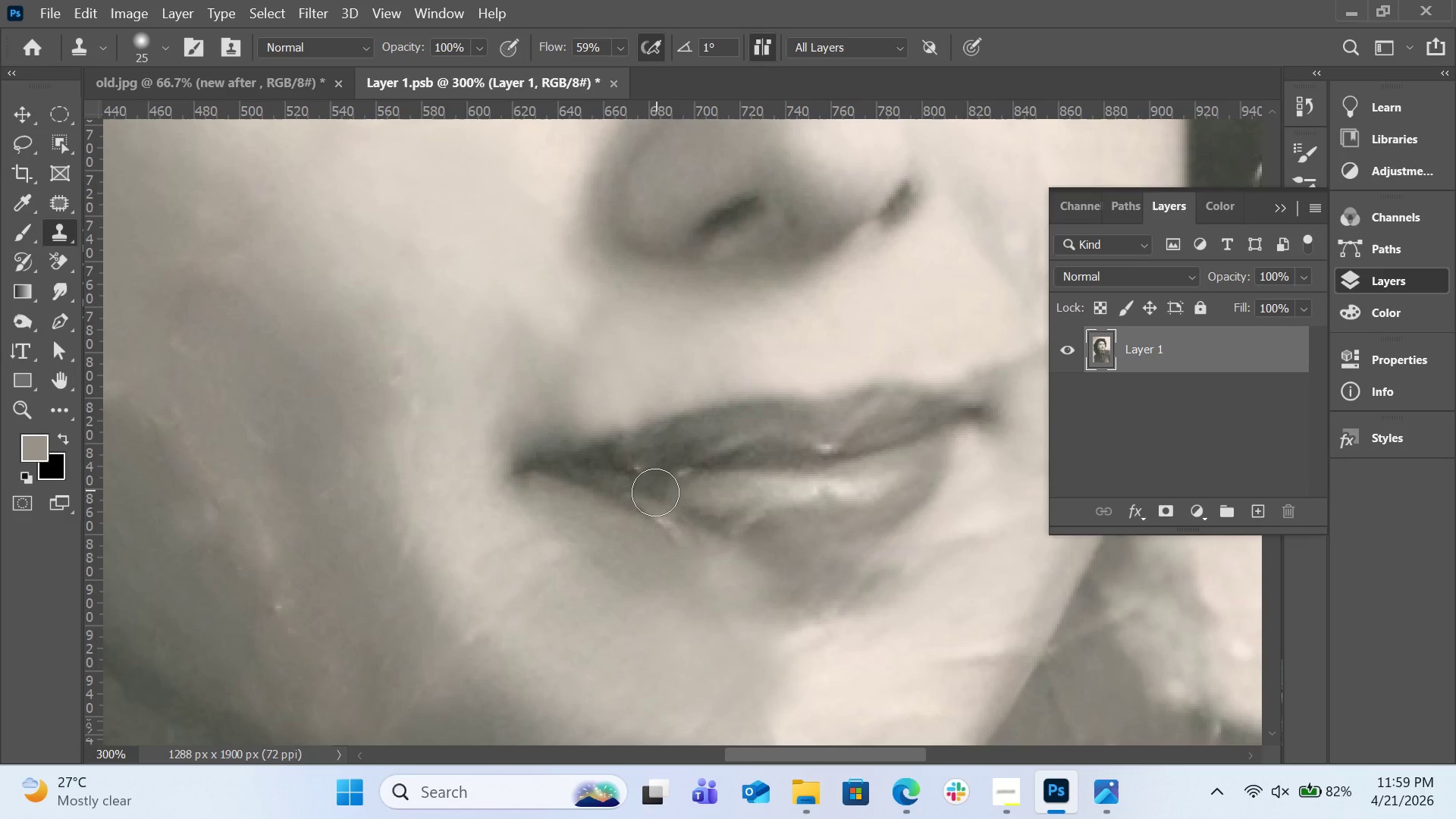 
left_click([655, 492])
 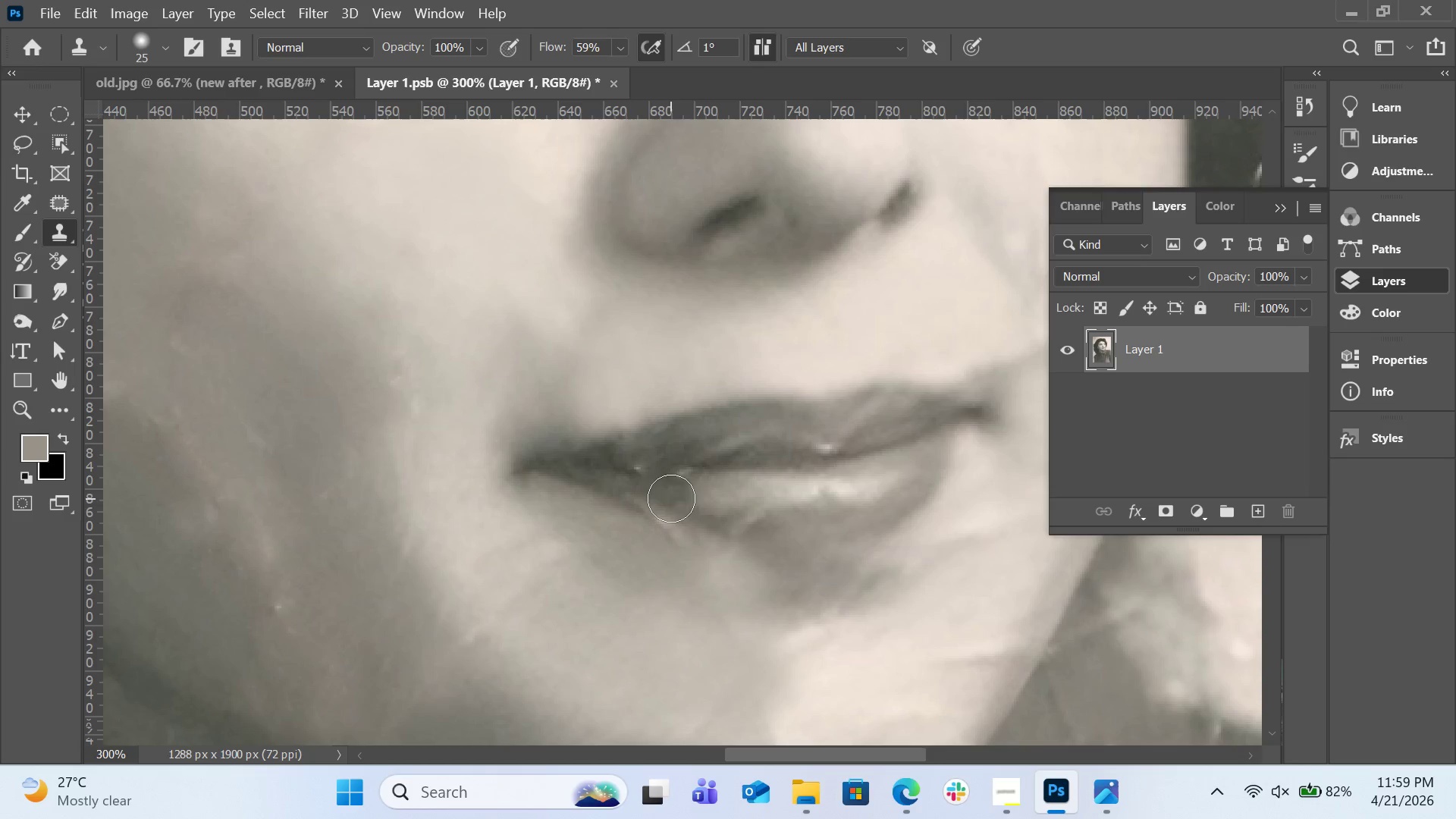 
left_click([671, 498])
 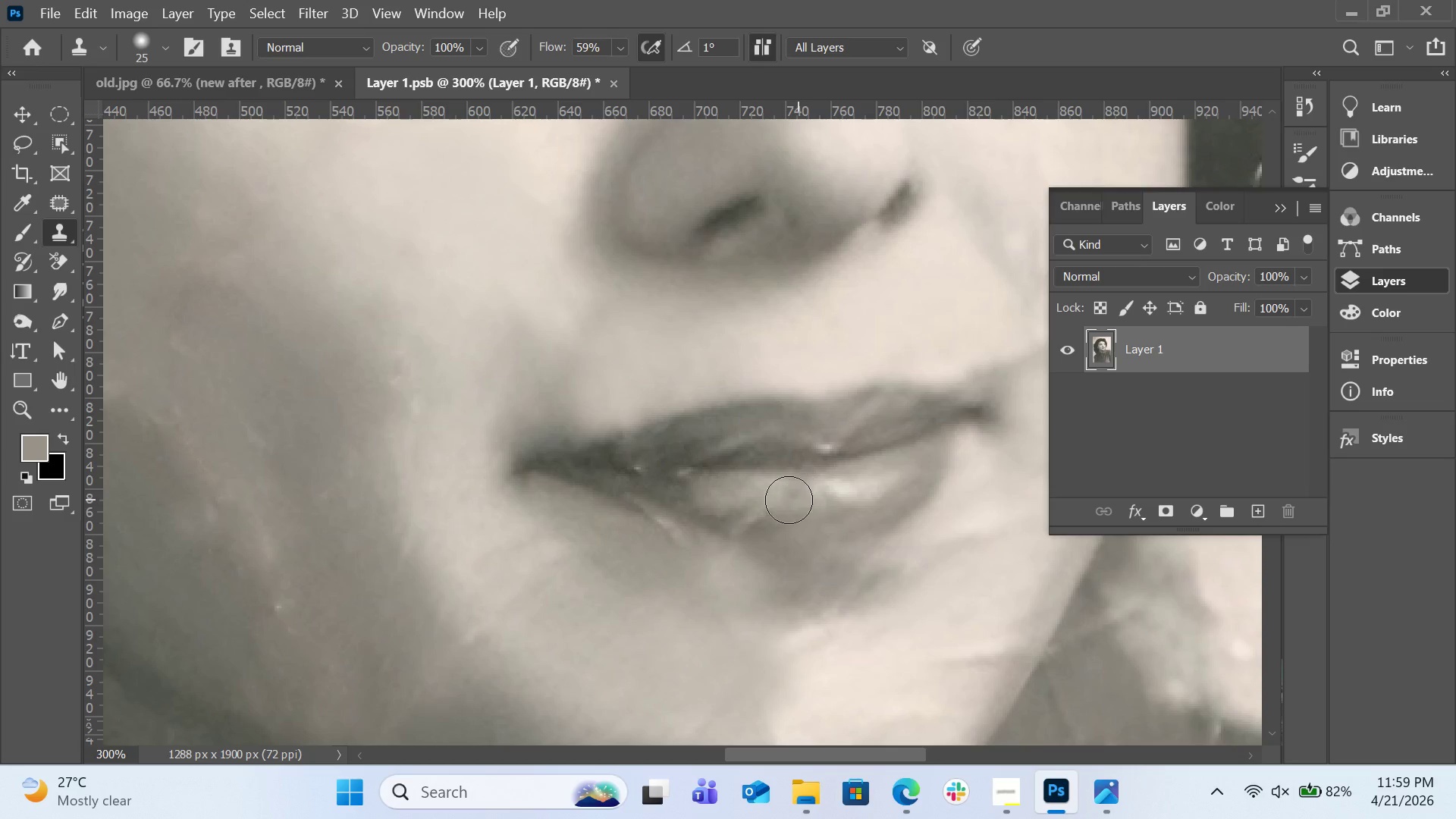 
hold_key(key=AltLeft, duration=0.64)
left_click([676, 454])
 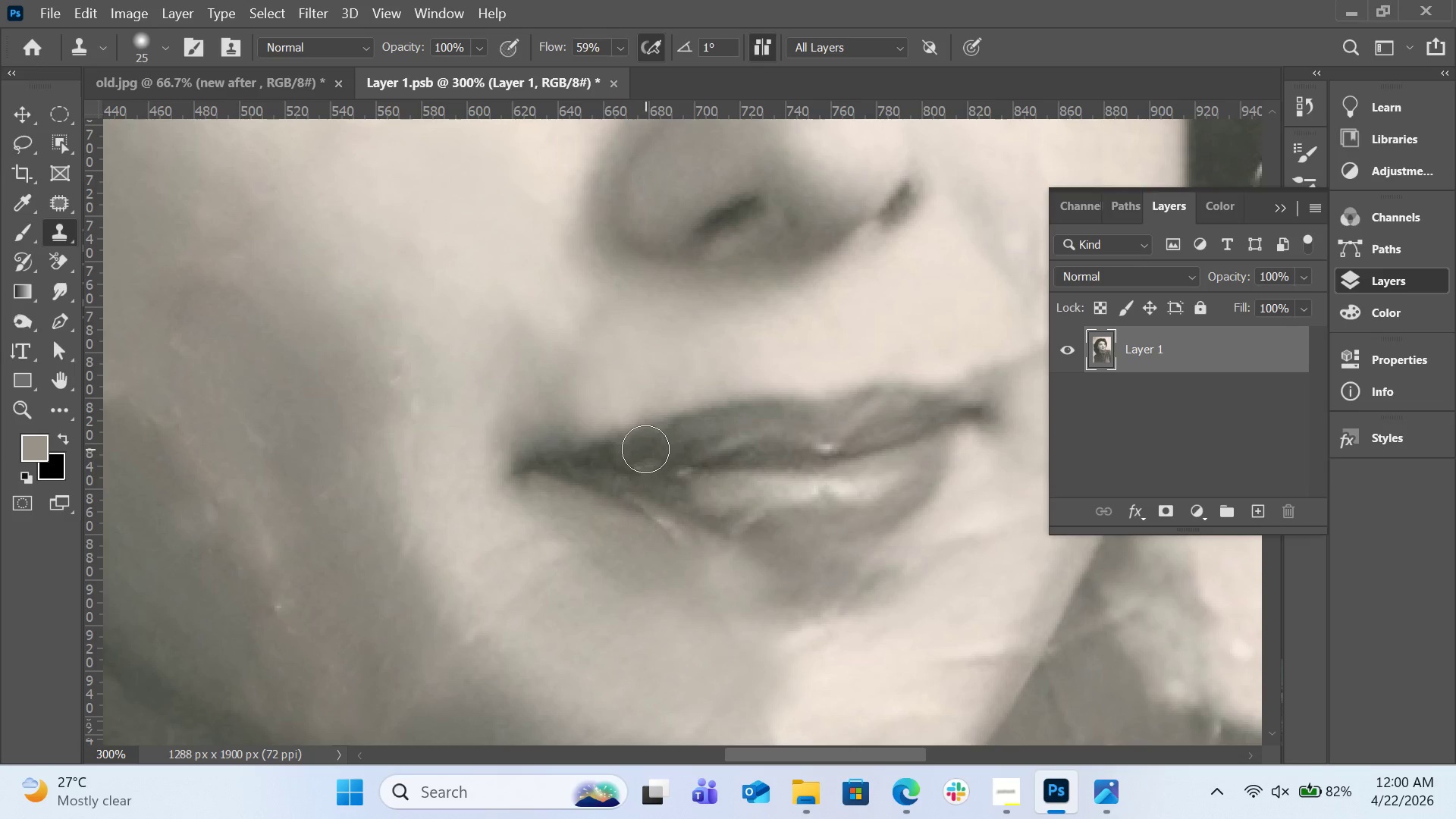 
left_click([645, 449])
 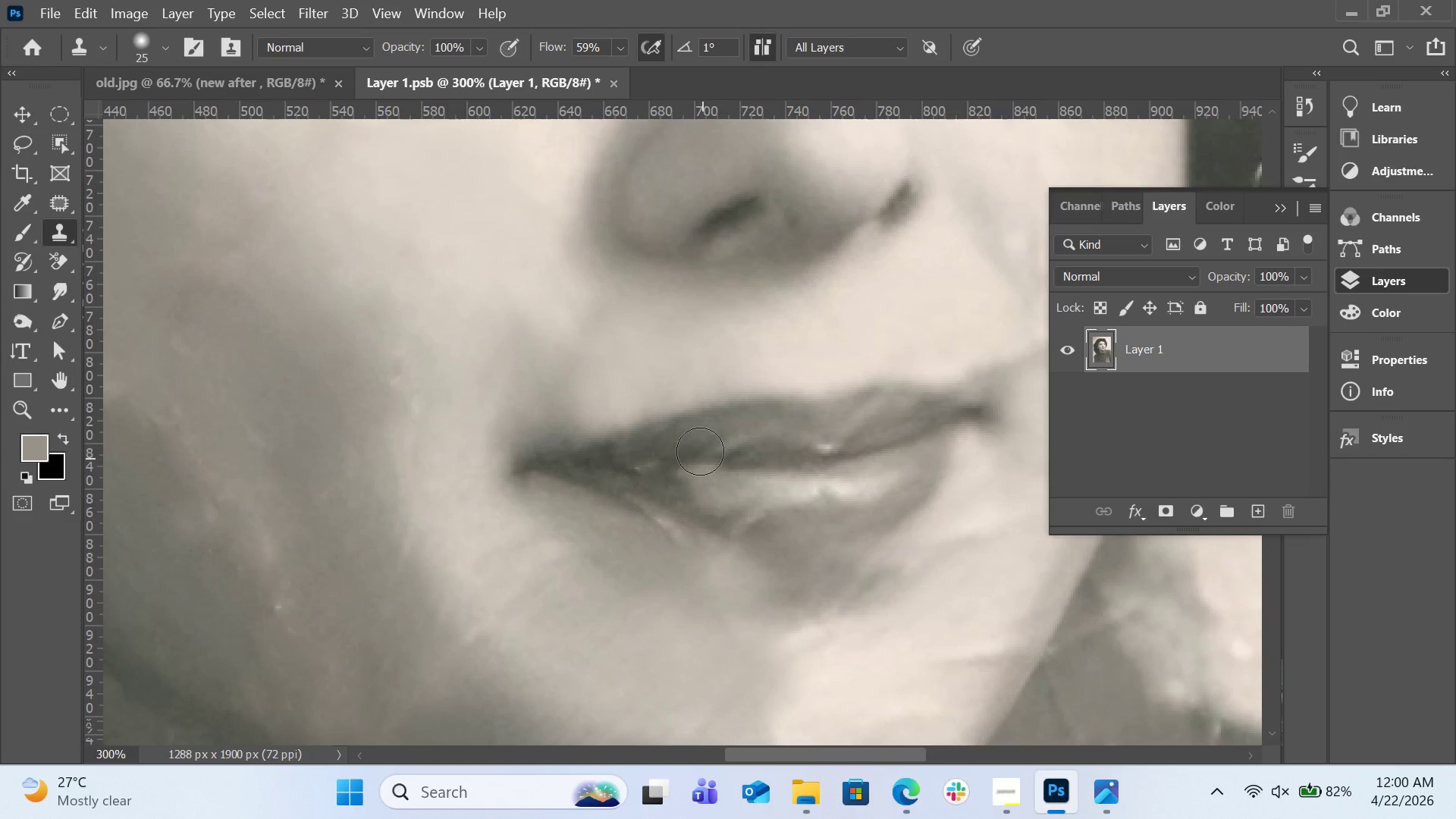 
hold_key(key=AltLeft, duration=1.8)
left_click([694, 442])
 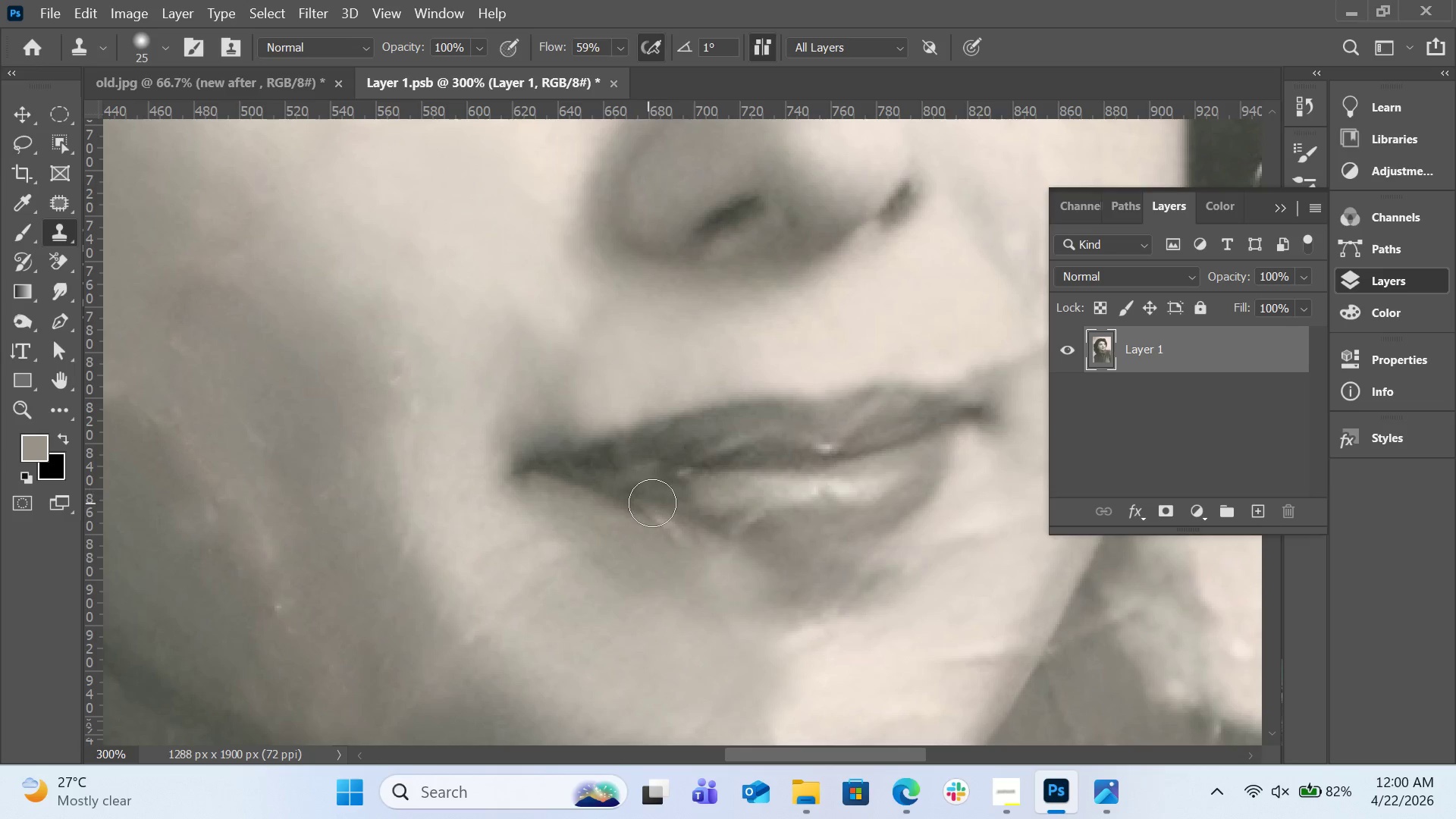 
hold_key(key=AltLeft, duration=0.48)
 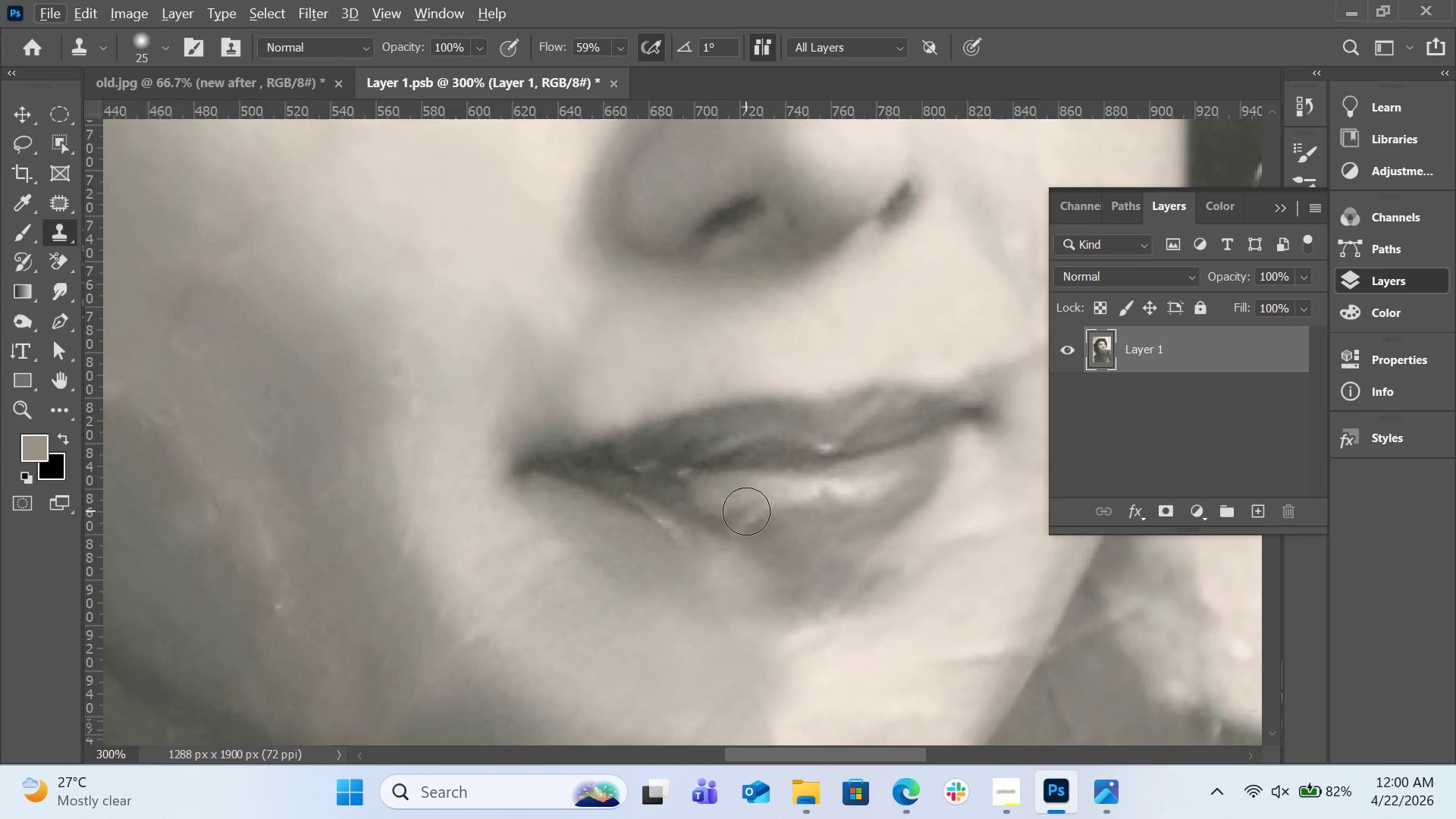 
hold_key(key=AltLeft, duration=0.38)
 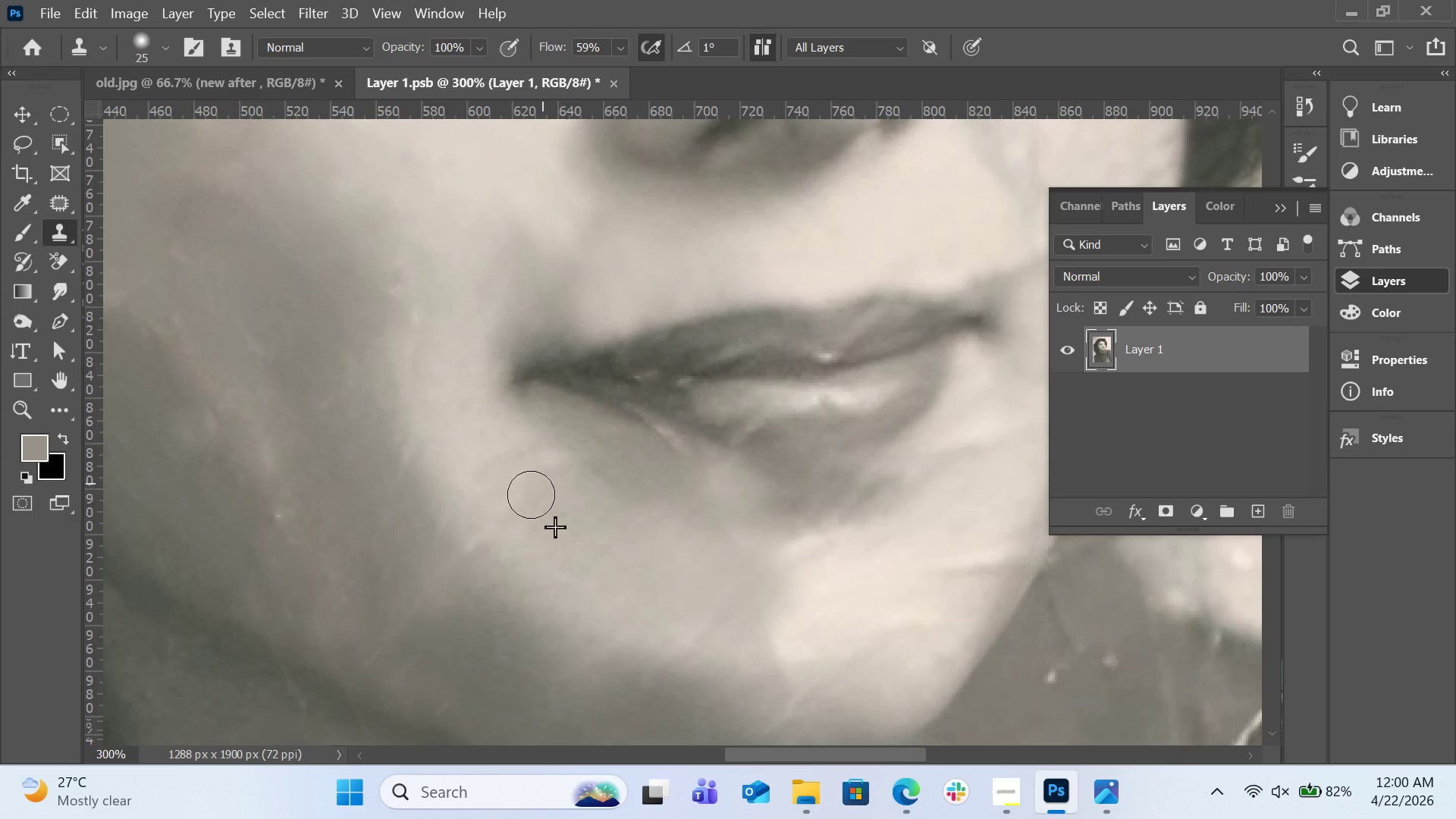 
scroll: coordinate [746, 511], scroll_direction: down, amount: 4.0
 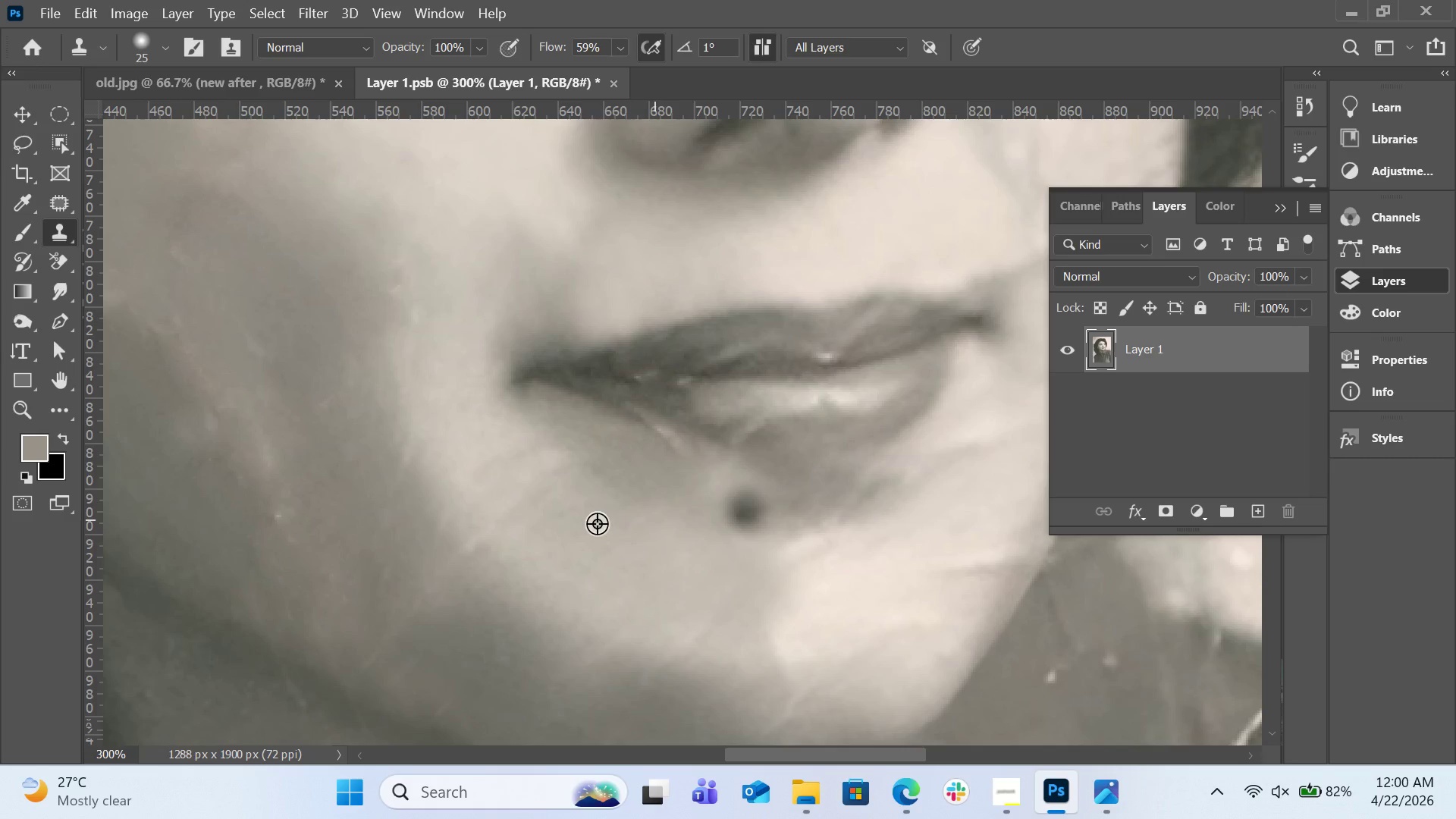 
left_click_drag(start_coordinate=[542, 483], to_coordinate=[458, 568])
 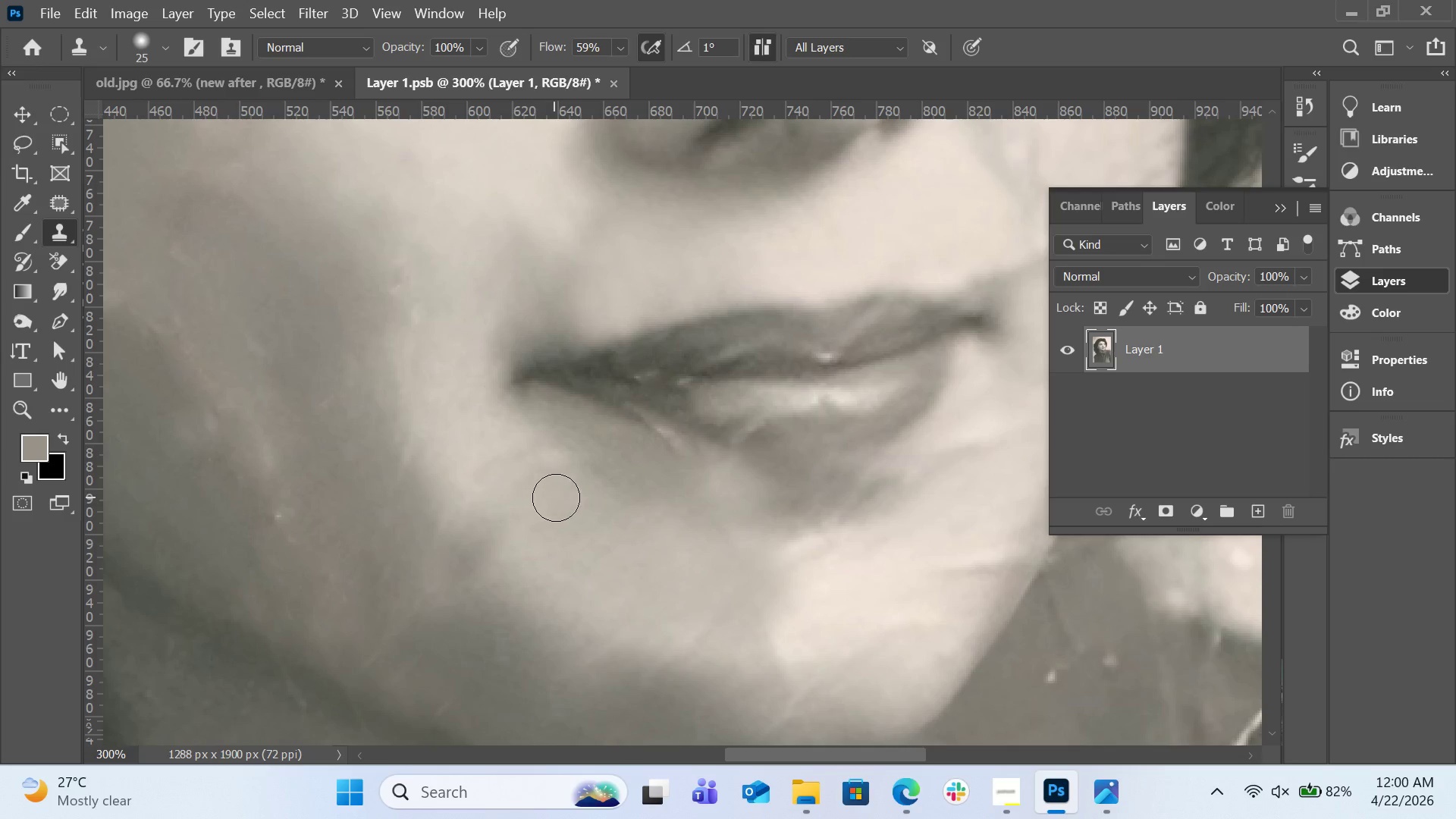 
key(Control+Z)
 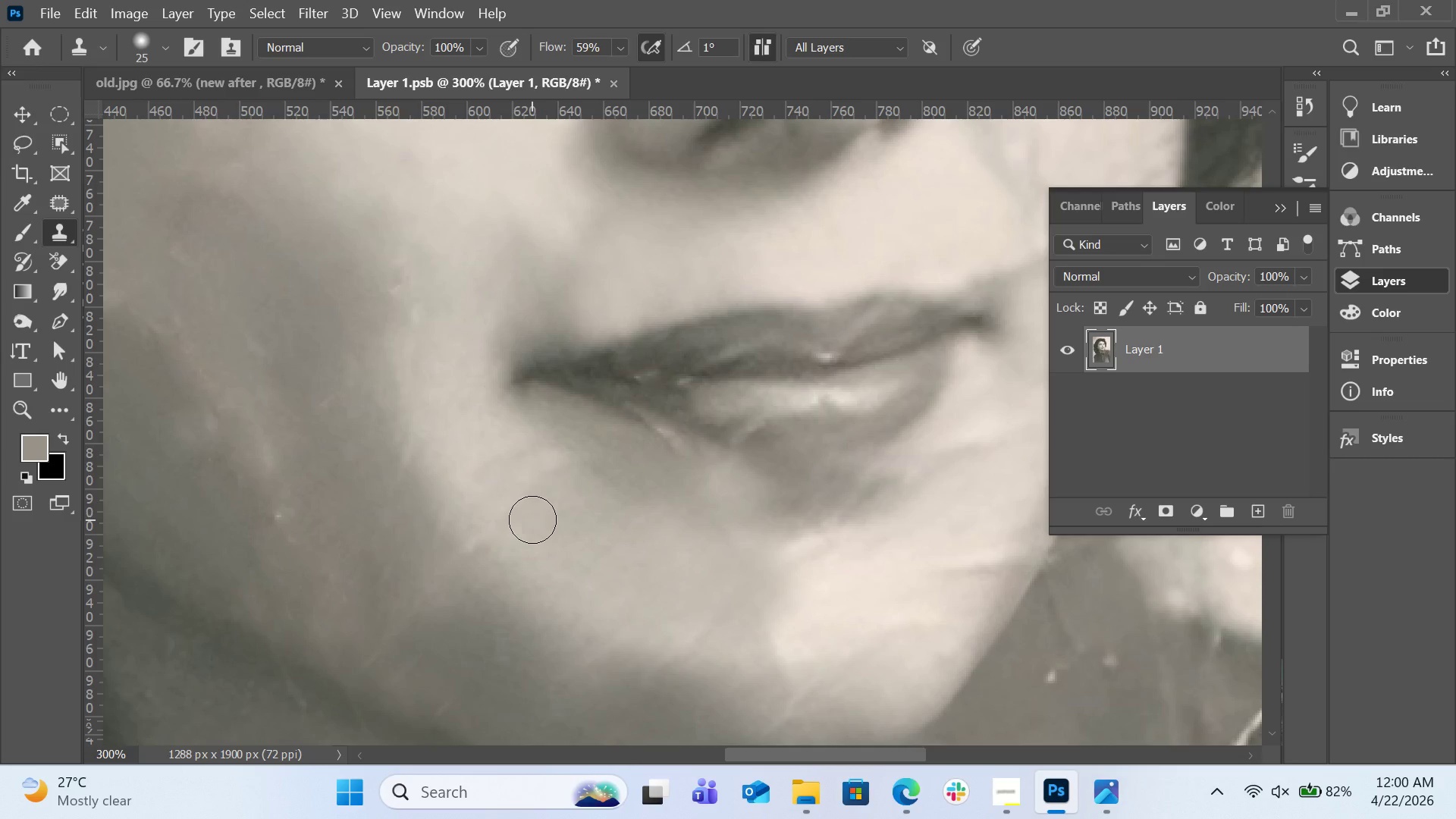 
scroll: coordinate [568, 487], scroll_direction: down, amount: 16.0
 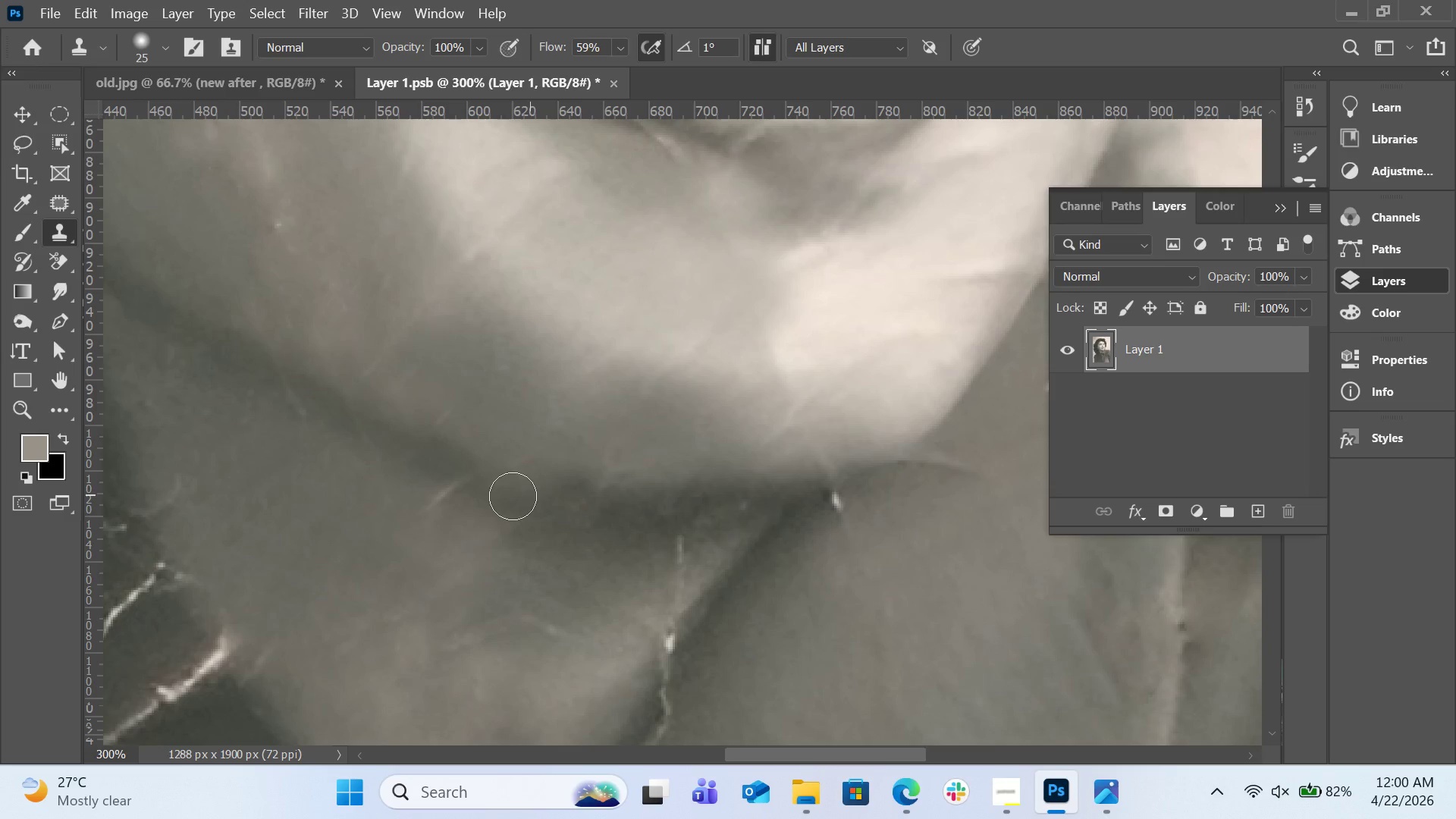 
hold_key(key=AltLeft, duration=0.48)
left_click_drag(start_coordinate=[420, 535], to_coordinate=[421, 531])
 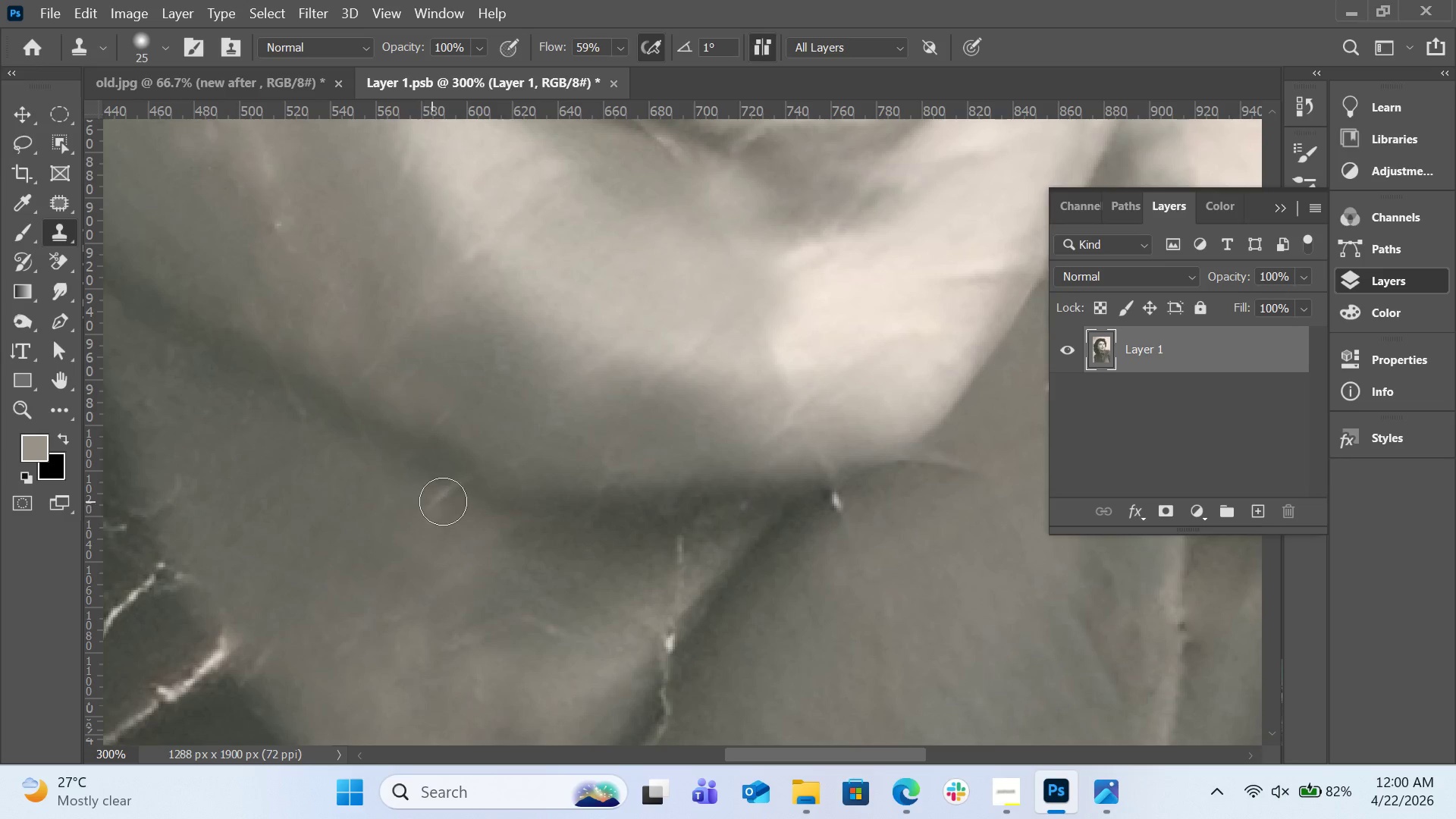 
left_click_drag(start_coordinate=[431, 501], to_coordinate=[462, 503])
 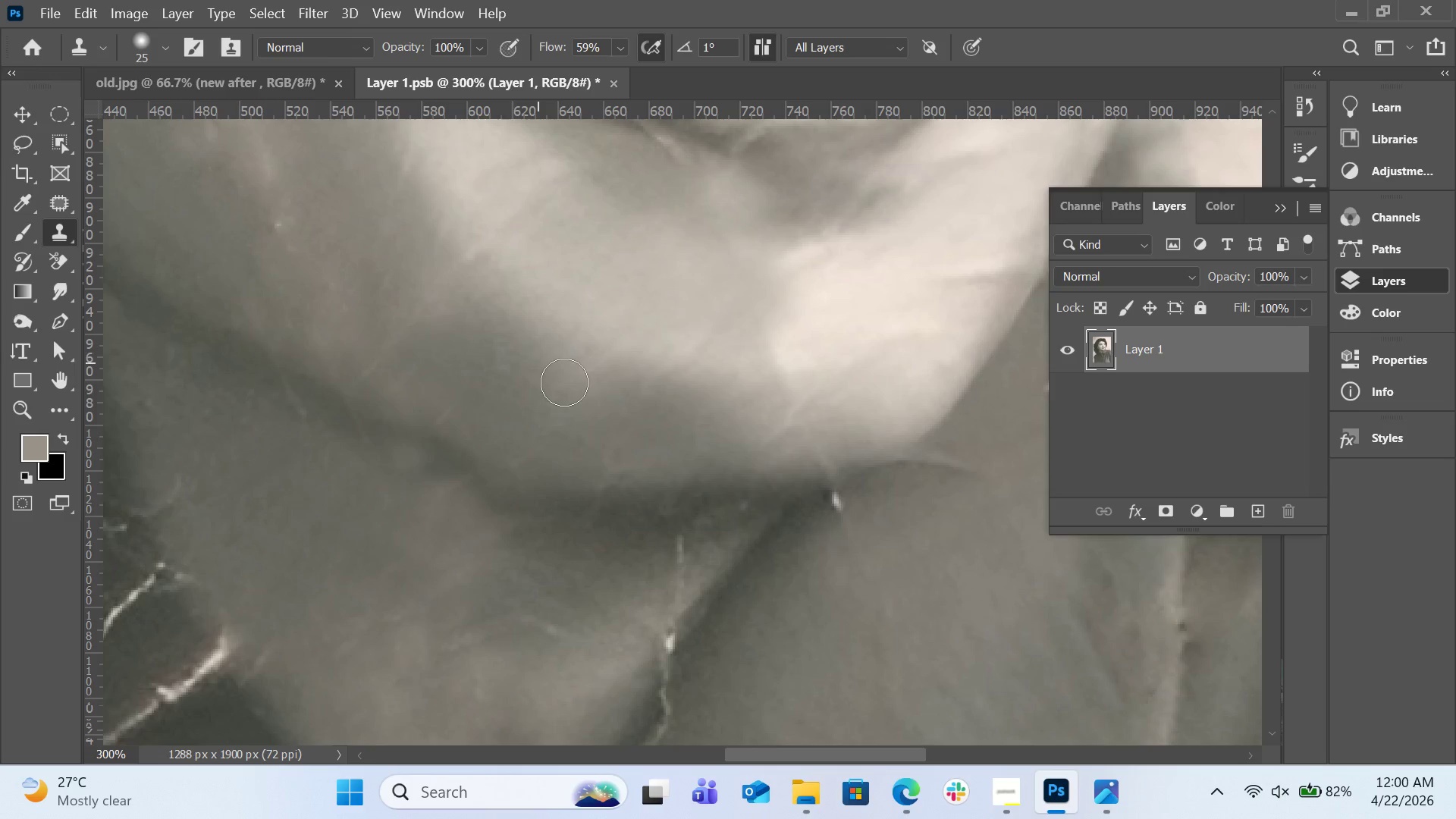 
scroll: coordinate [682, 502], scroll_direction: down, amount: 9.0
 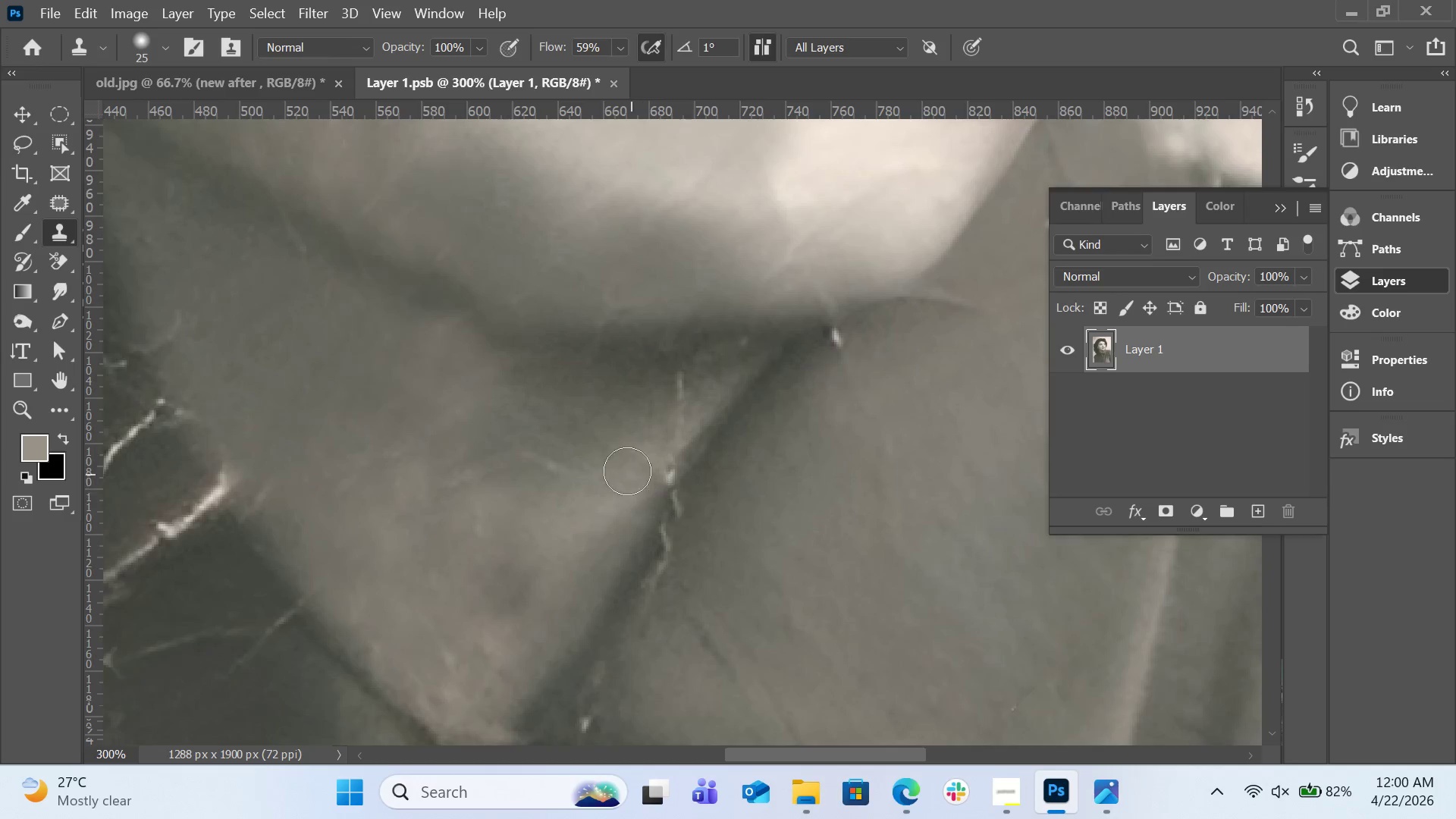 
hold_key(key=AltLeft, duration=0.62)
left_click_drag(start_coordinate=[640, 444], to_coordinate=[643, 437])
 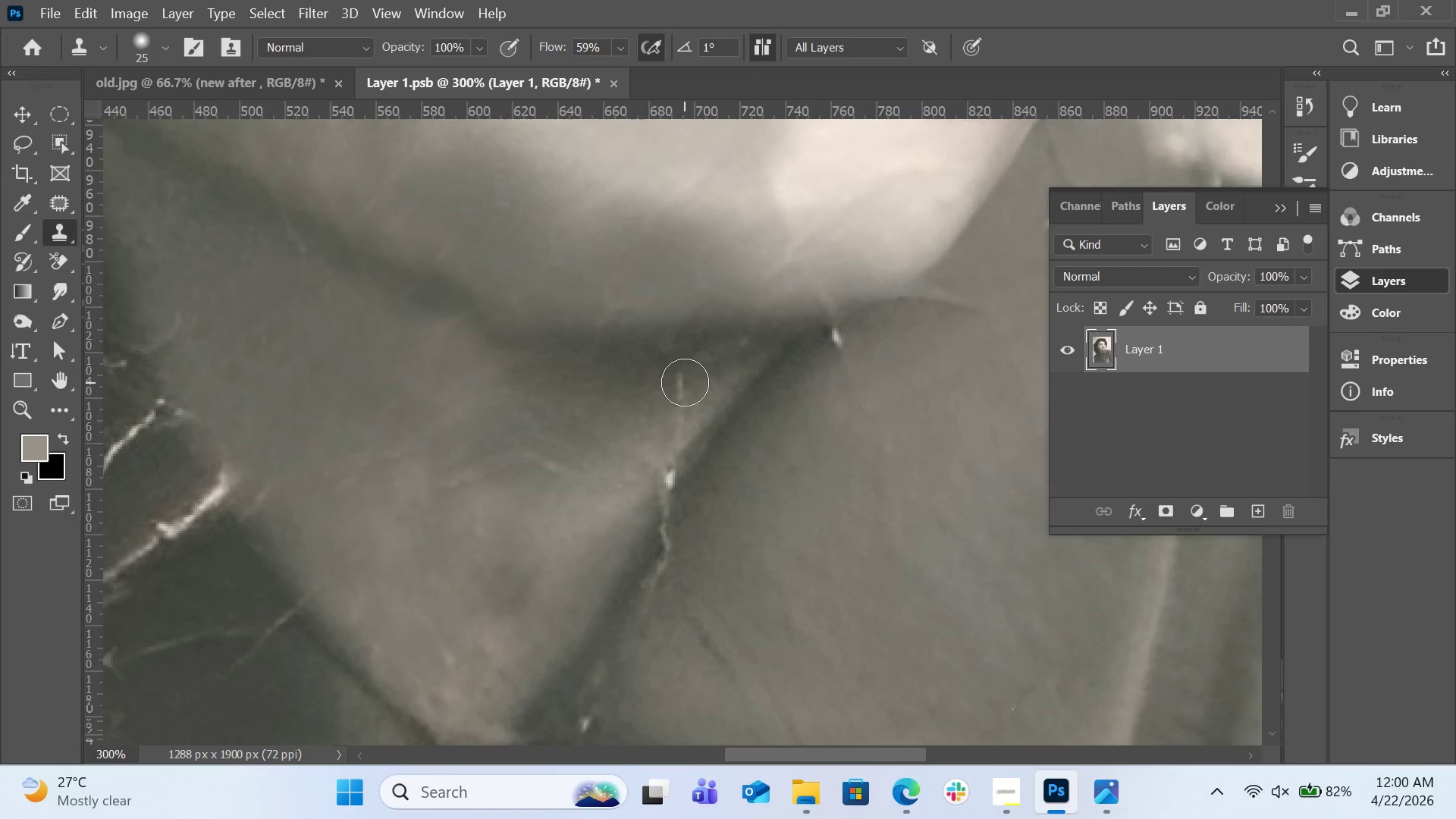 
left_click_drag(start_coordinate=[685, 382], to_coordinate=[683, 397])
 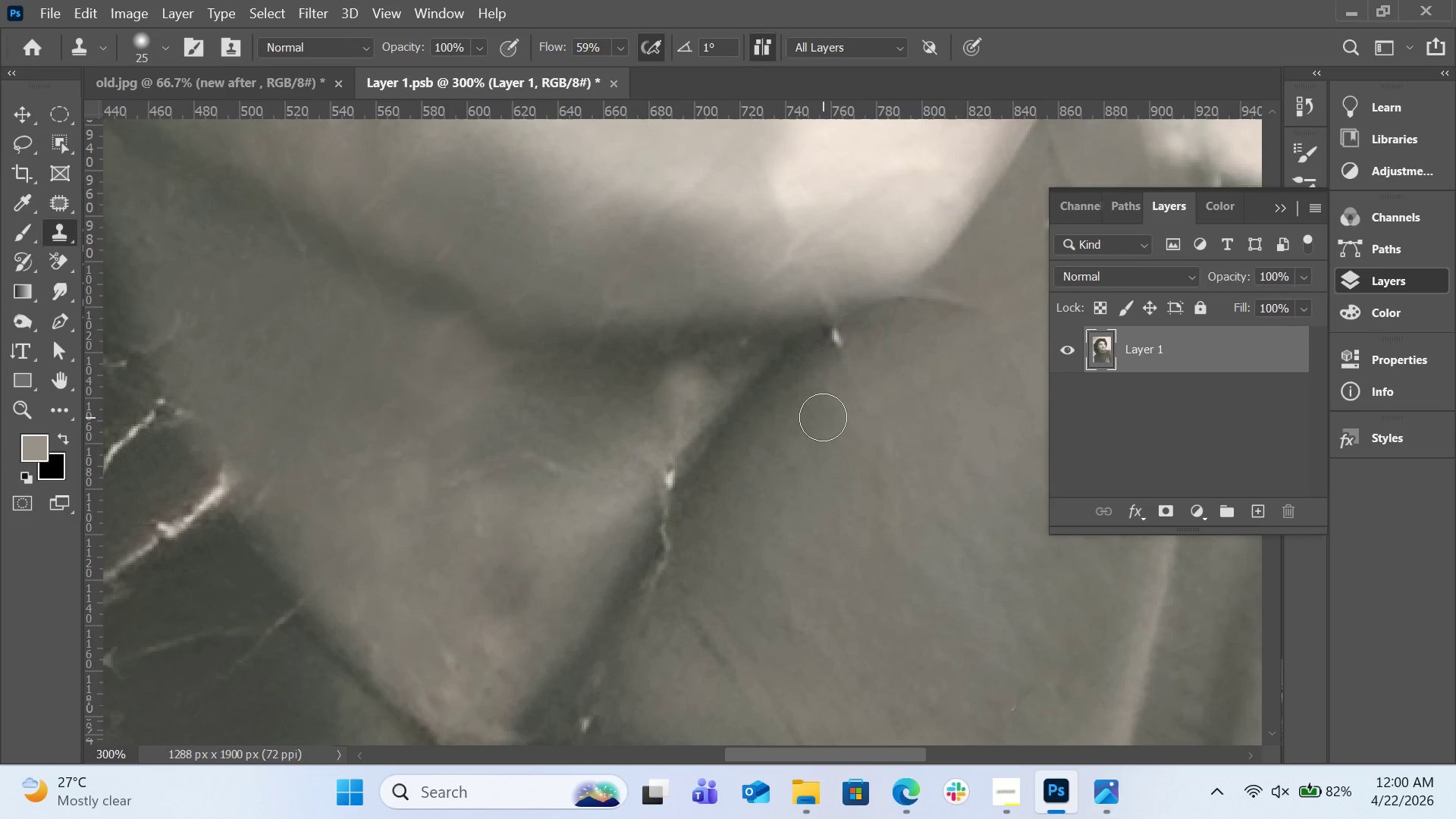 
key(Control+Z)
 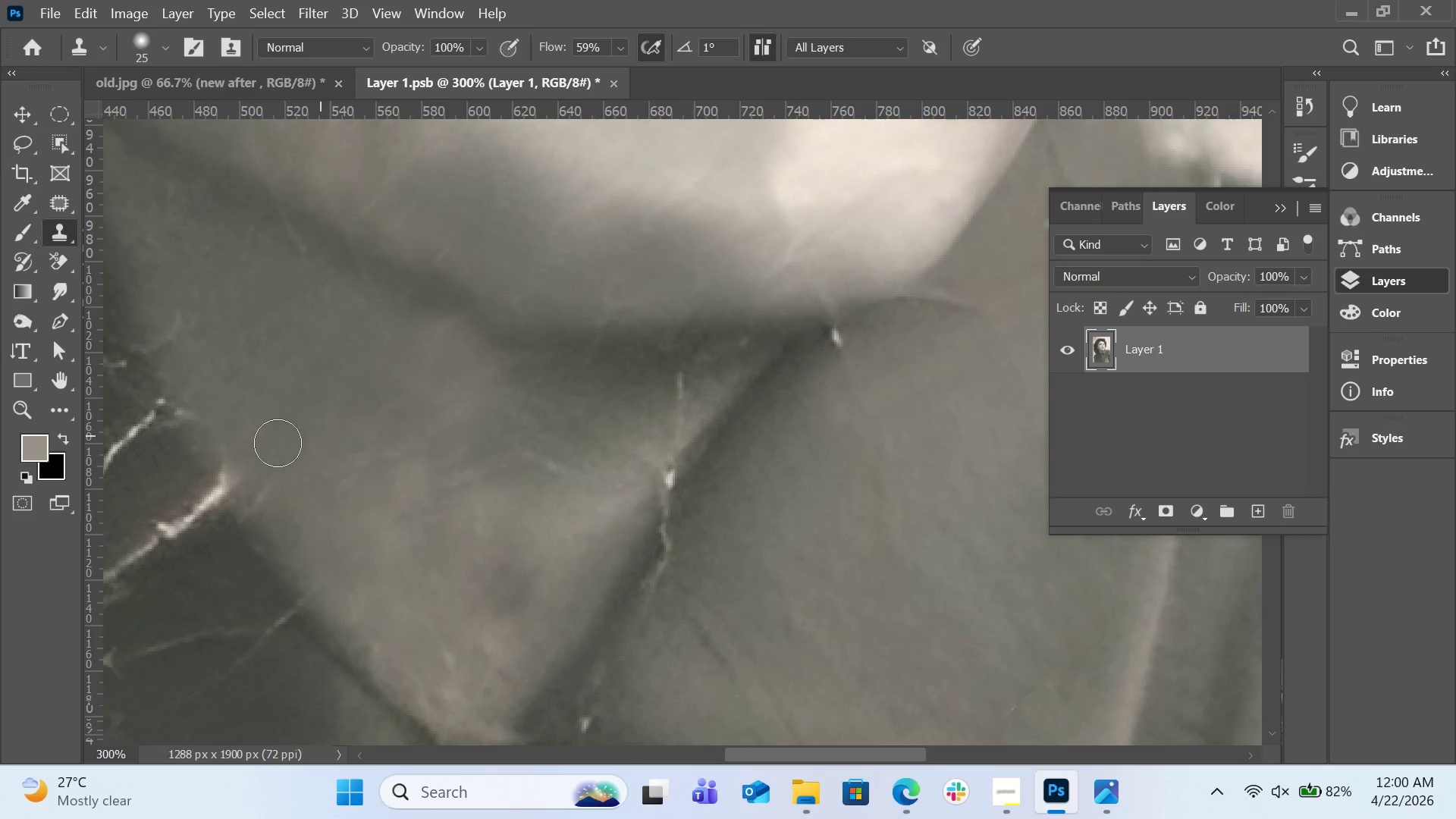 
hold_key(key=AltLeft, duration=1.19)
left_click([271, 422])
 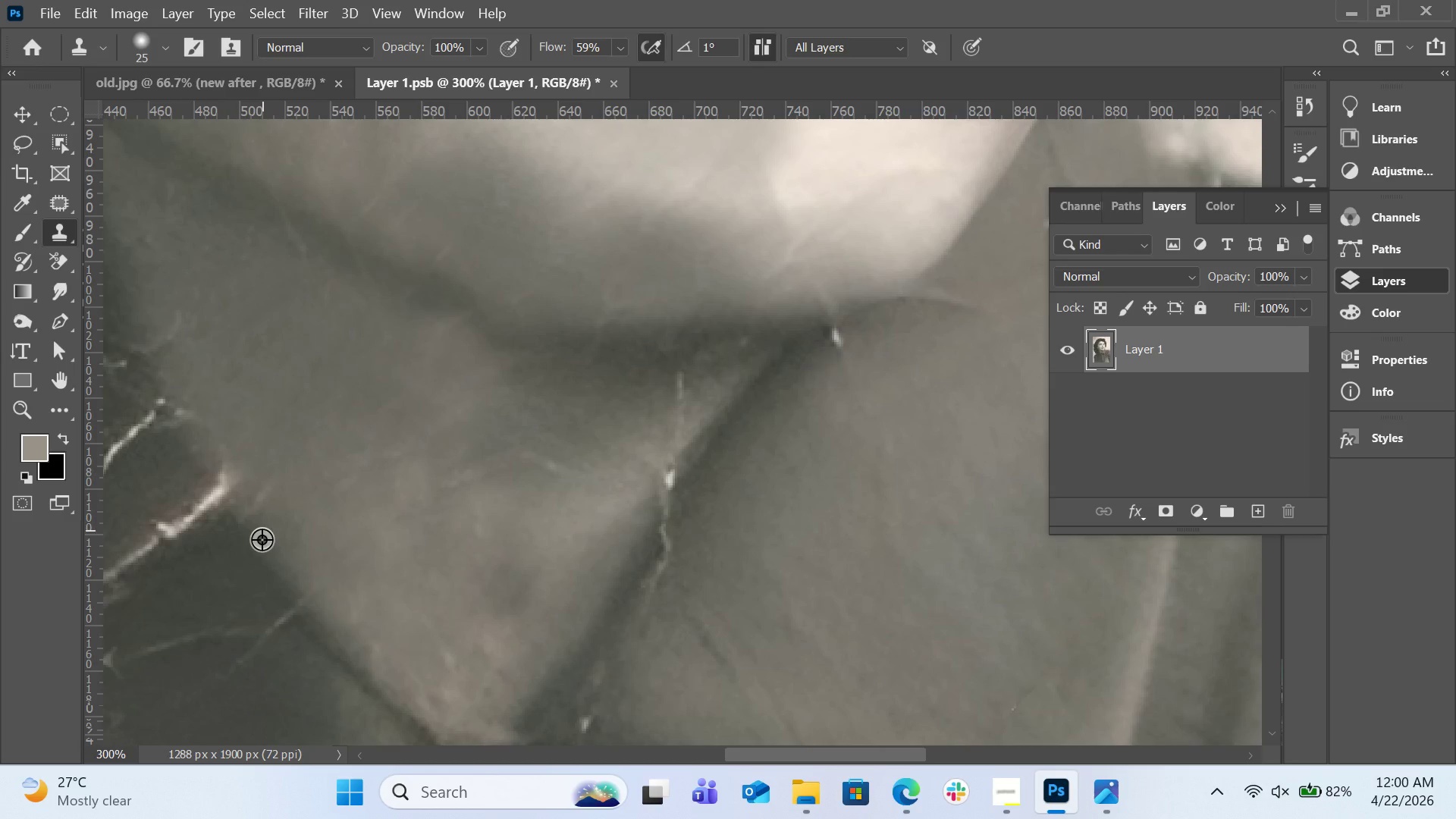 
left_click([260, 544])
 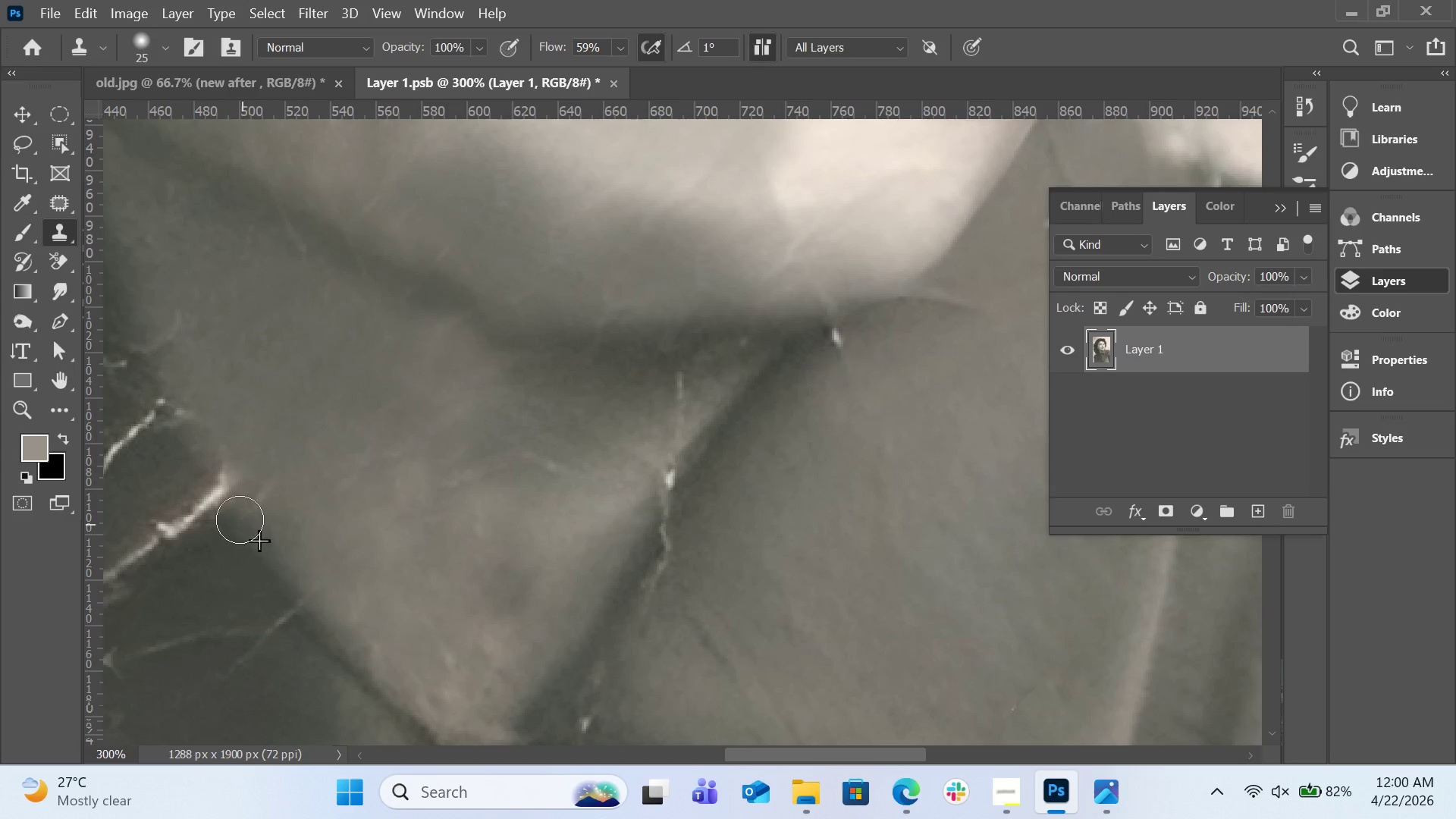 
left_click_drag(start_coordinate=[242, 529], to_coordinate=[203, 453])
 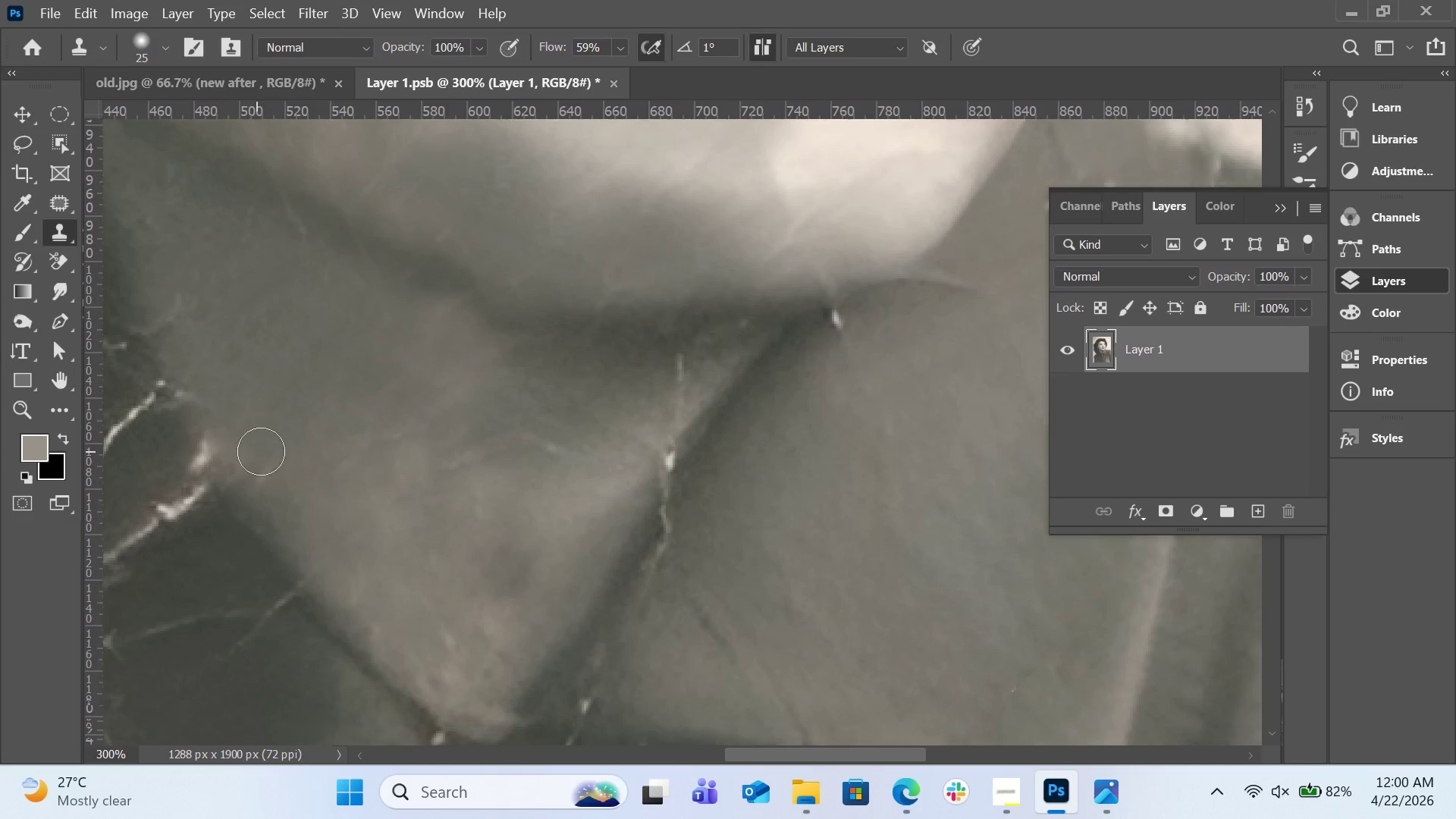 
hold_key(key=AltLeft, duration=0.64)
 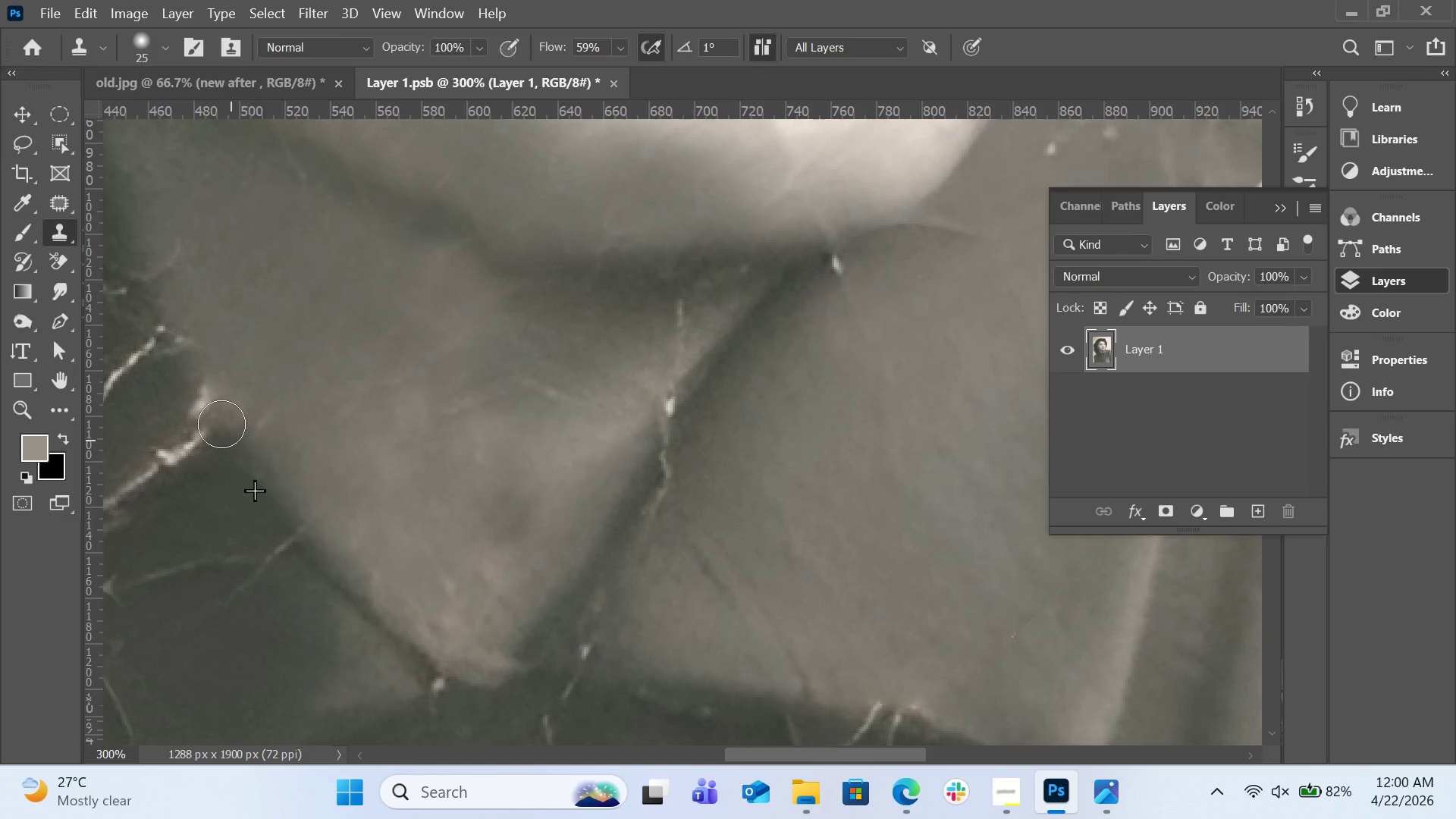 
scroll: coordinate [267, 451], scroll_direction: down, amount: 4.0
 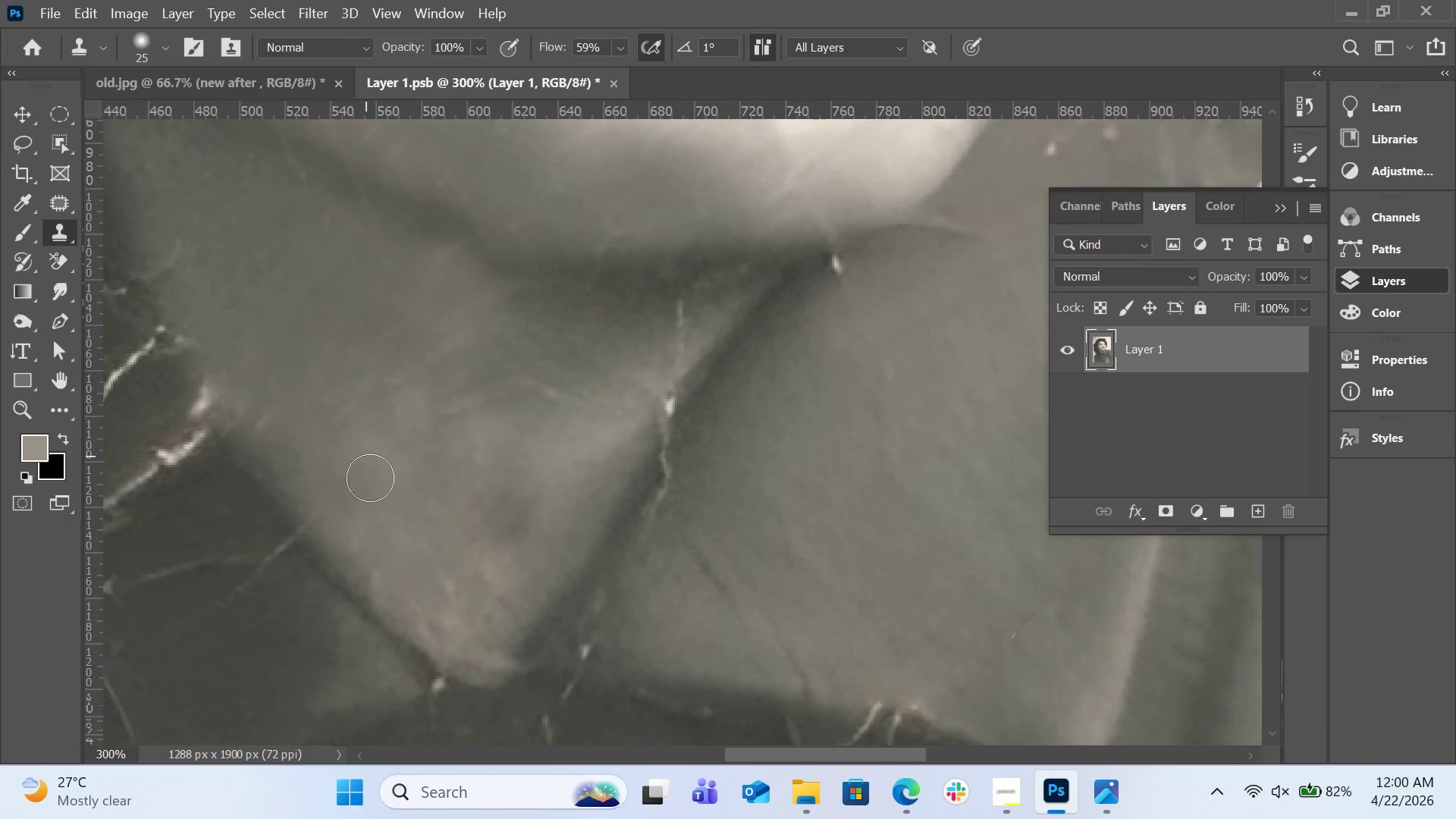 
left_click_drag(start_coordinate=[232, 447], to_coordinate=[183, 369])
 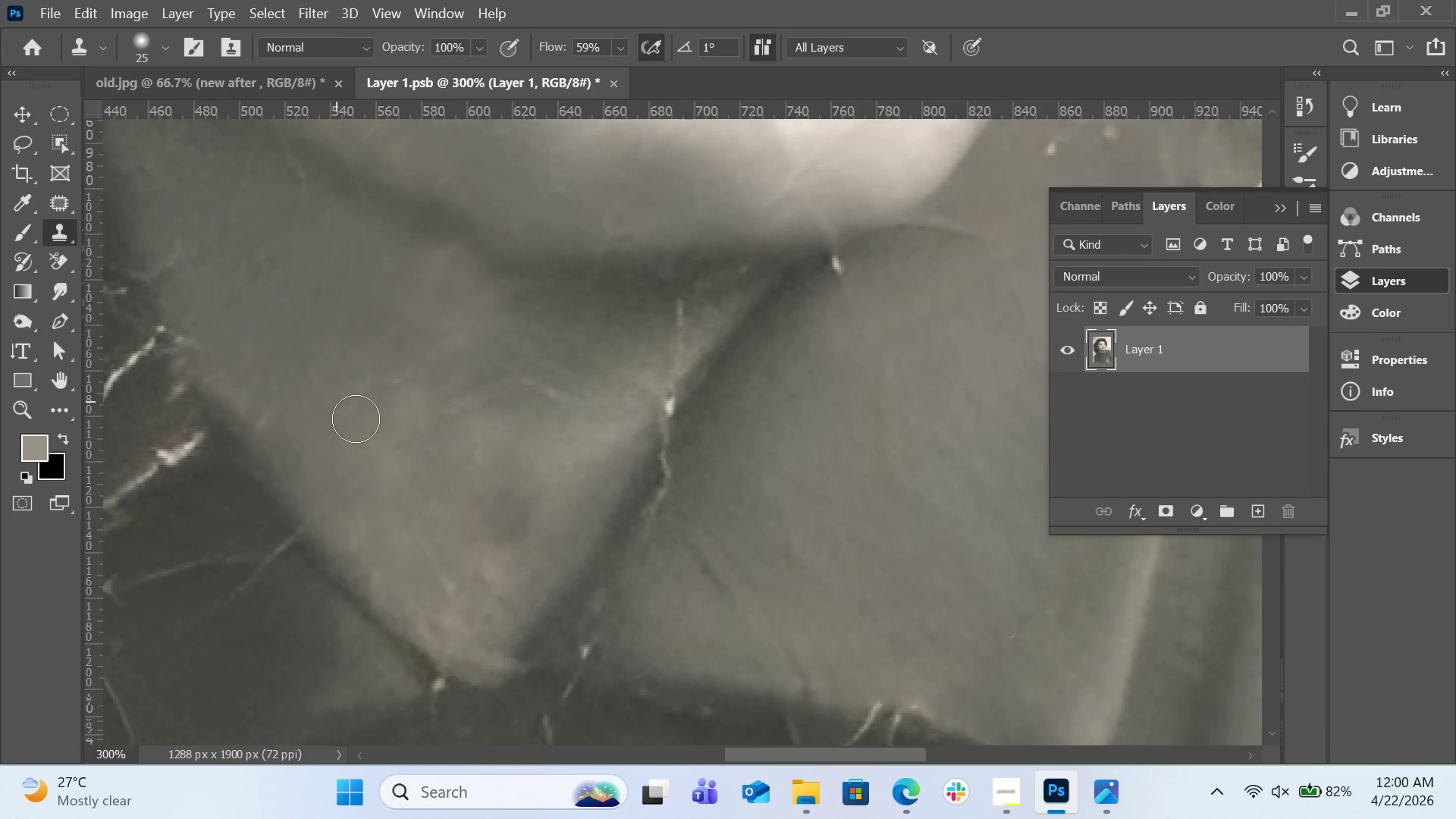 
scroll: coordinate [402, 450], scroll_direction: down, amount: 8.0
 